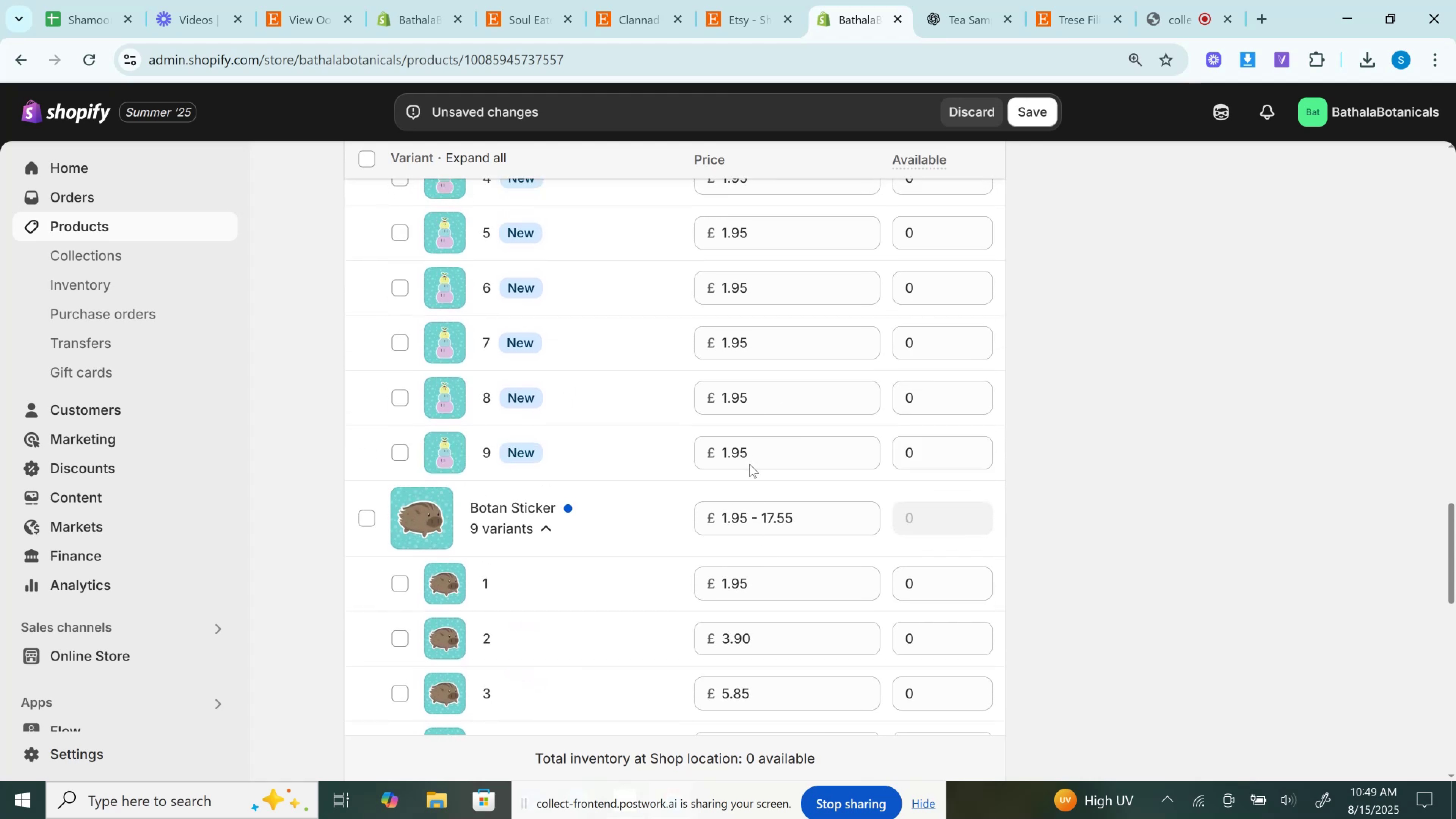 
left_click([750, 447])
 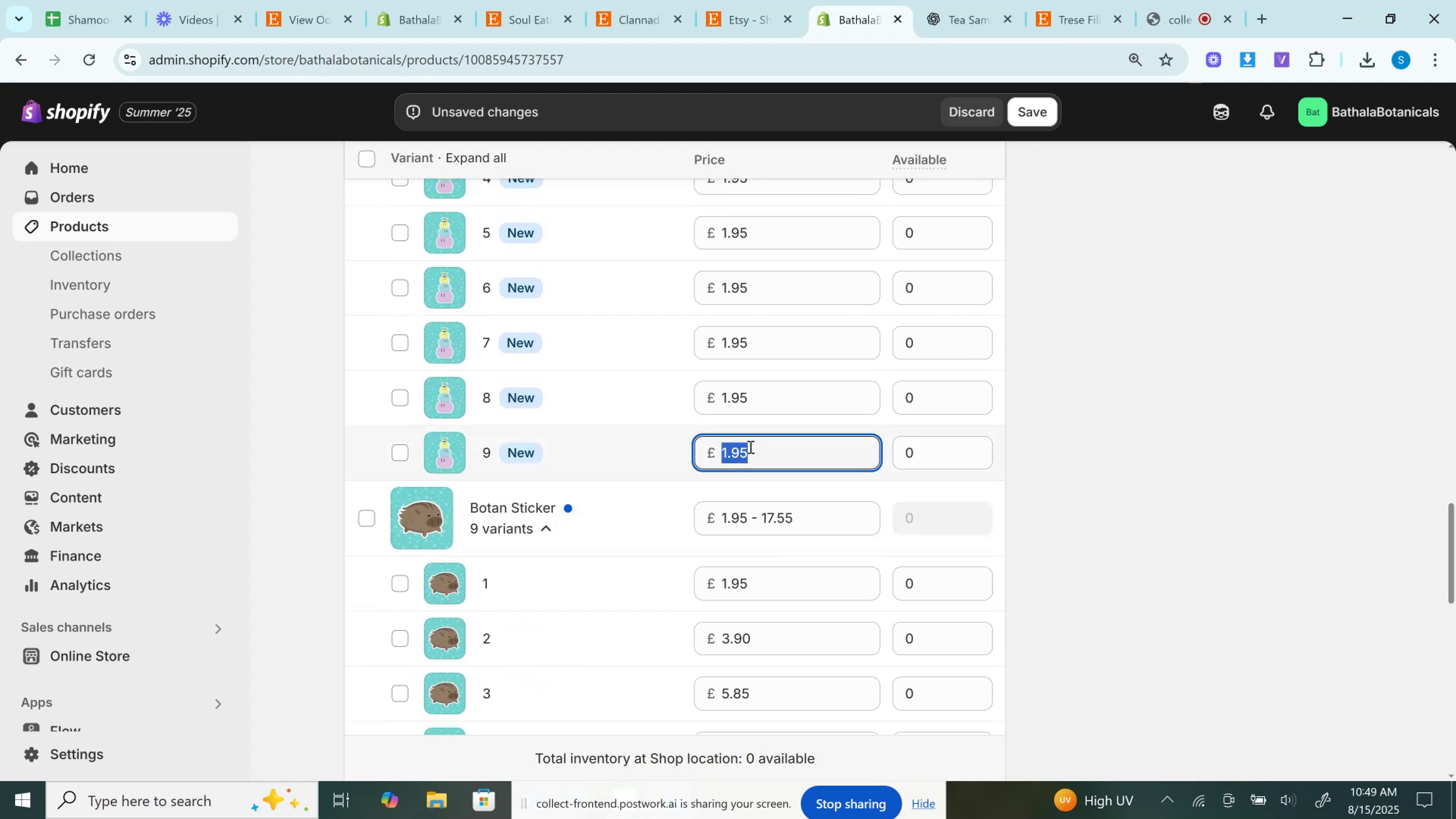 
key(Control+V)
 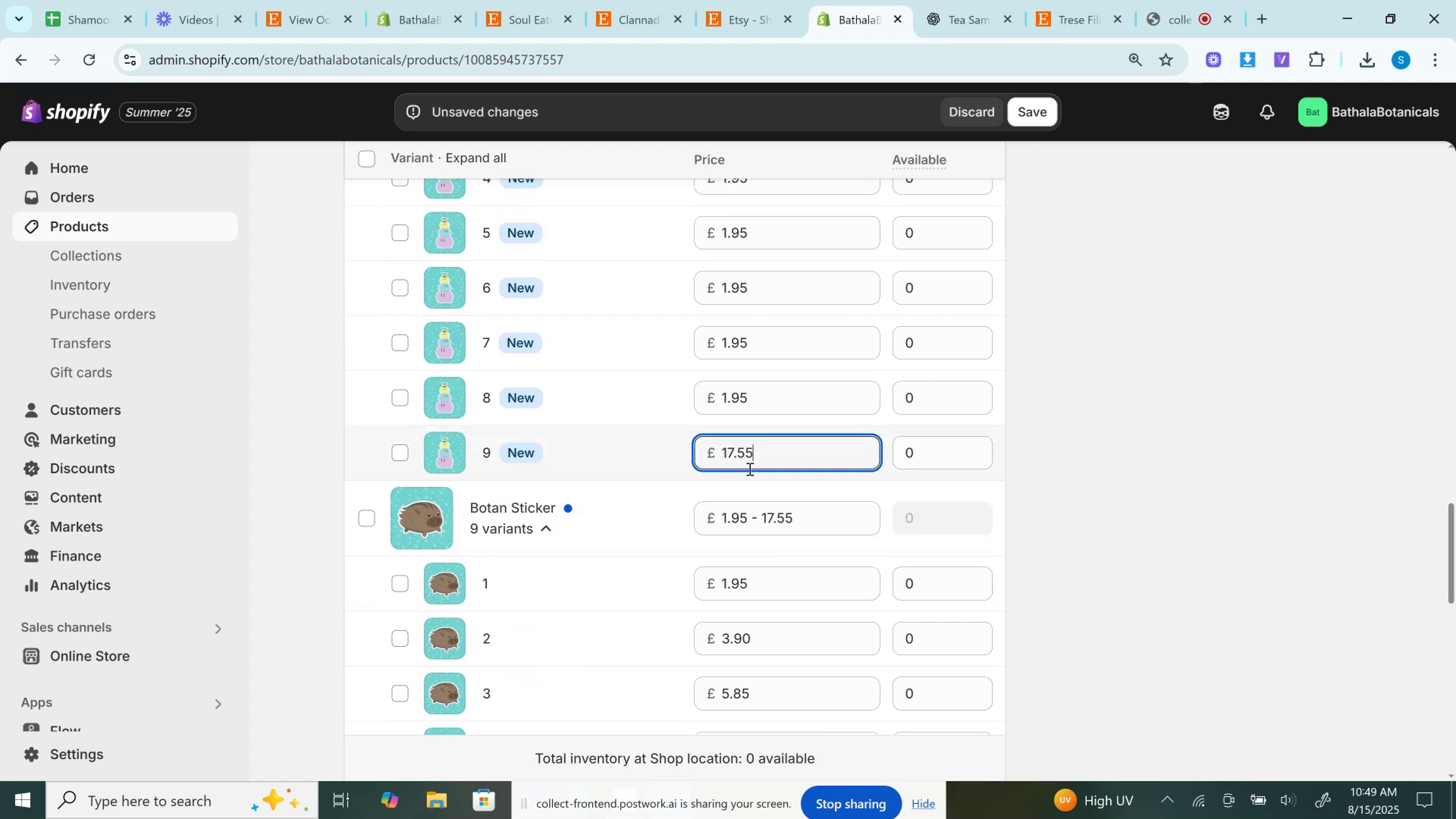 
scroll: coordinate [812, 596], scroll_direction: up, amount: 6.0
 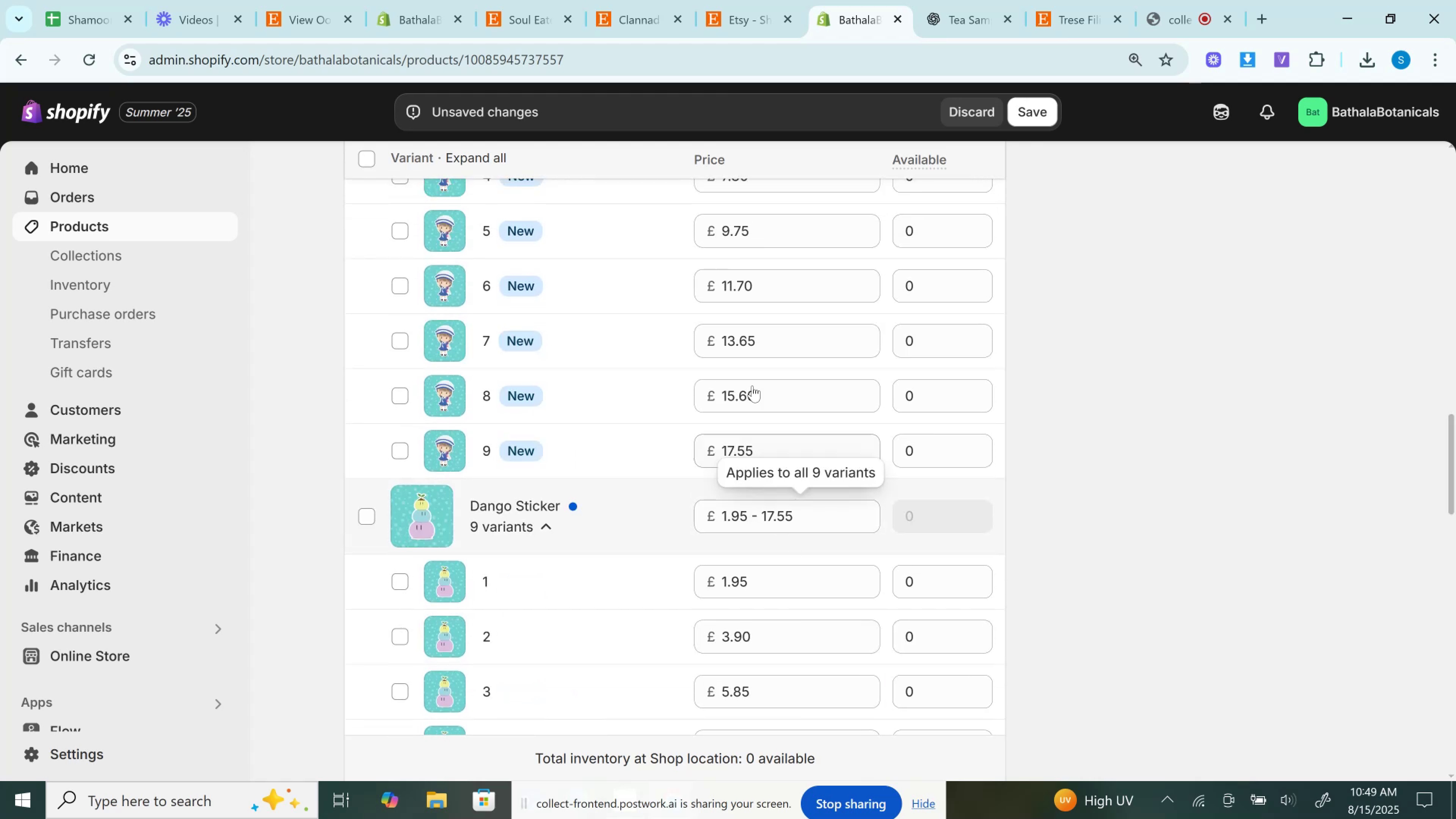 
left_click([749, 379])
 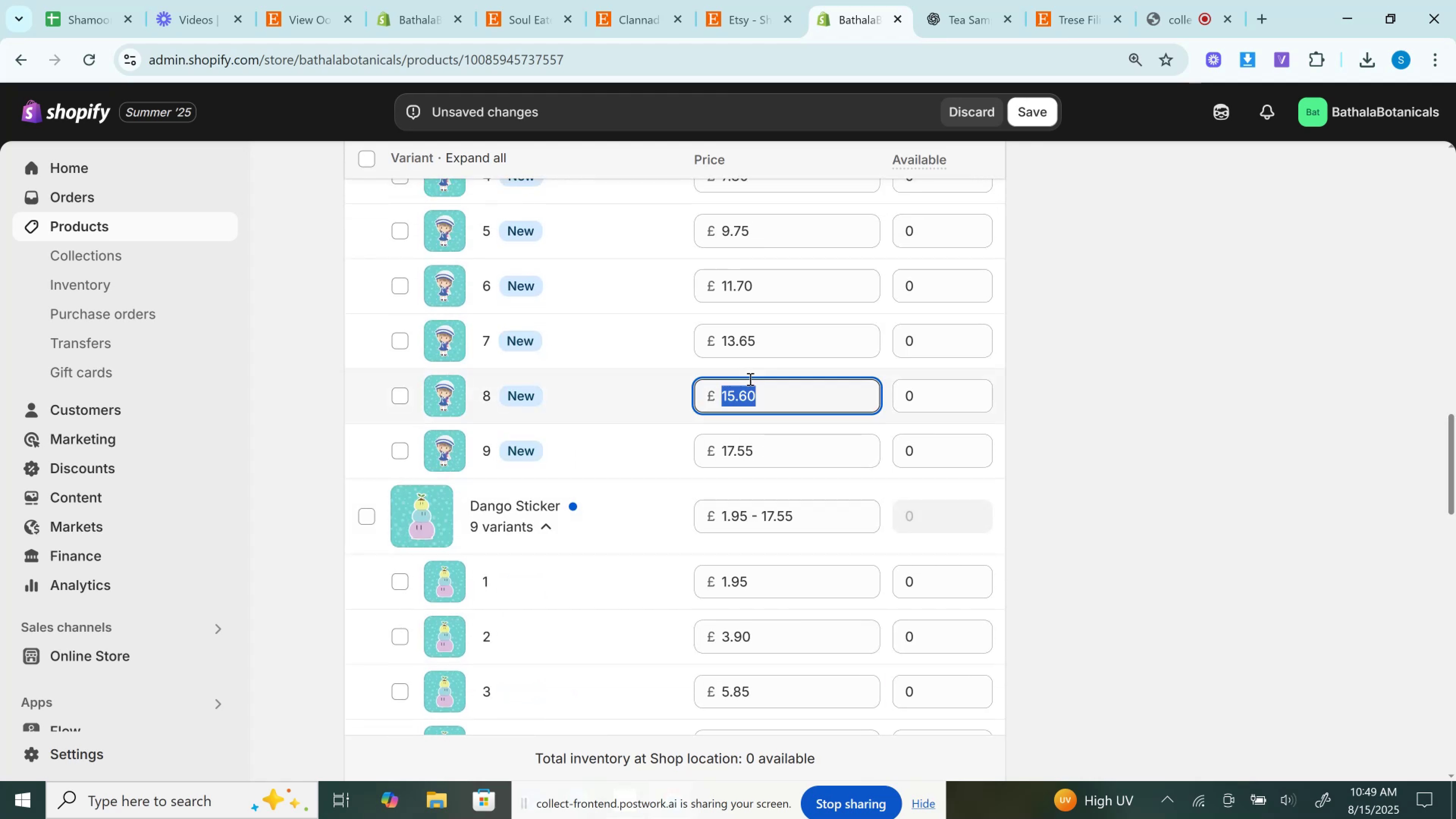 
key(Control+C)
 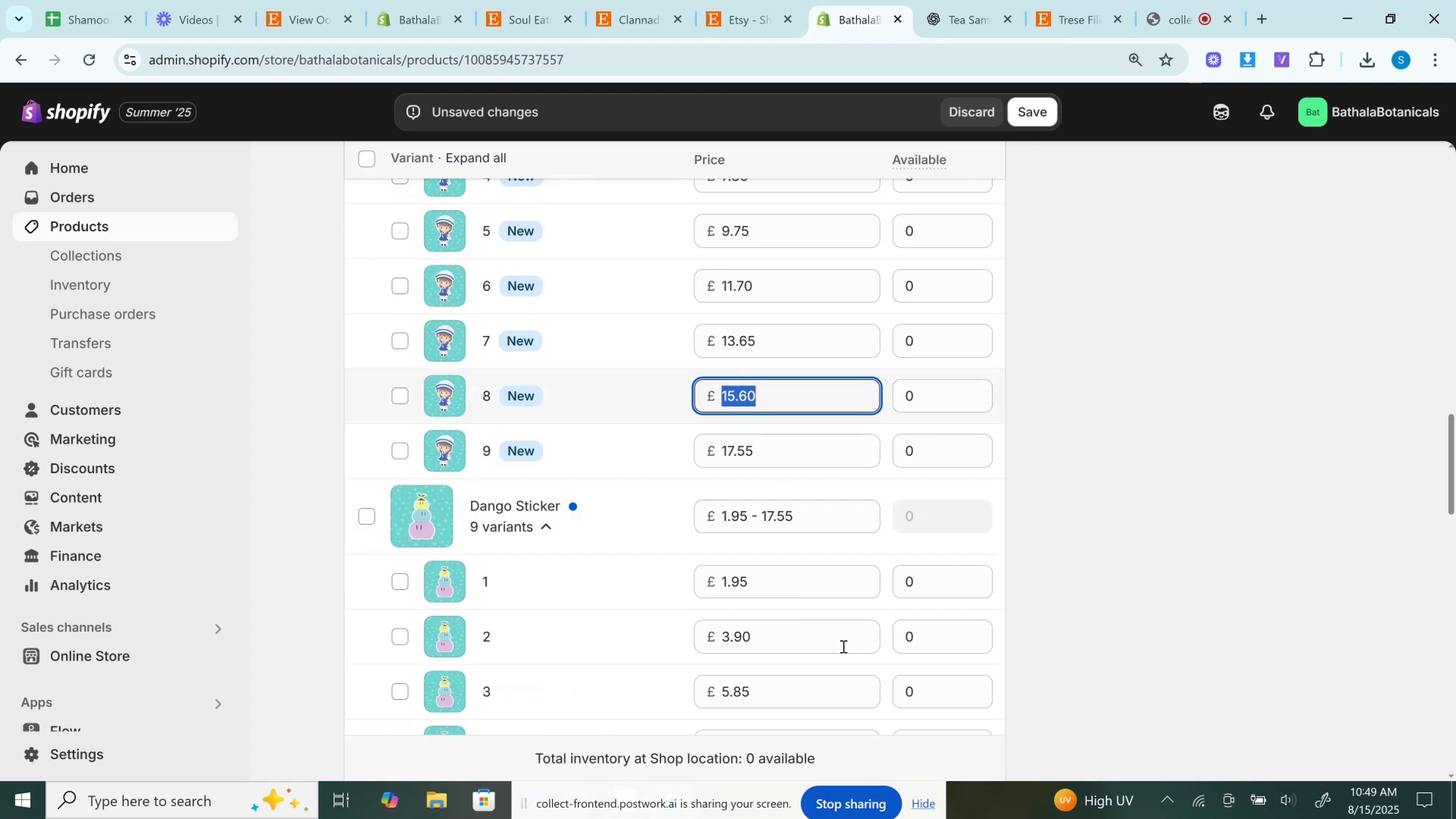 
scroll: coordinate [843, 646], scroll_direction: down, amount: 7.0
 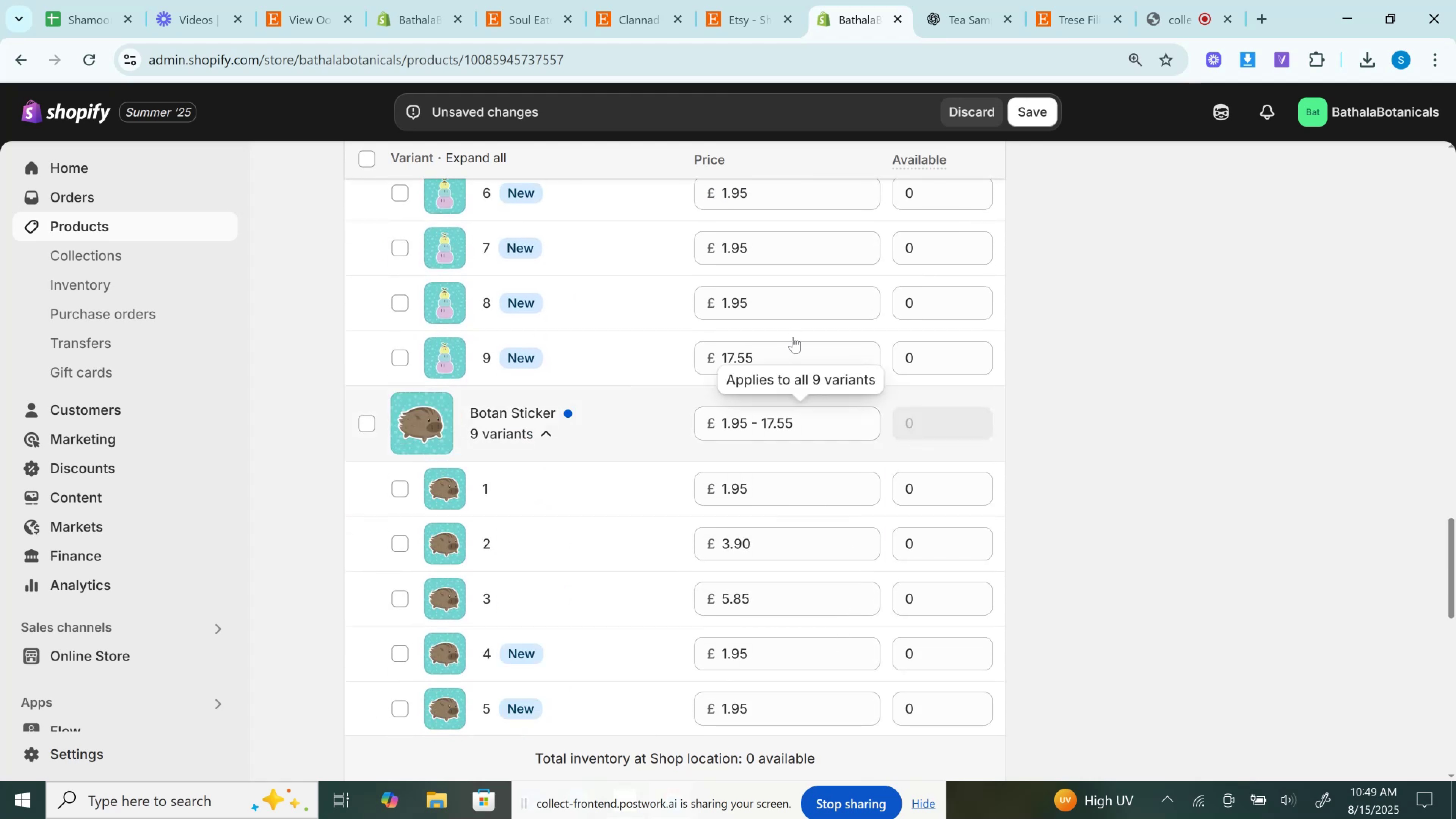 
left_click([783, 316])
 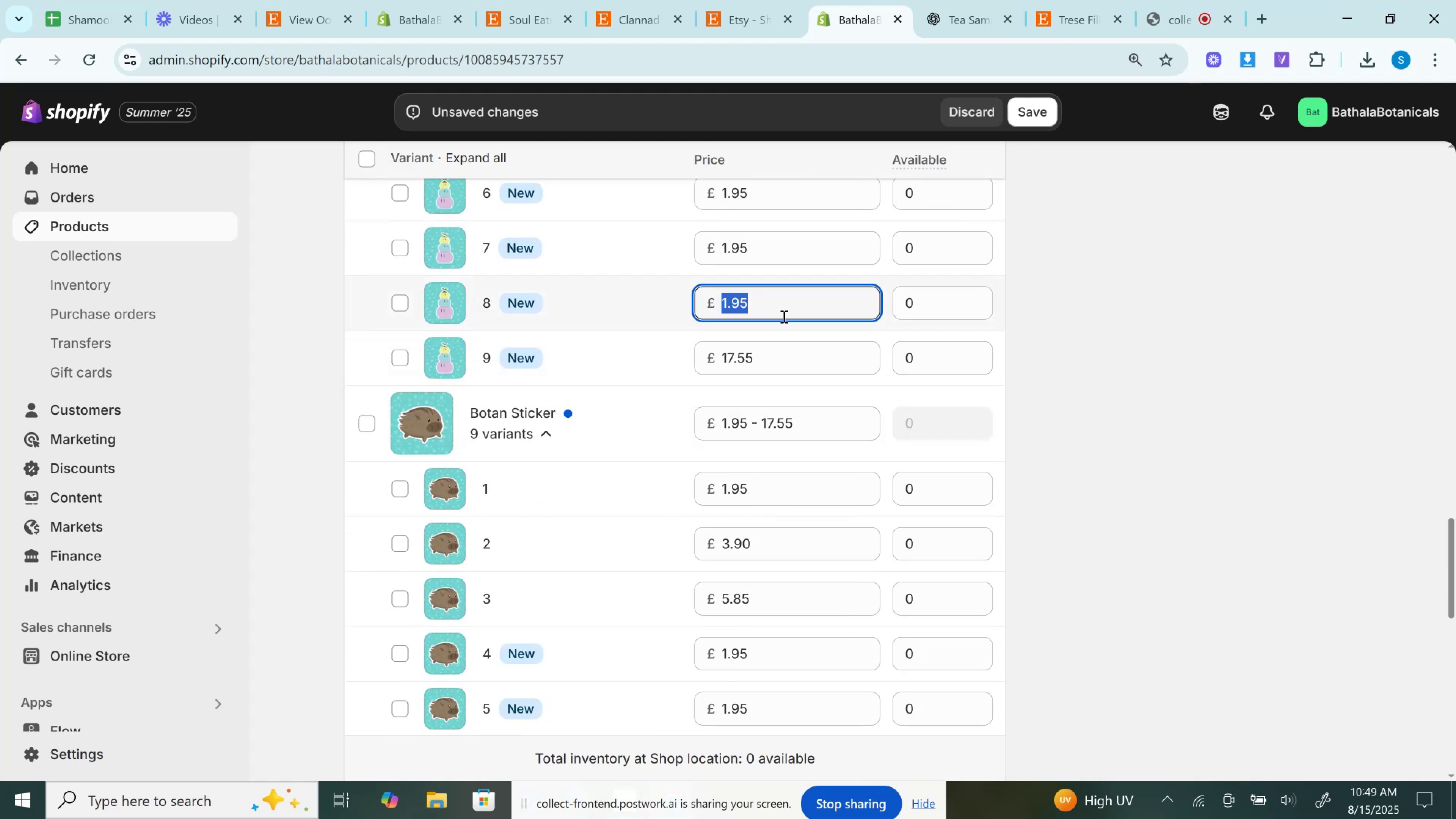 
key(Control+V)
 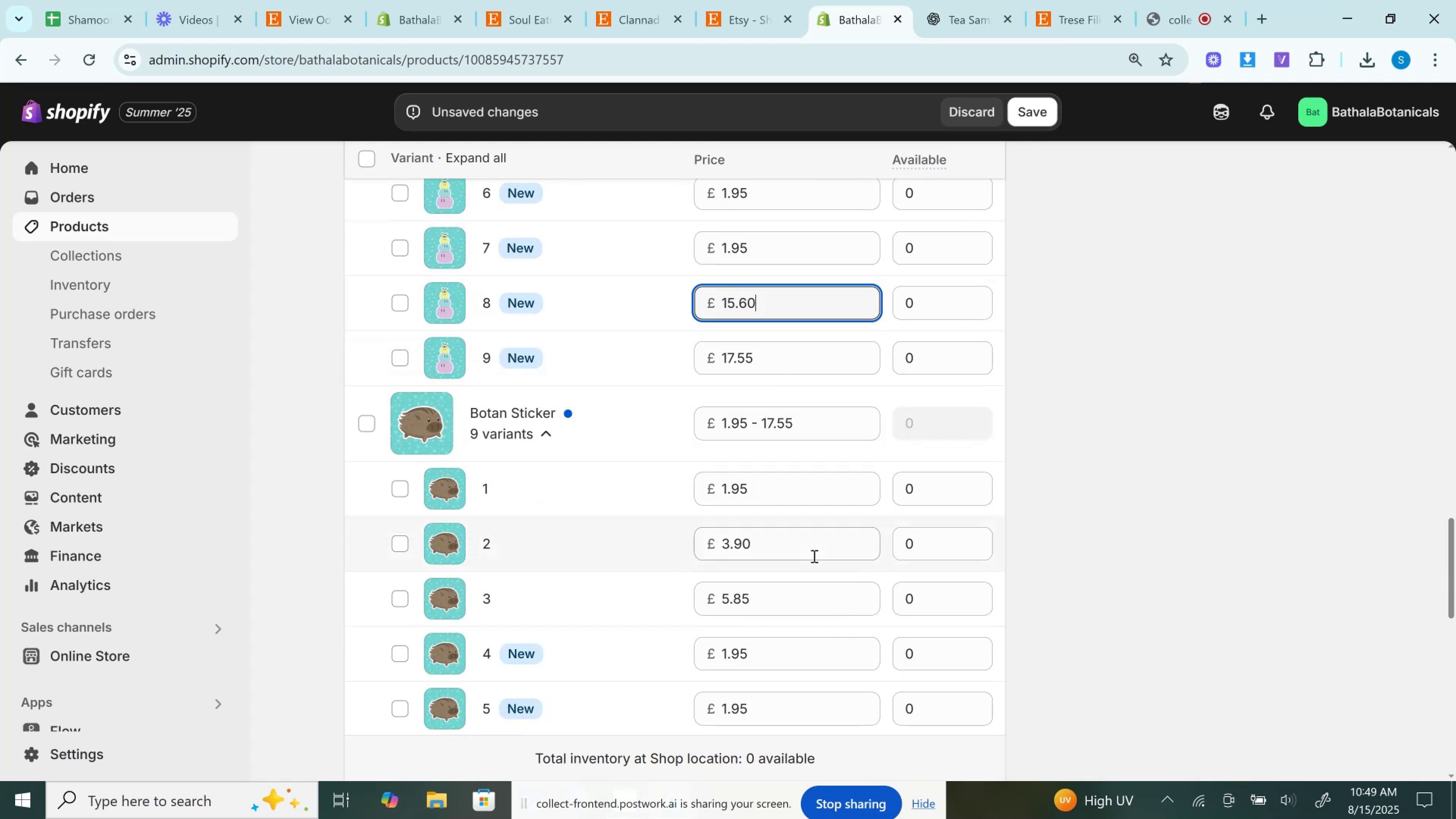 
scroll: coordinate [813, 556], scroll_direction: down, amount: 3.0
 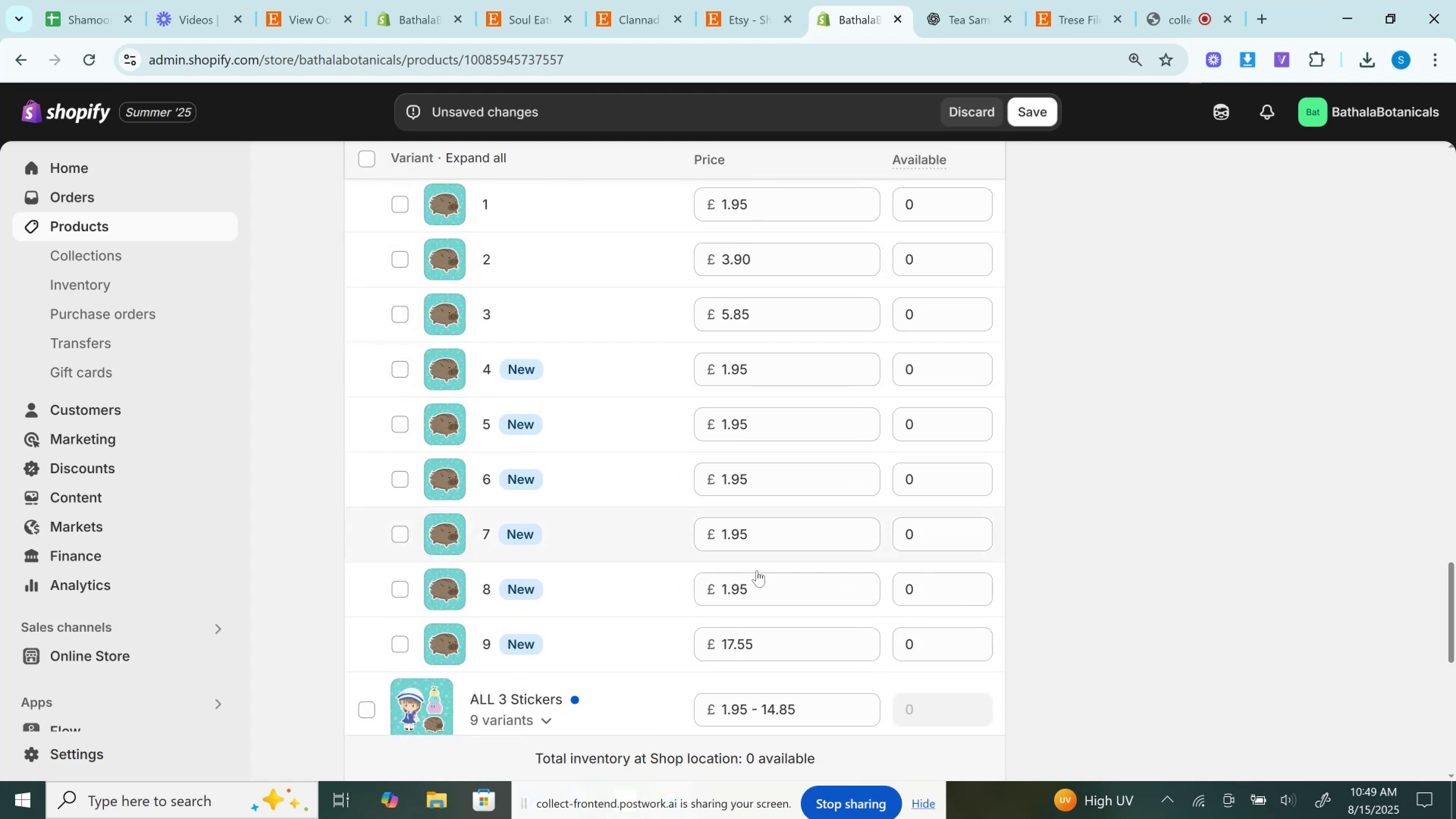 
left_click([755, 582])
 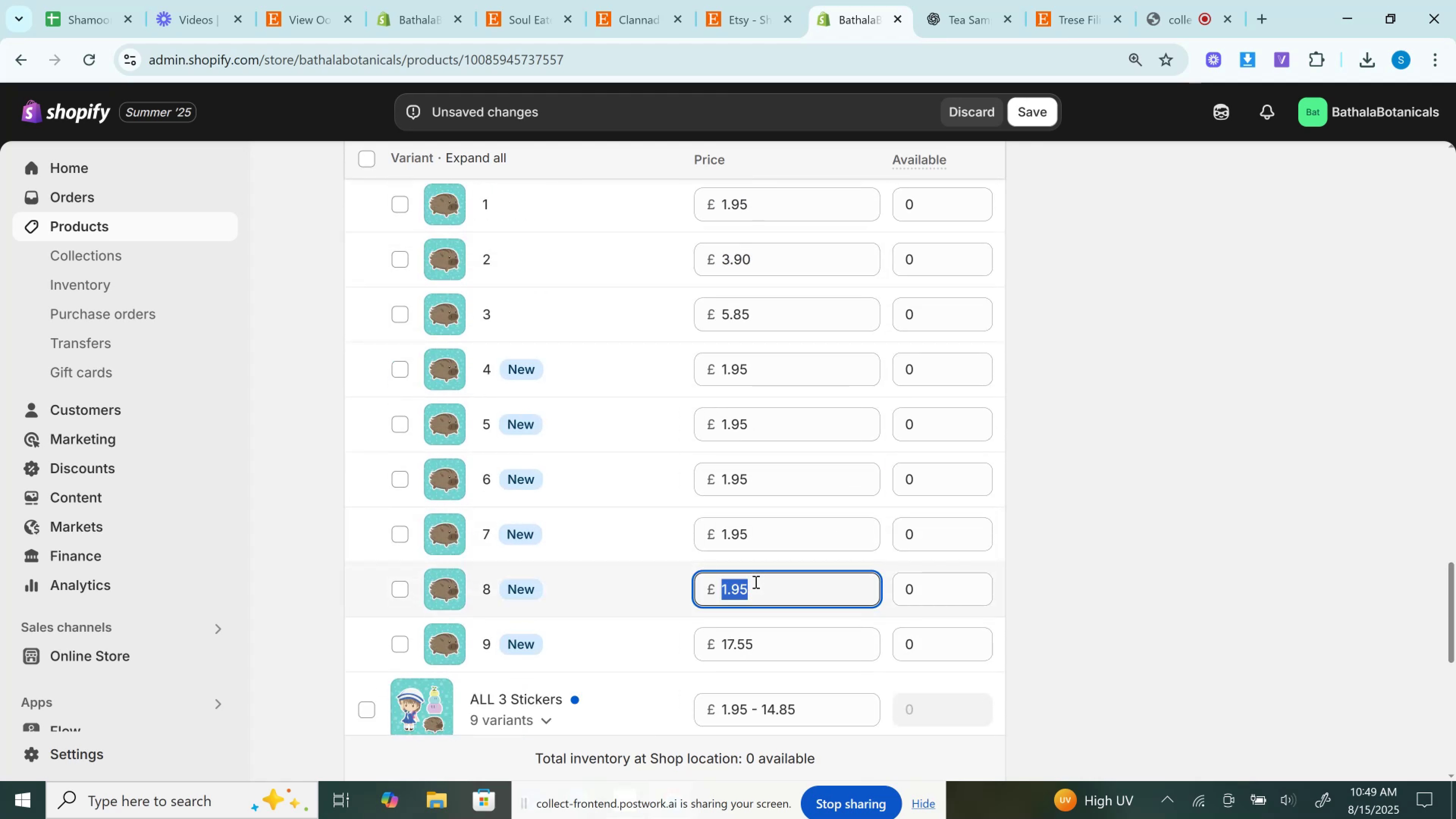 
key(Control+V)
 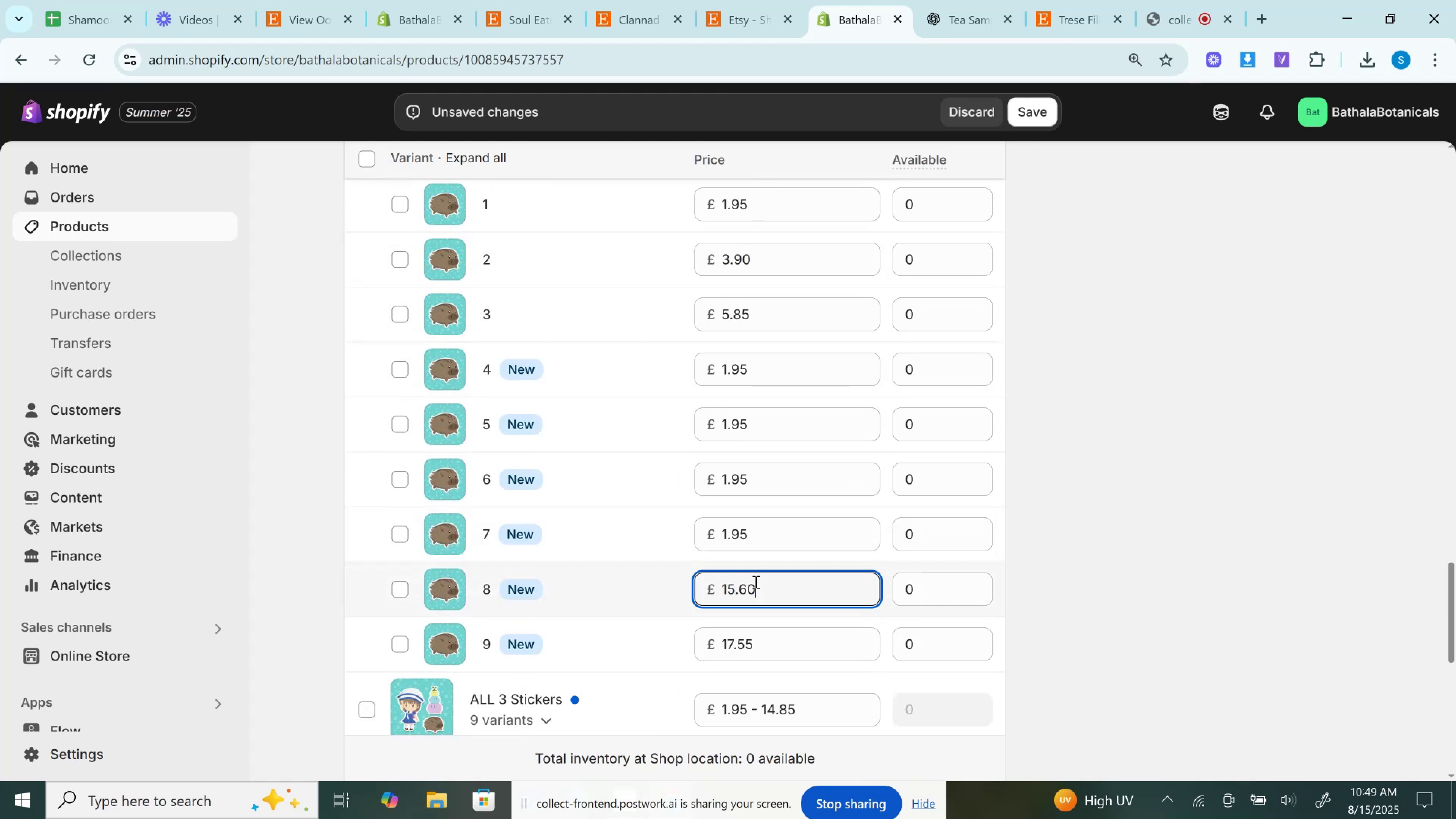 
scroll: coordinate [755, 582], scroll_direction: up, amount: 11.0
 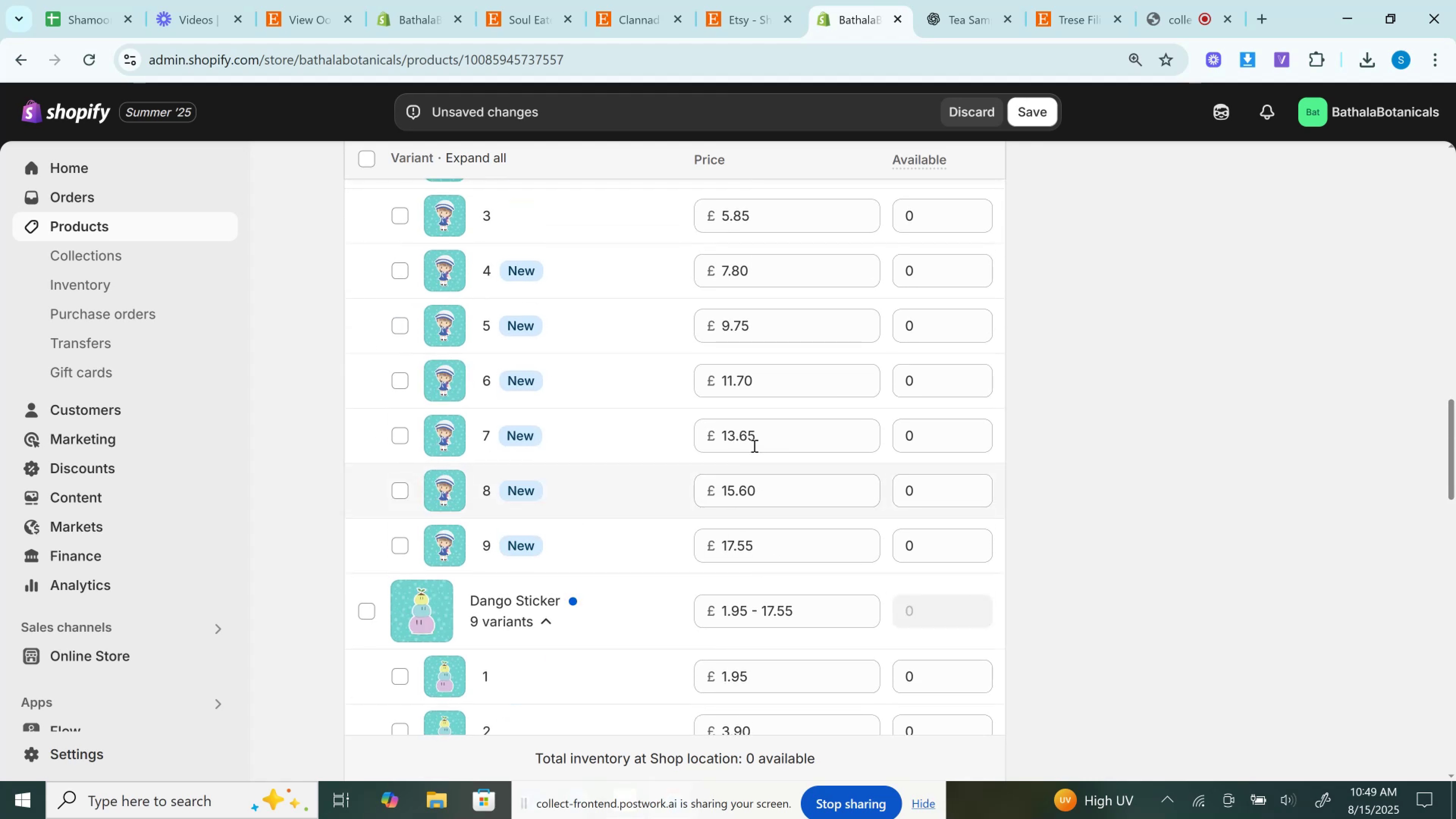 
left_click([753, 430])
 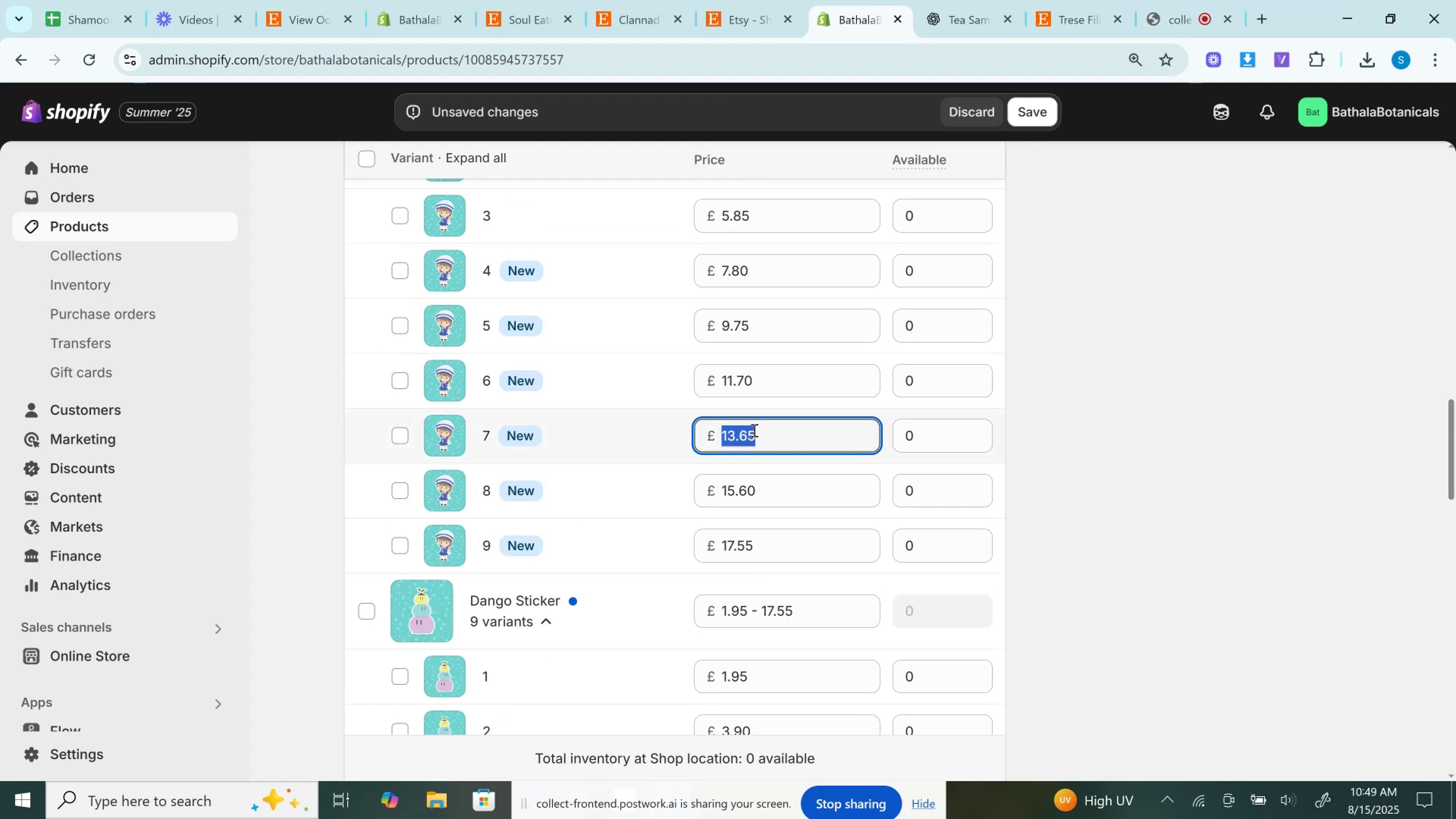 
key(Control+C)
 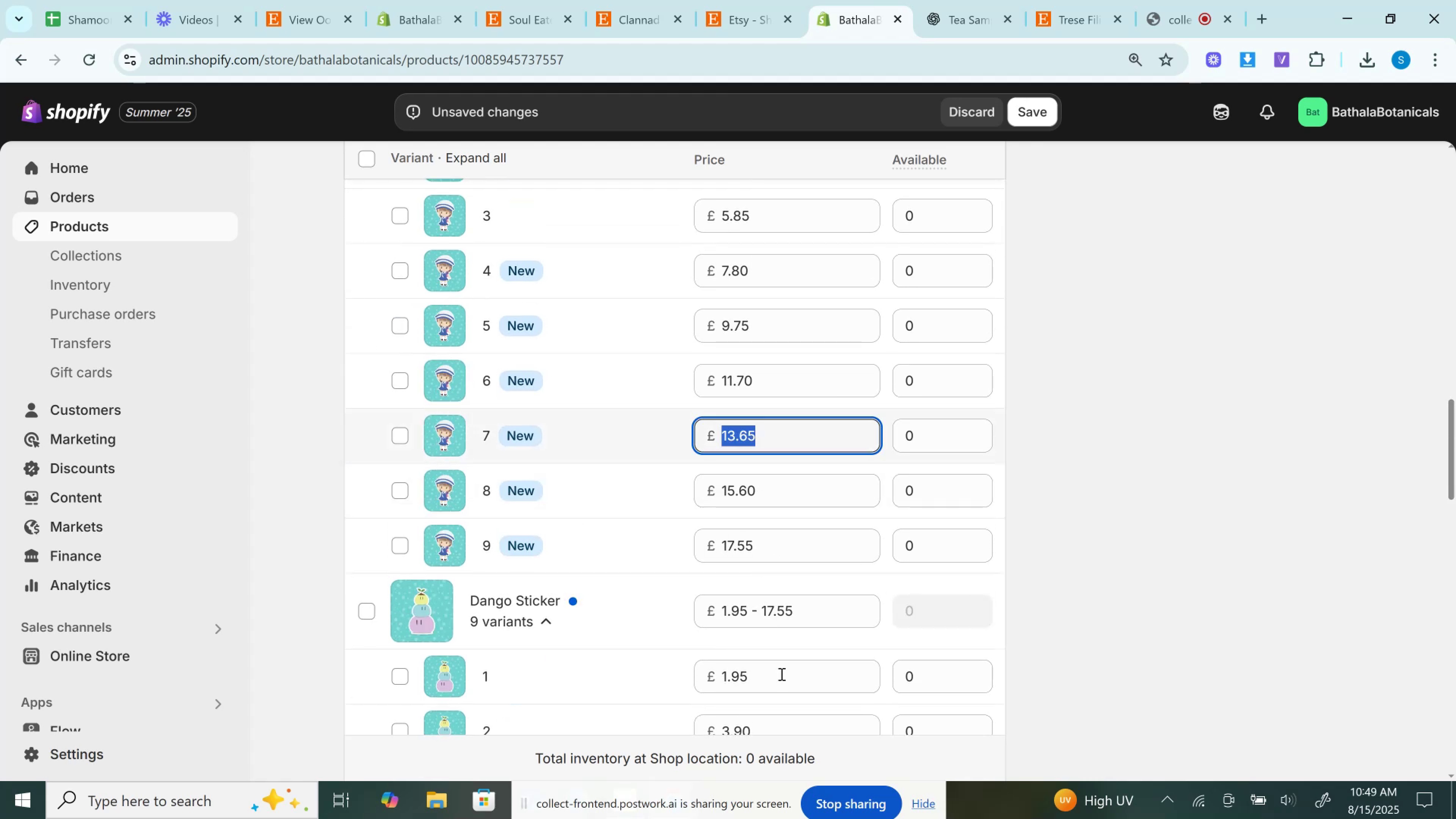 
scroll: coordinate [783, 680], scroll_direction: down, amount: 7.0
 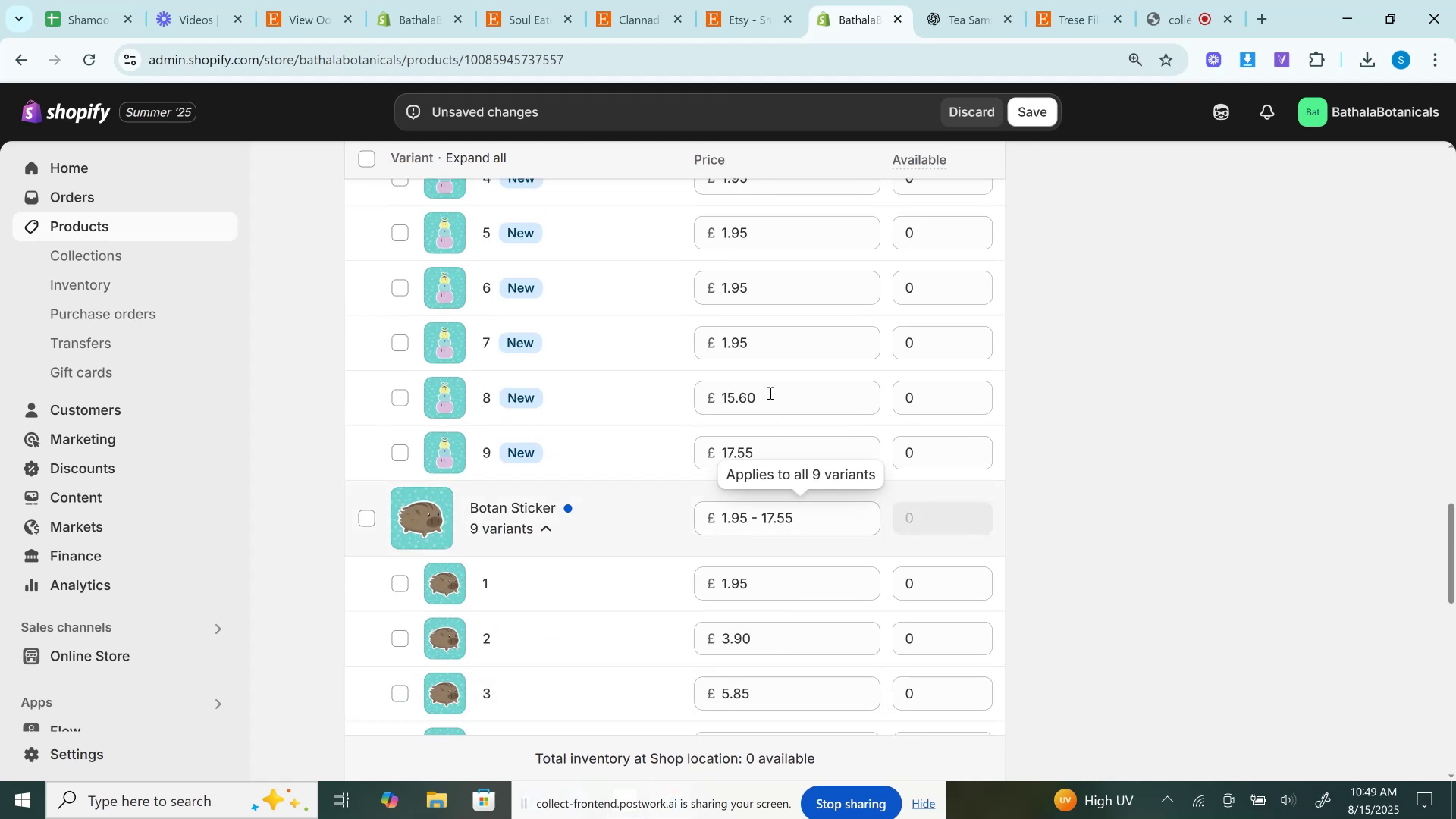 
left_click([767, 348])
 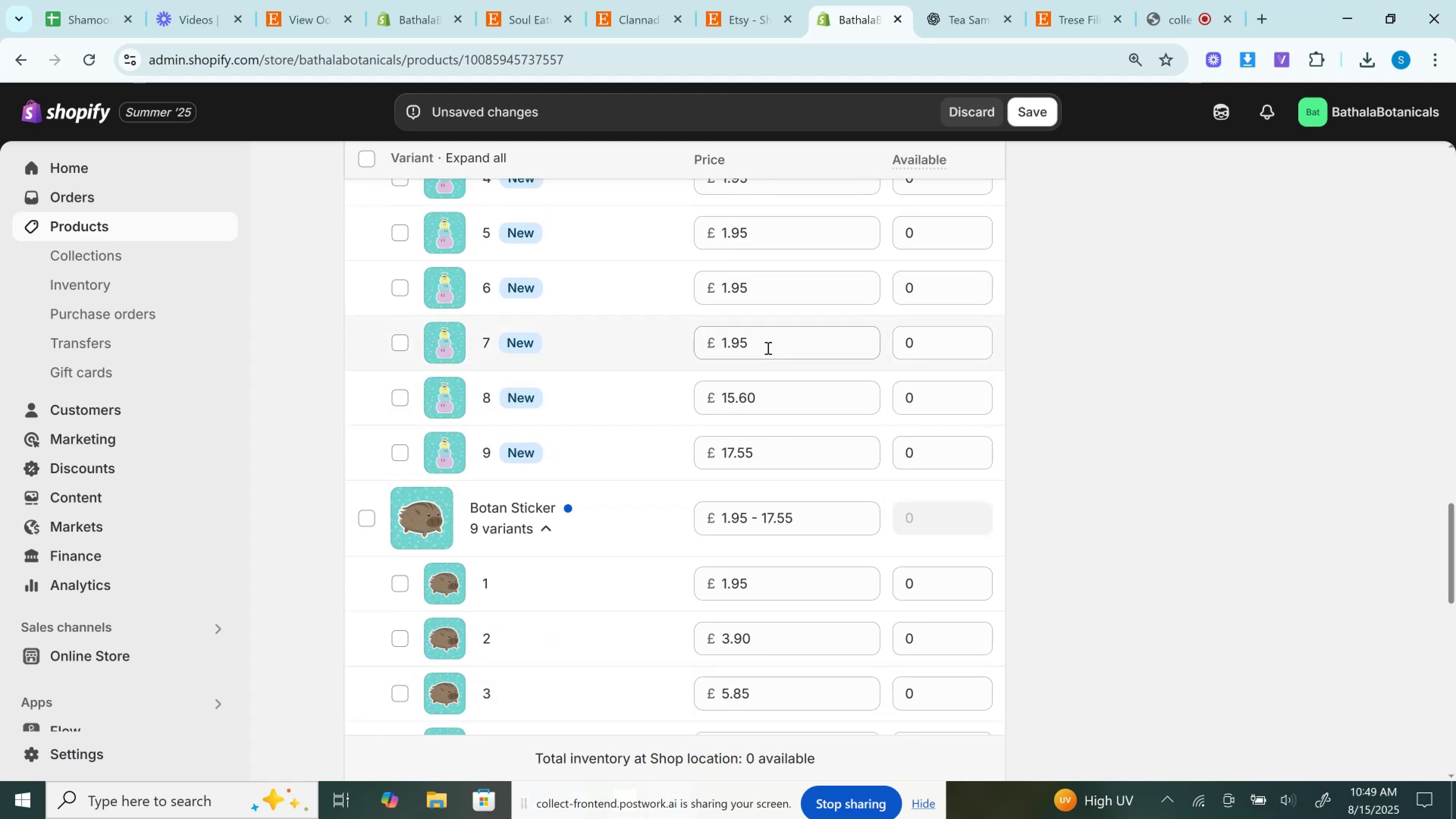 
key(Control+V)
 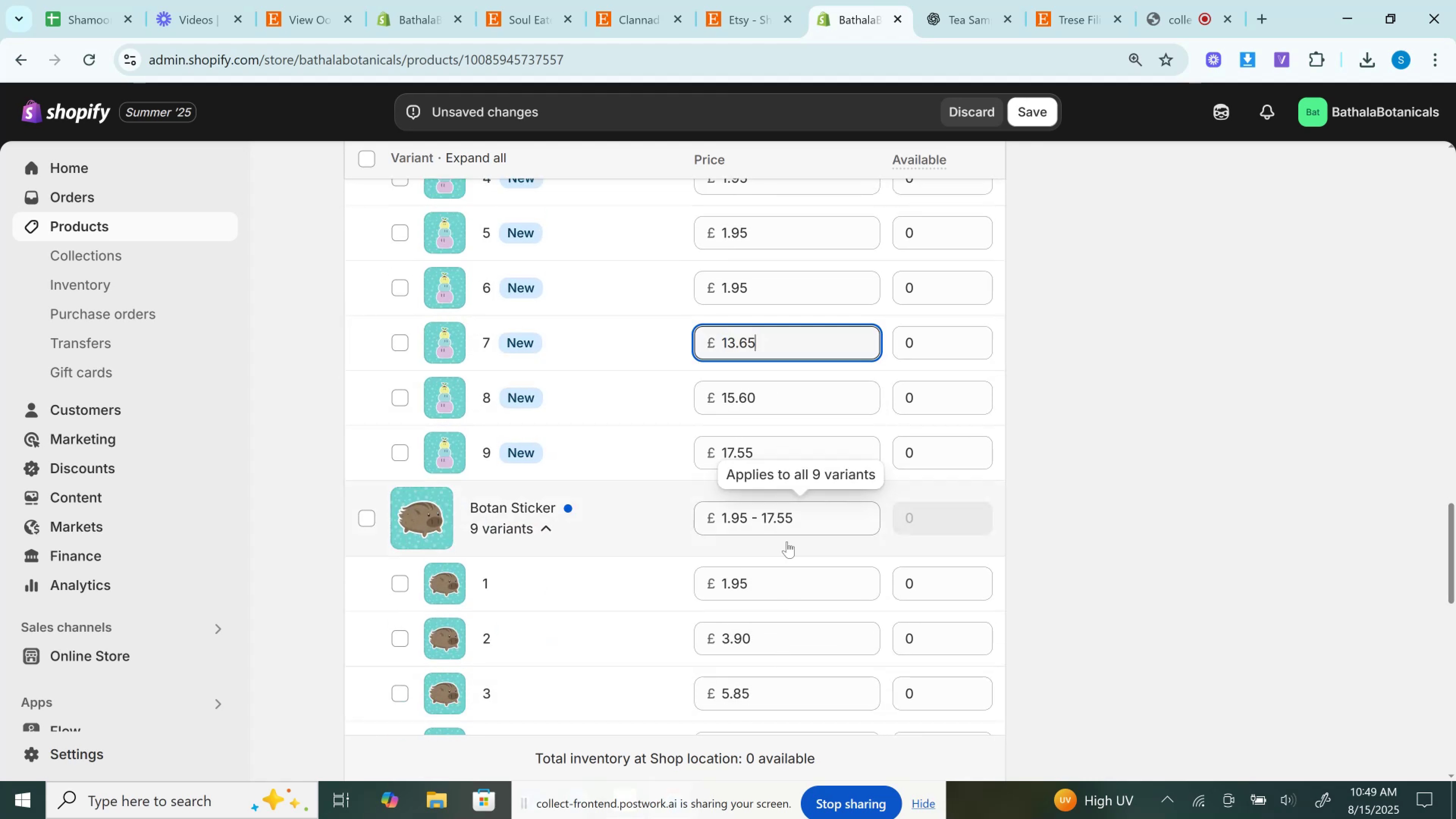 
scroll: coordinate [787, 542], scroll_direction: down, amount: 3.0
 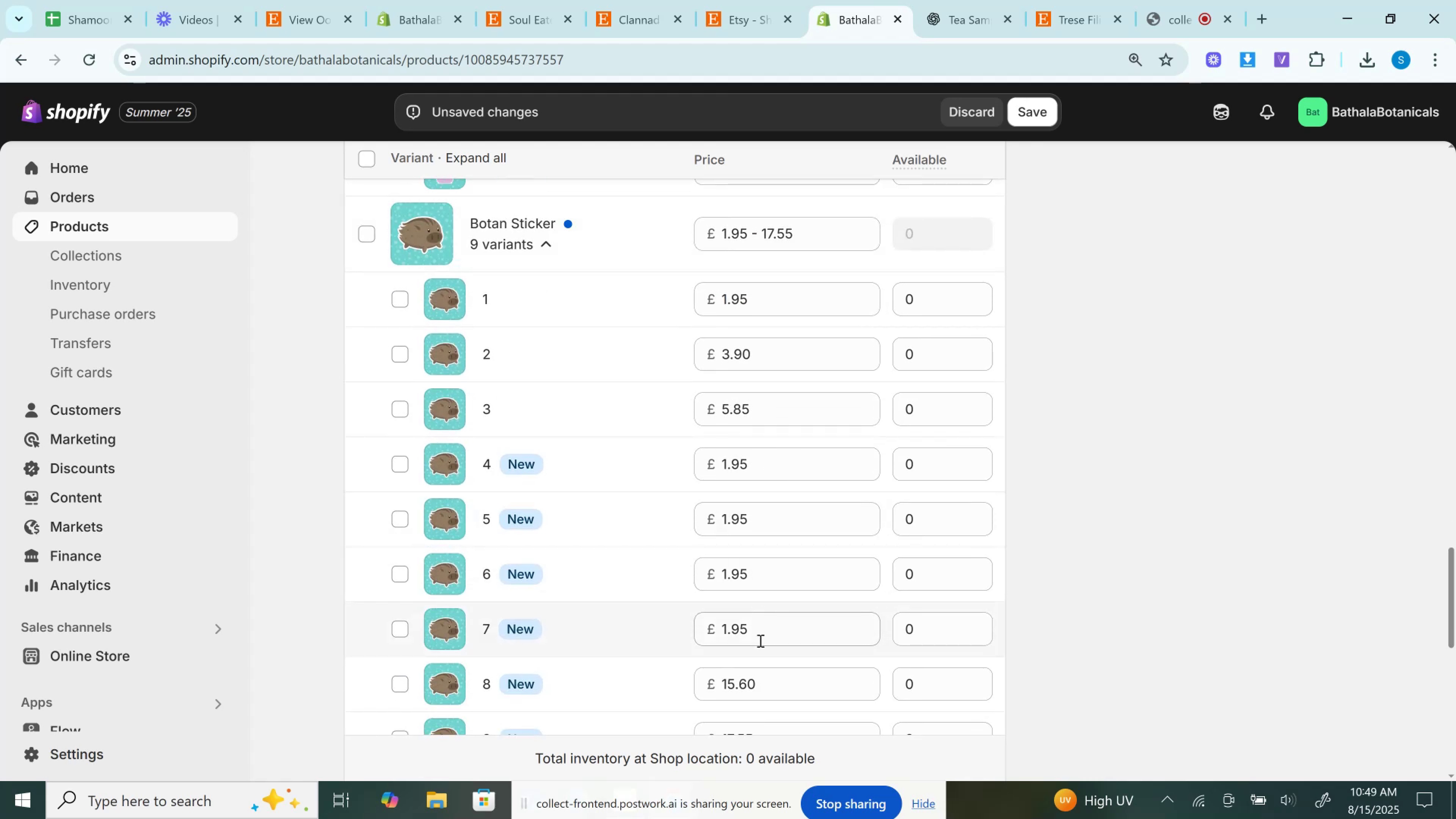 
left_click([759, 642])
 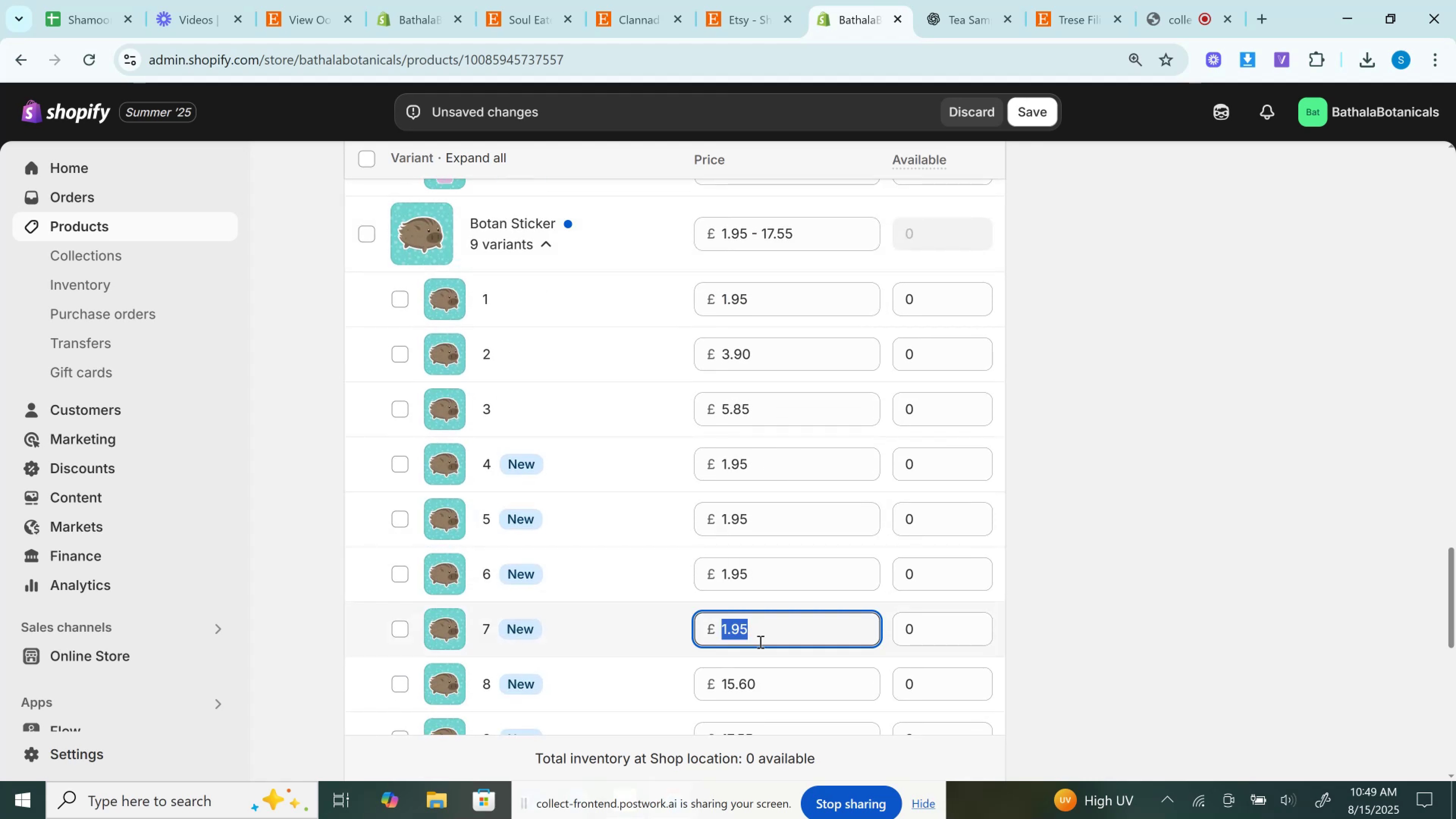 
key(Control+V)
 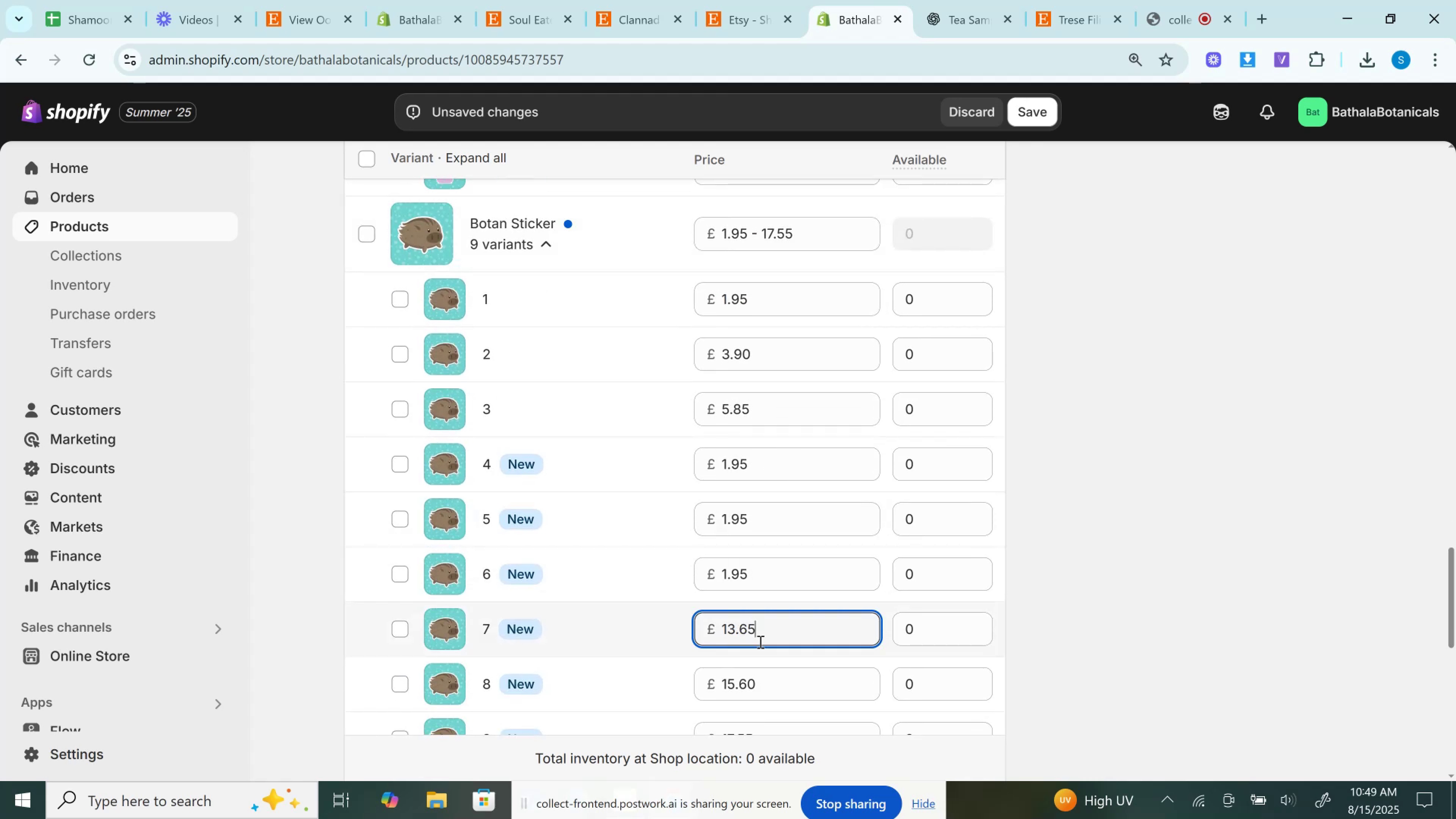 
scroll: coordinate [759, 300], scroll_direction: up, amount: 9.0
 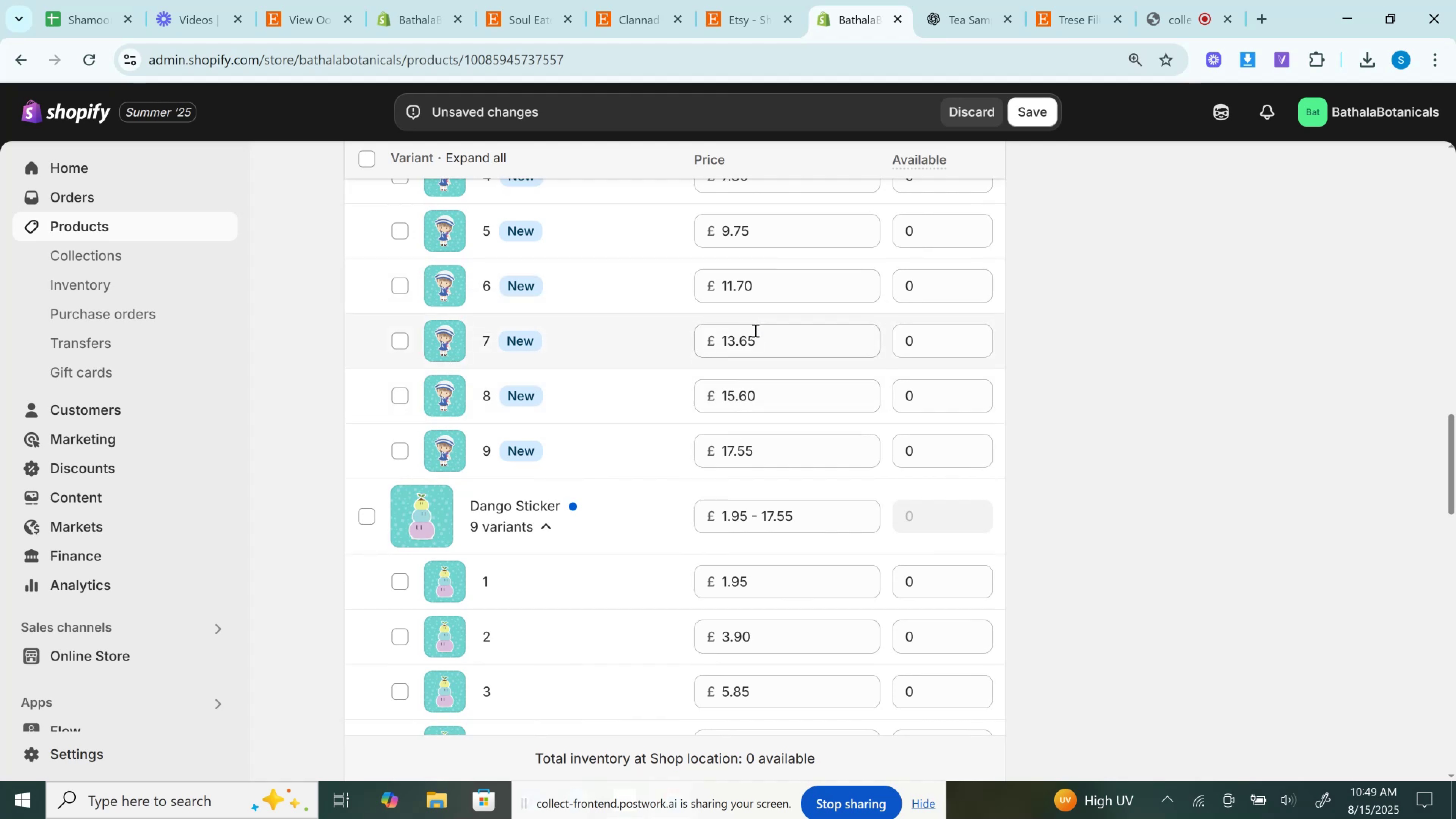 
left_click([758, 339])
 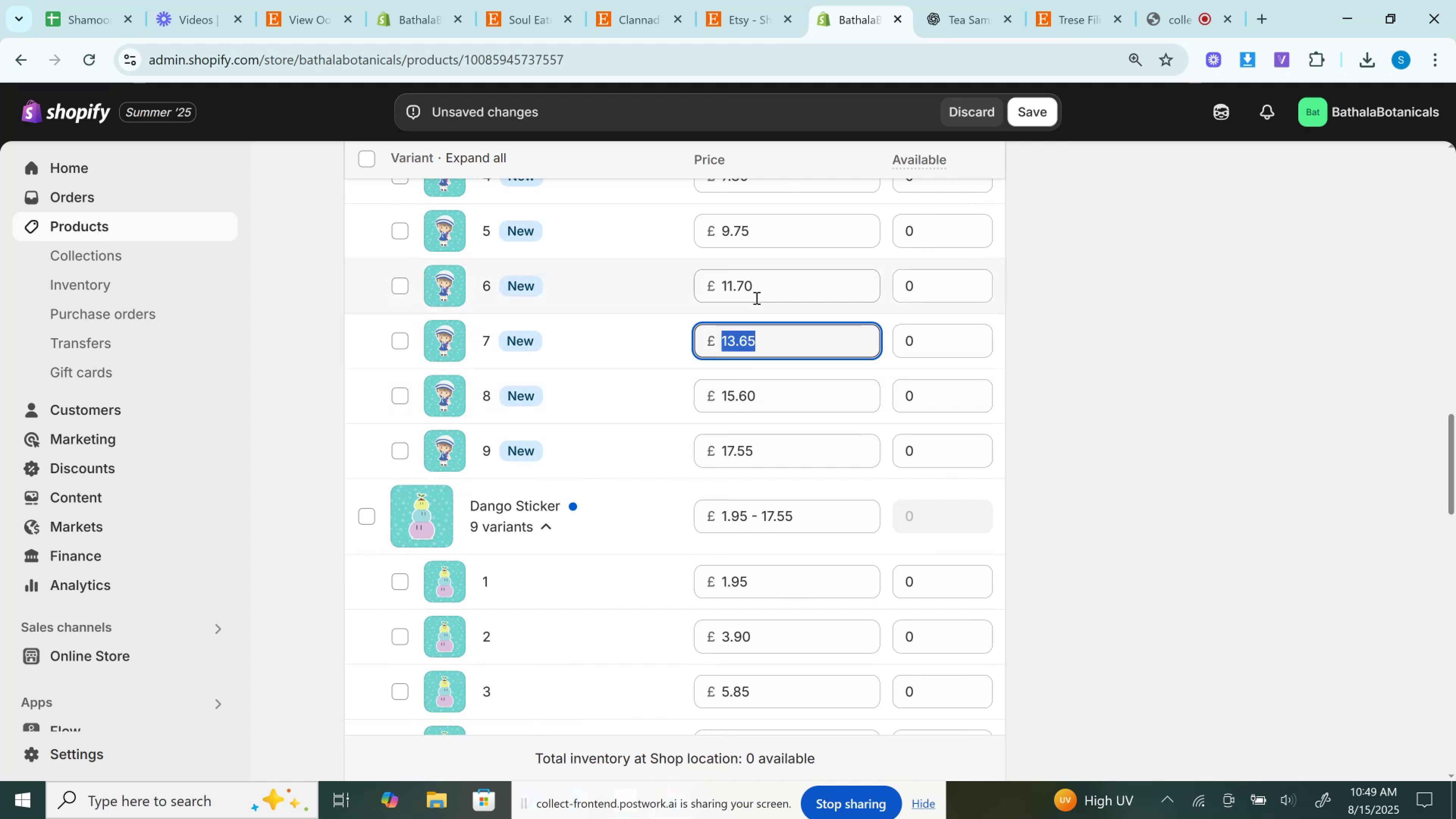 
left_click([756, 288])
 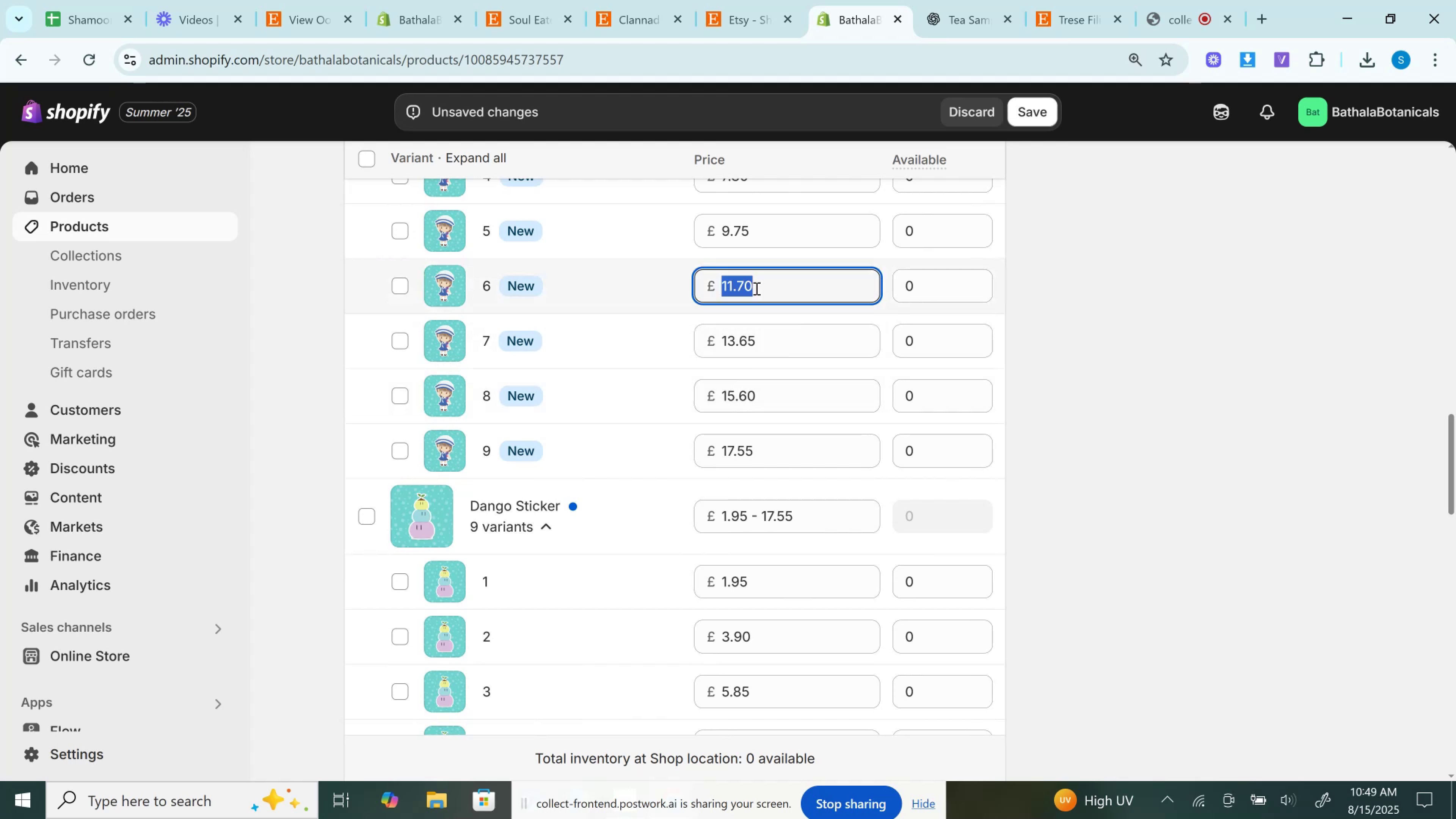 
key(Control+C)
 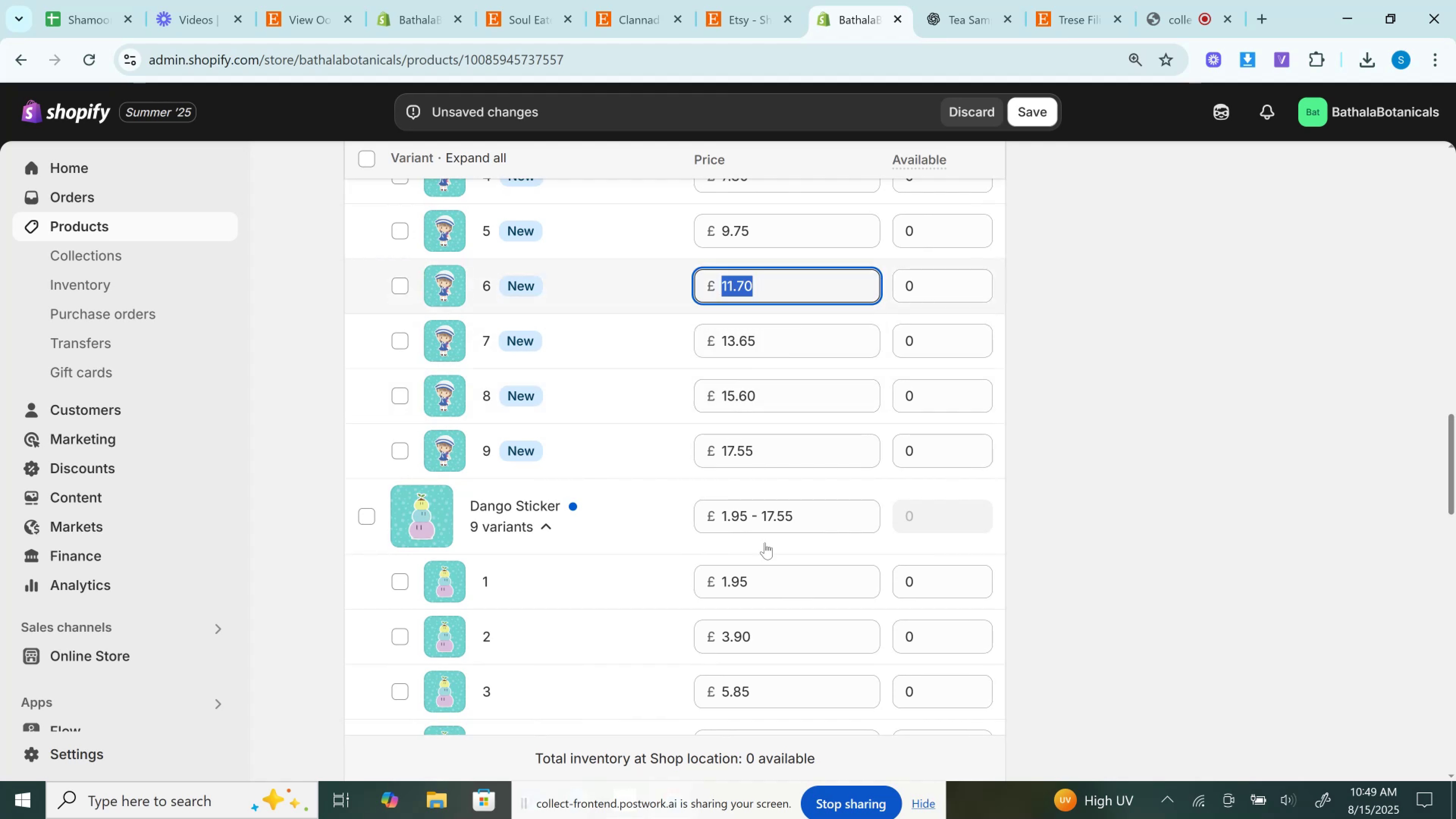 
scroll: coordinate [767, 542], scroll_direction: down, amount: 7.0
 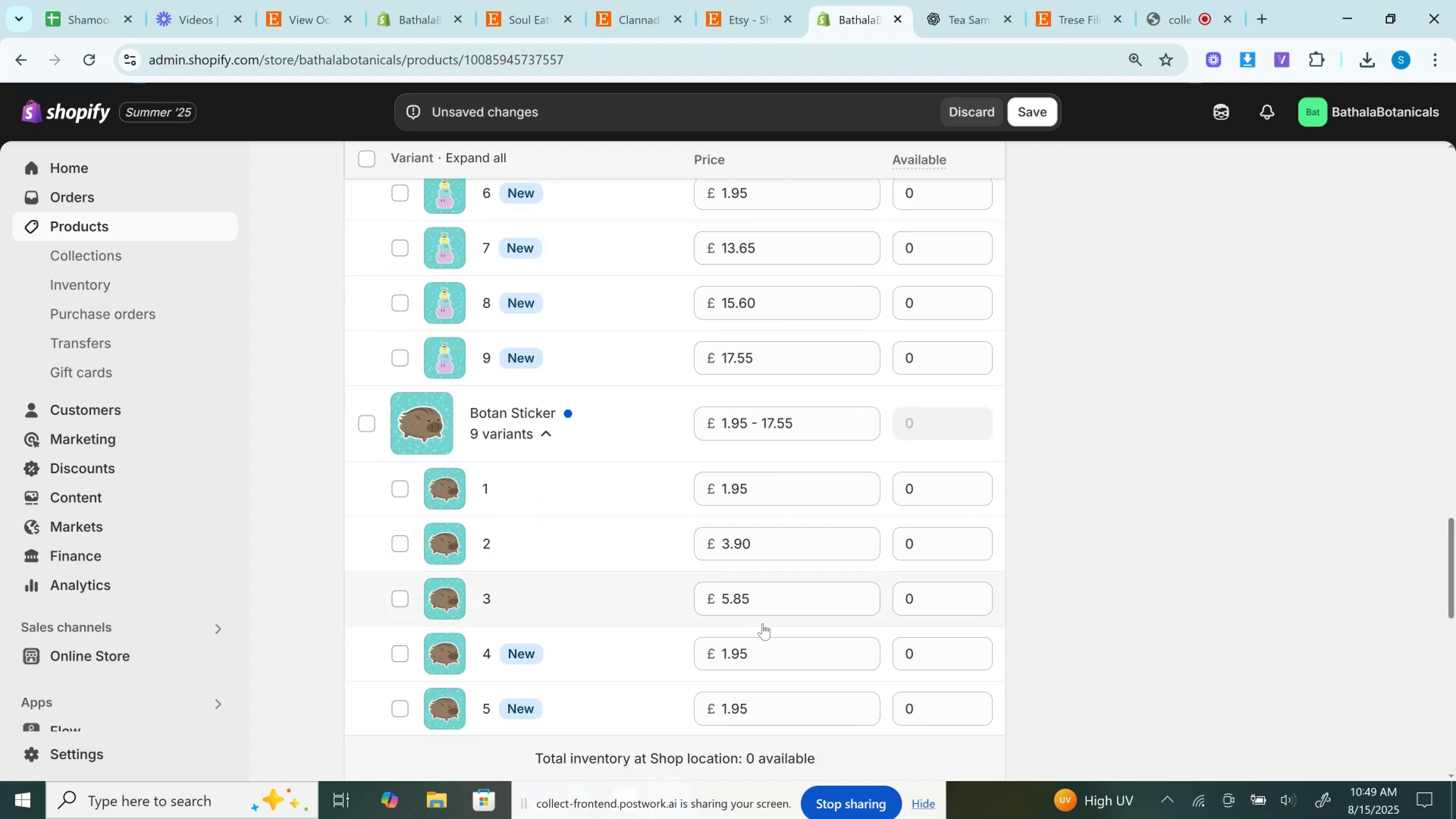 
left_click([763, 606])
 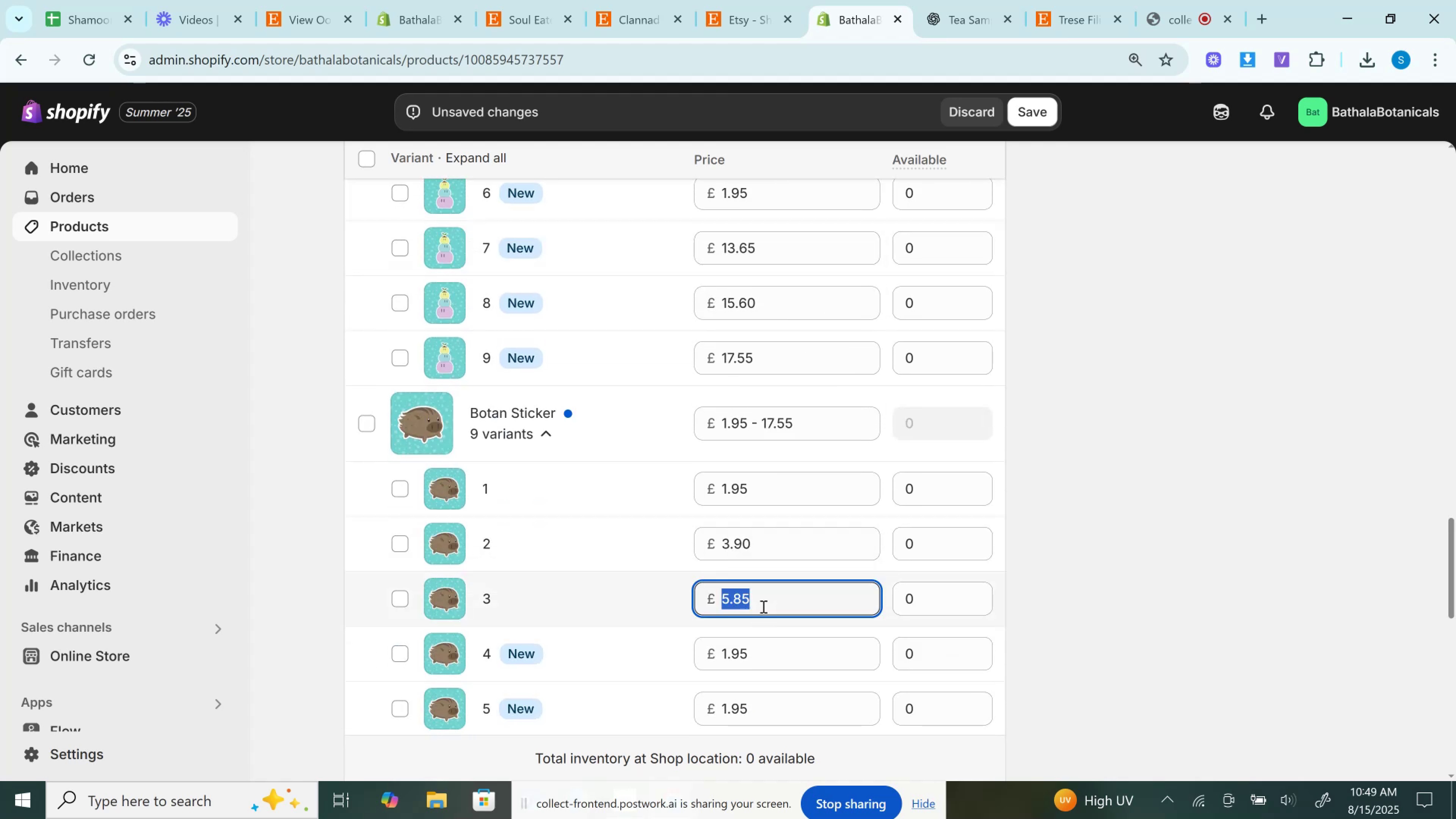 
key(Control+V)
 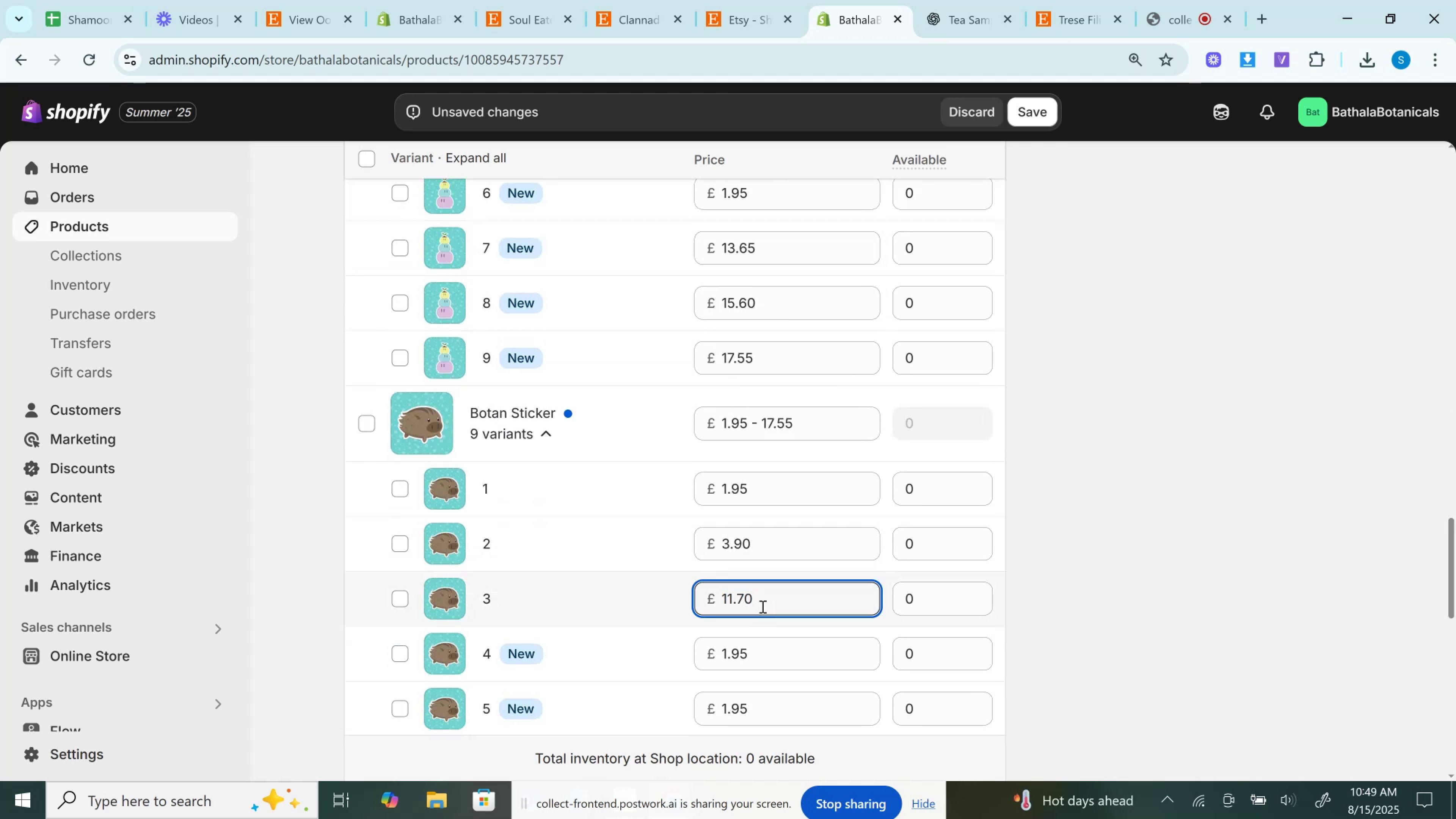 
scroll: coordinate [739, 676], scroll_direction: down, amount: 2.0
 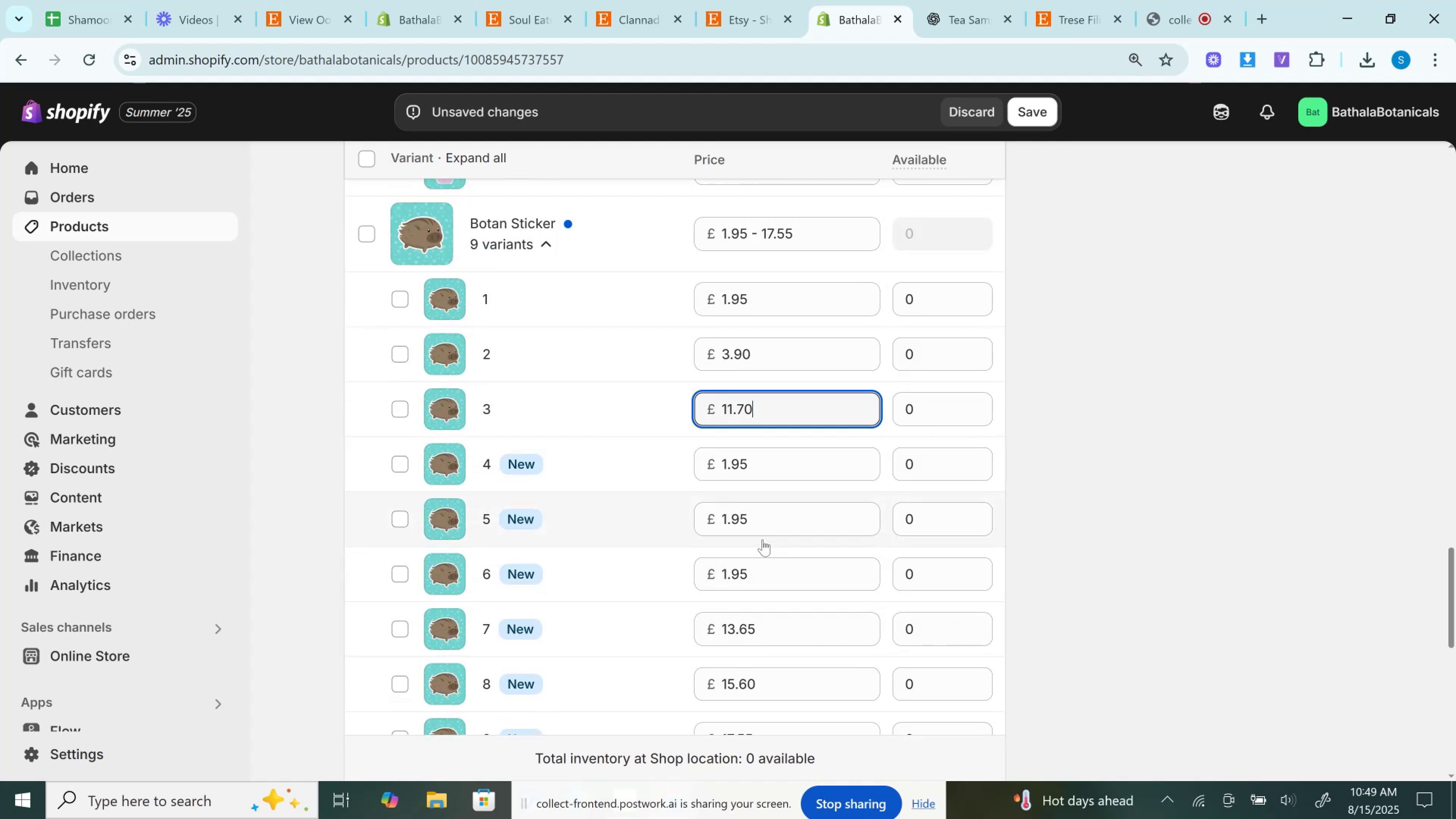 
left_click([754, 577])
 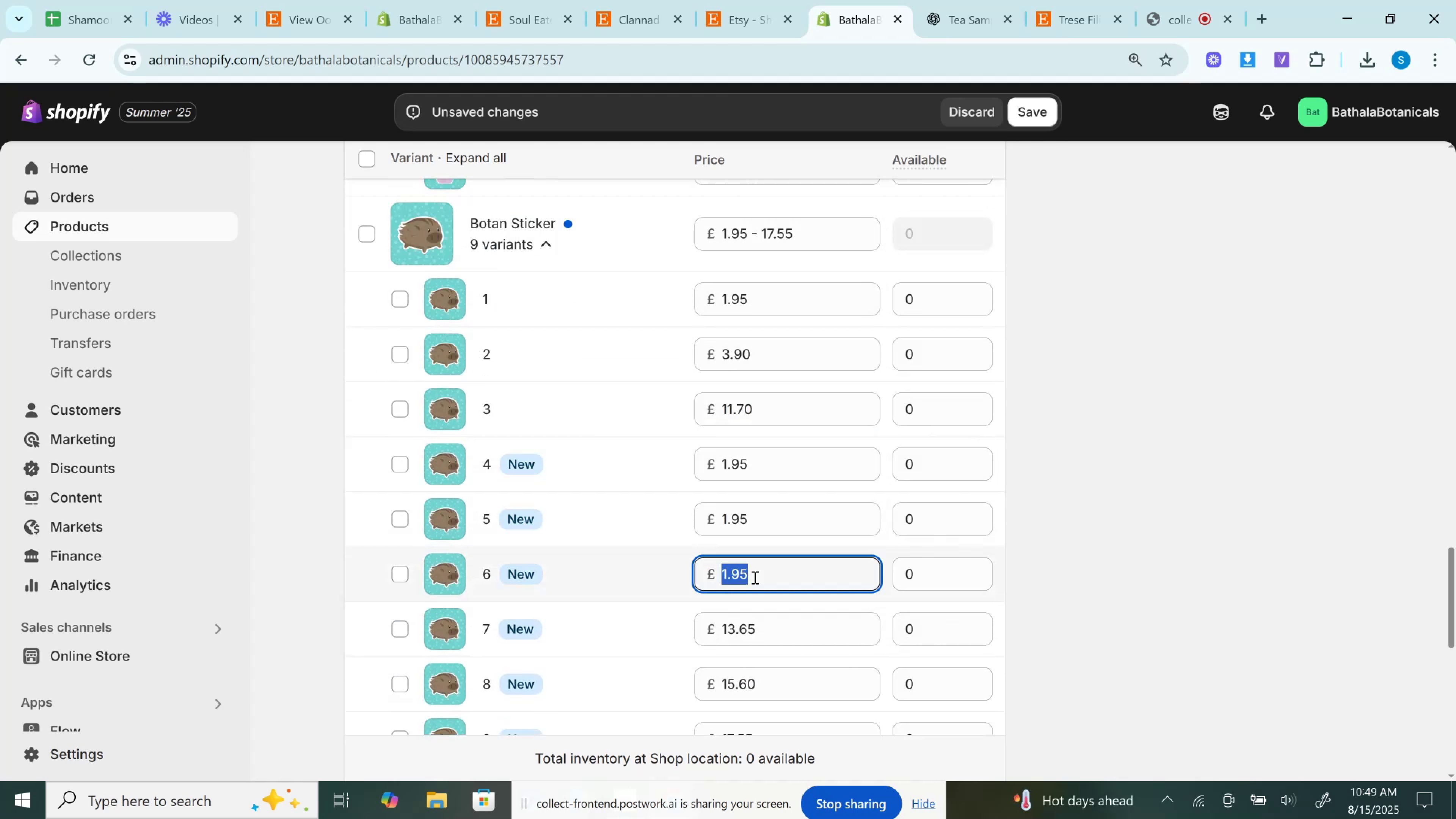 
key(Control+V)
 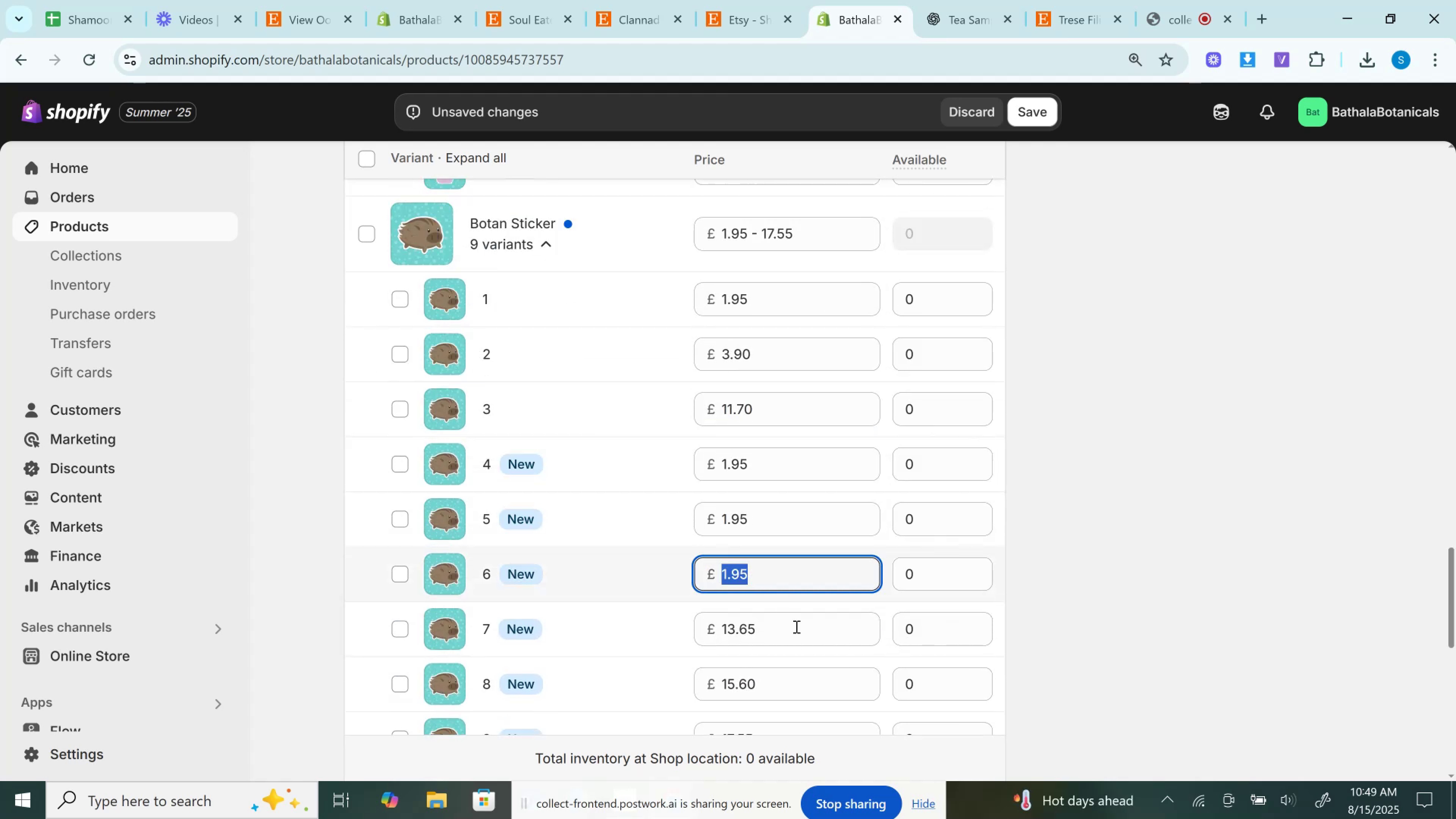 
scroll: coordinate [813, 624], scroll_direction: up, amount: 4.0
 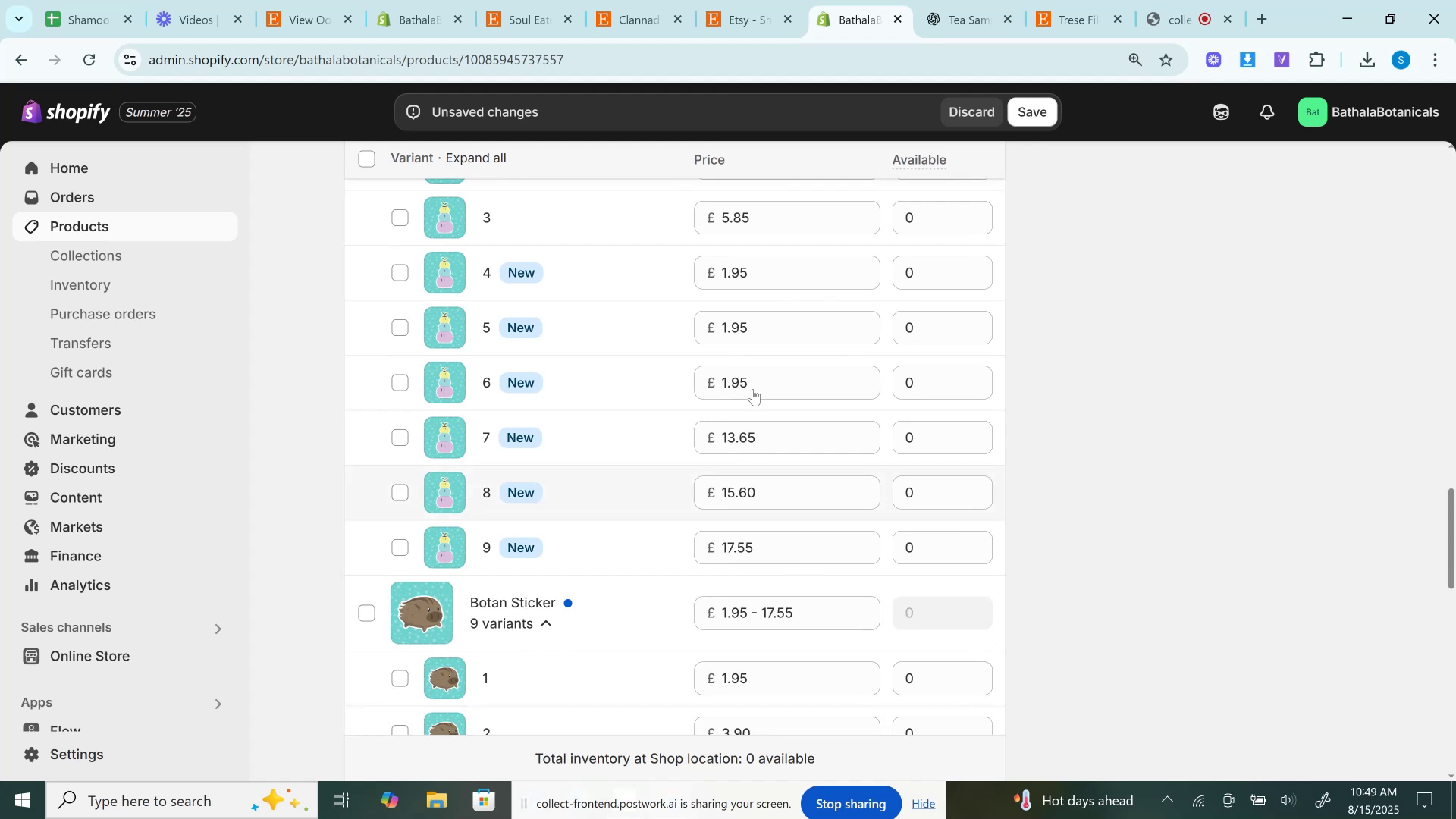 
left_click([753, 380])
 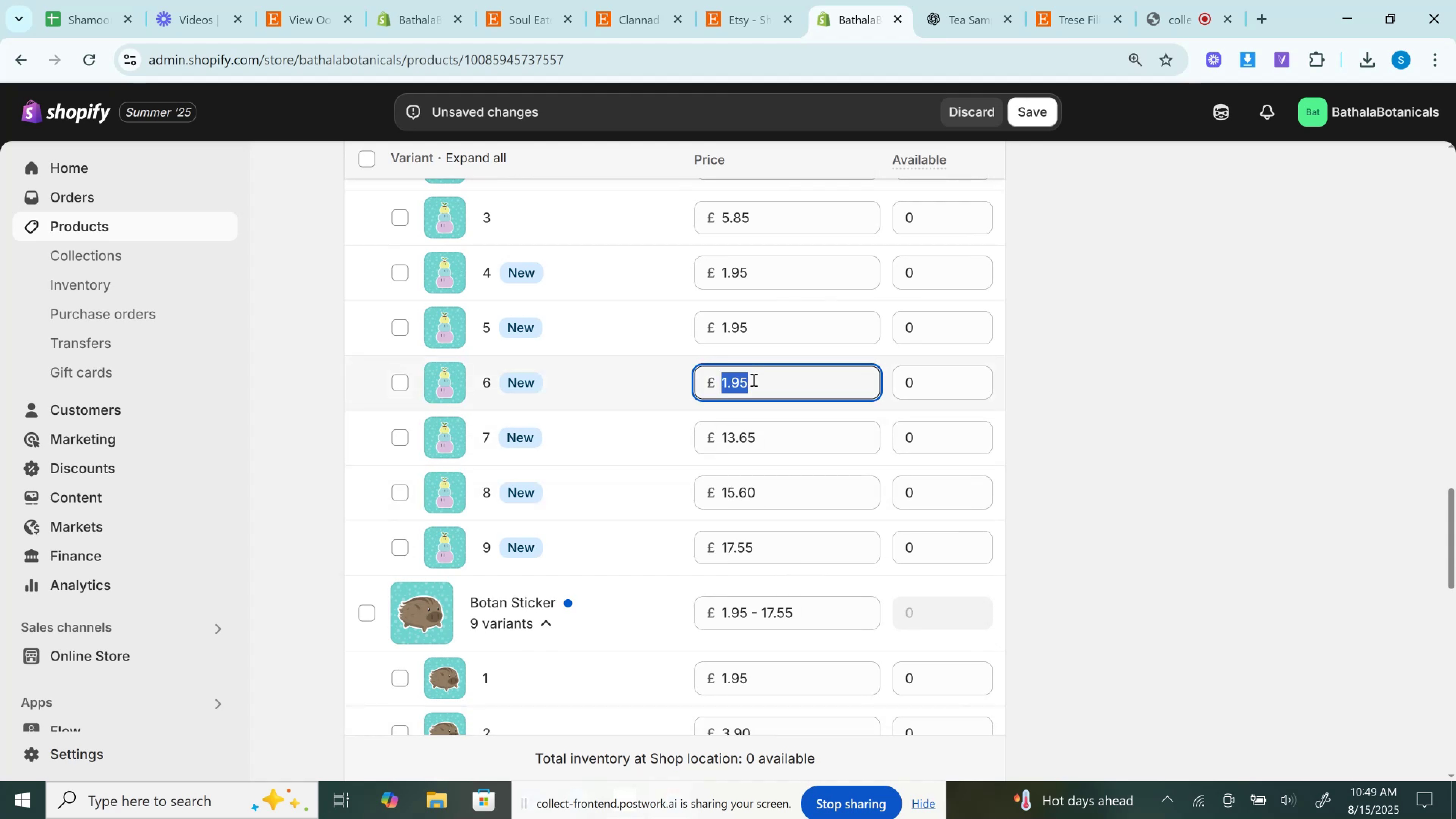 
key(Control+V)
 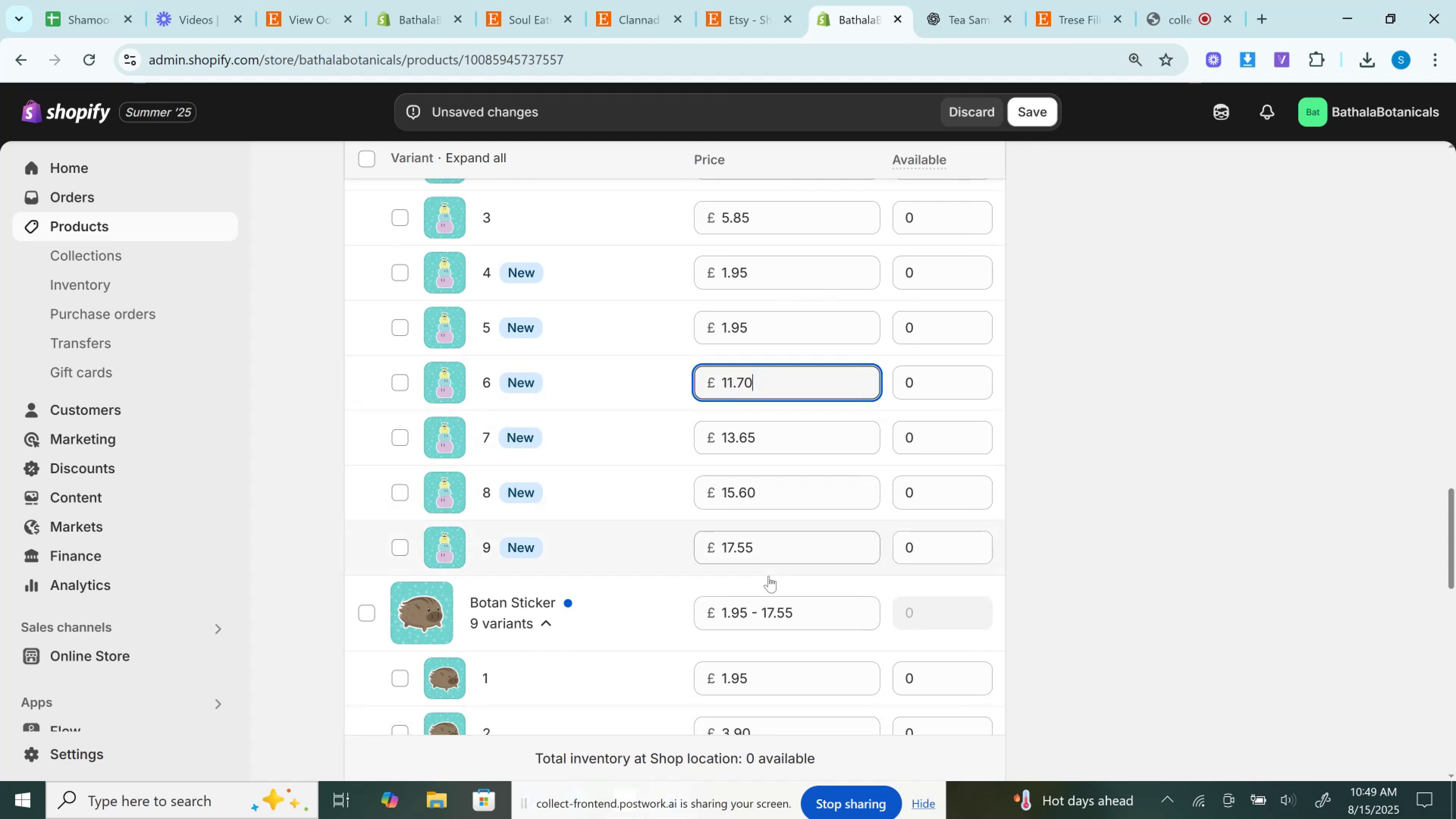 
scroll: coordinate [769, 555], scroll_direction: up, amount: 7.0
 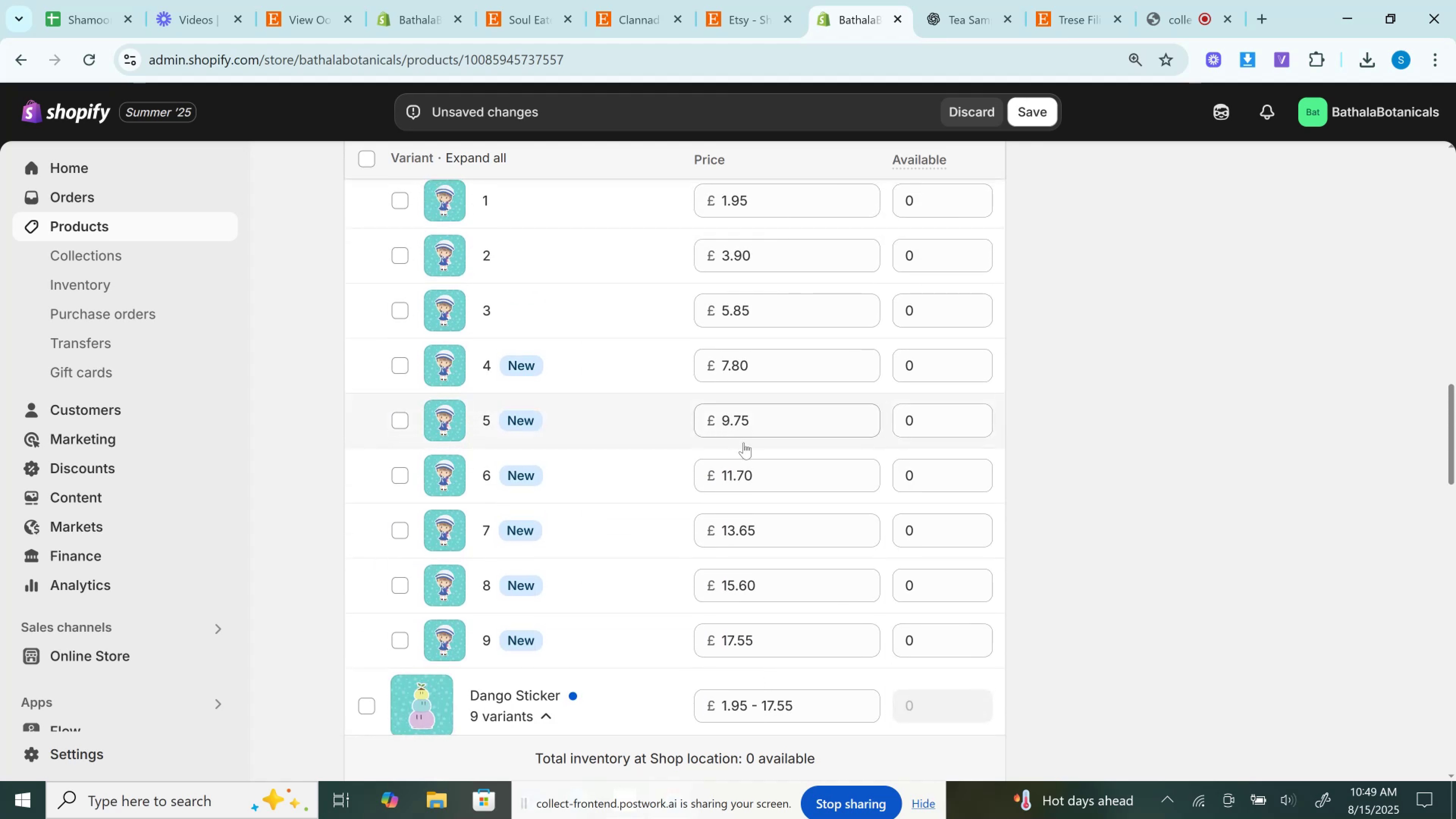 
left_click([737, 418])
 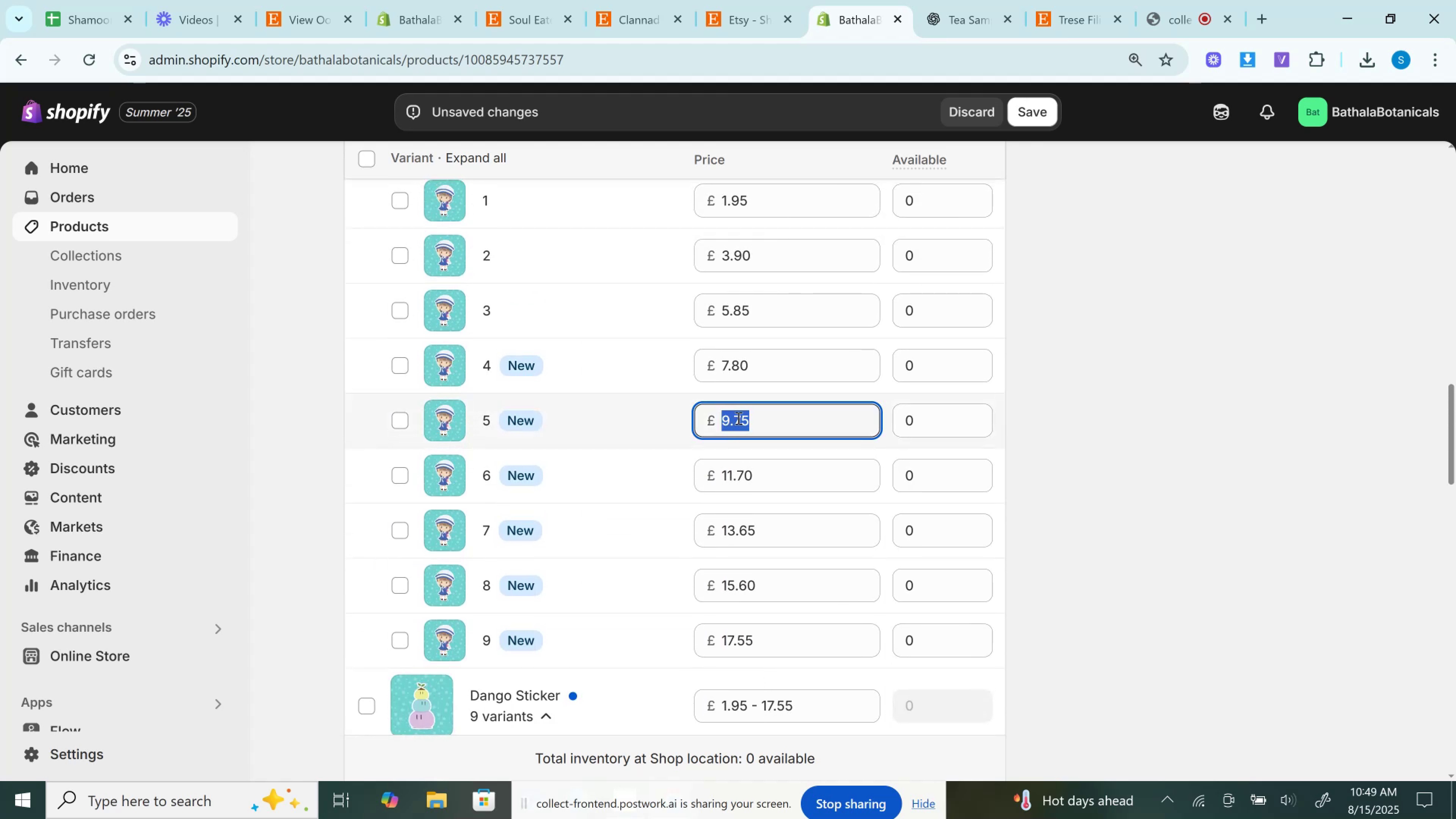 
key(Control+C)
 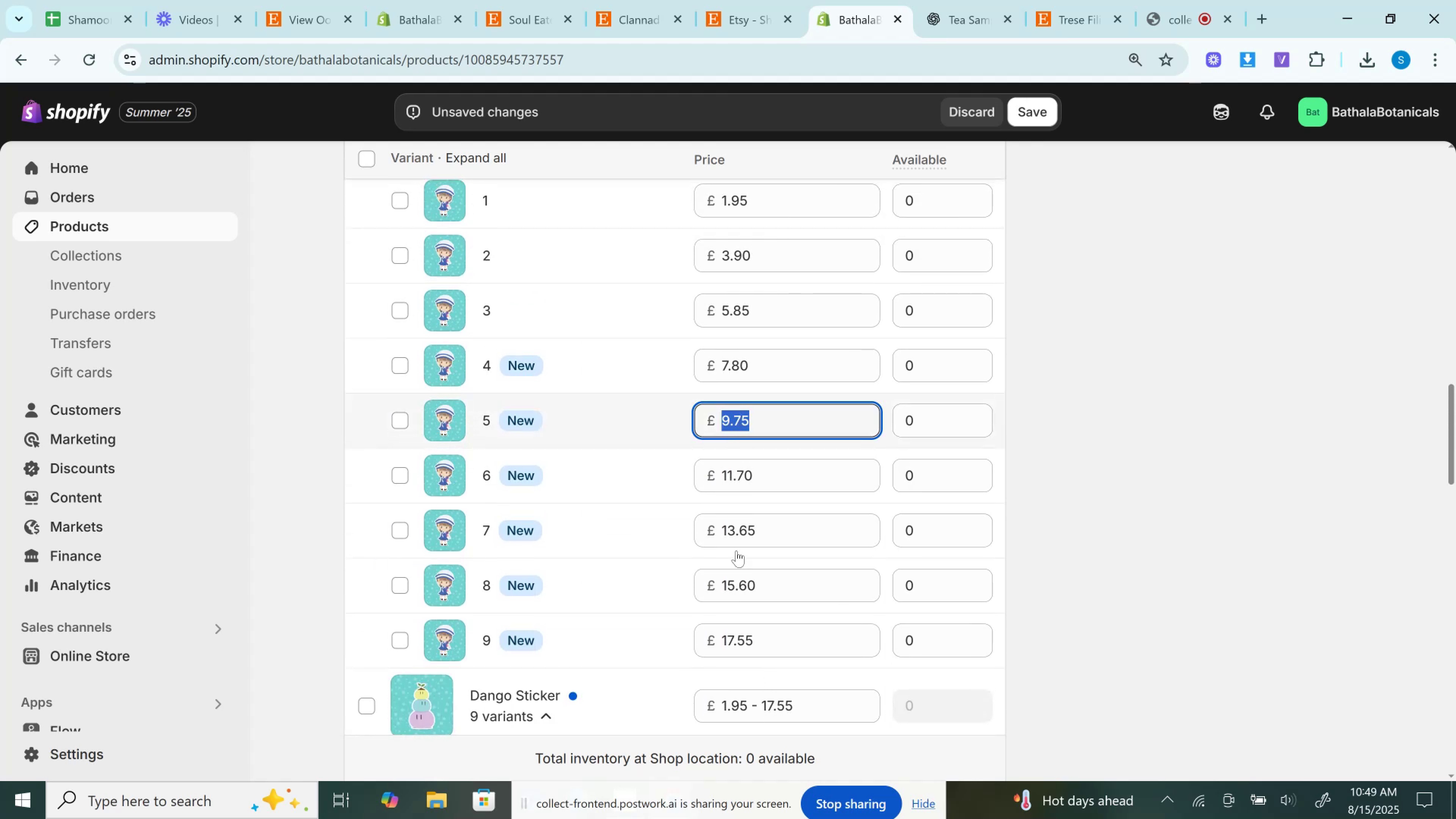 
scroll: coordinate [736, 554], scroll_direction: down, amount: 6.0
 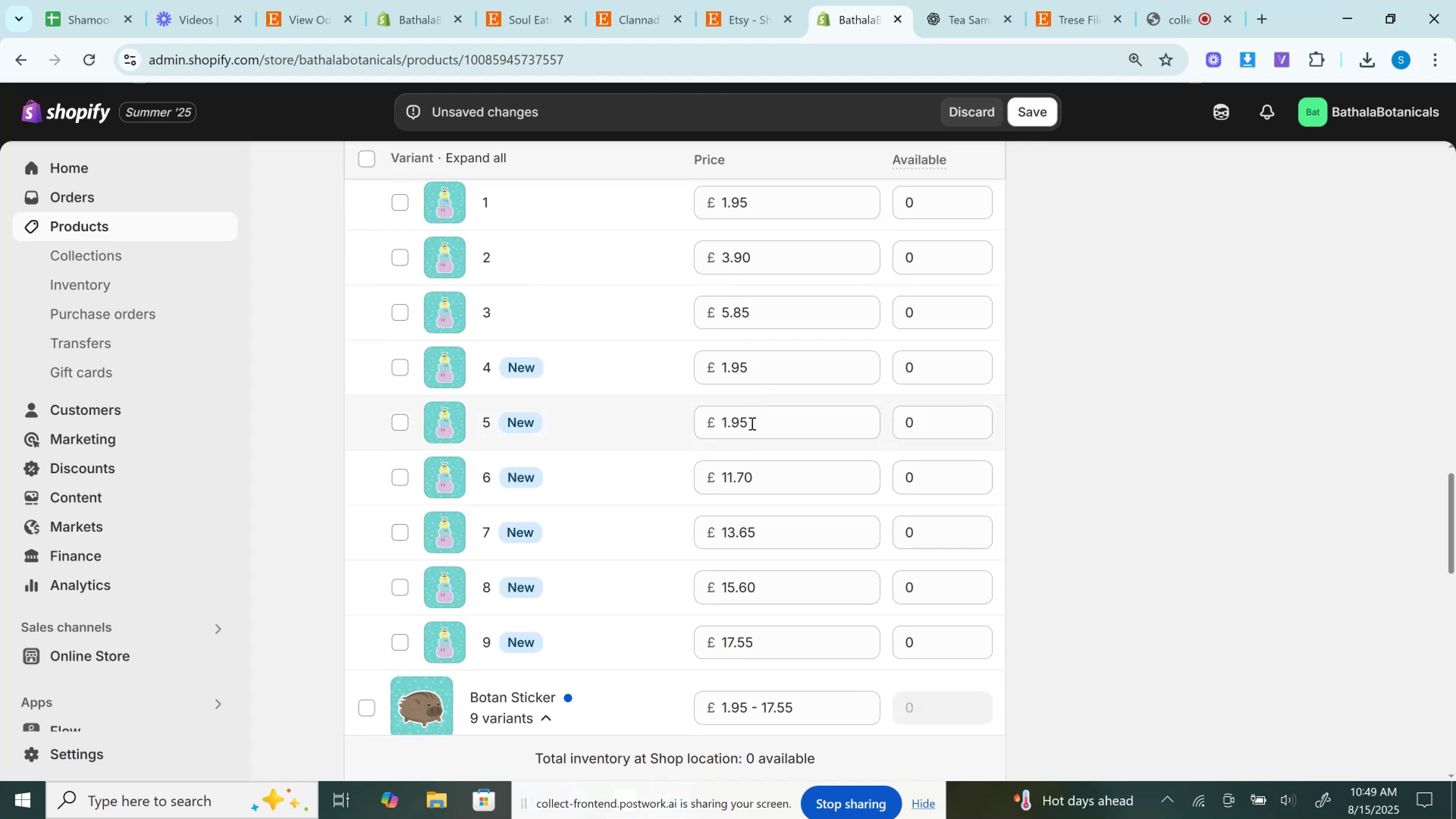 
left_click([737, 431])
 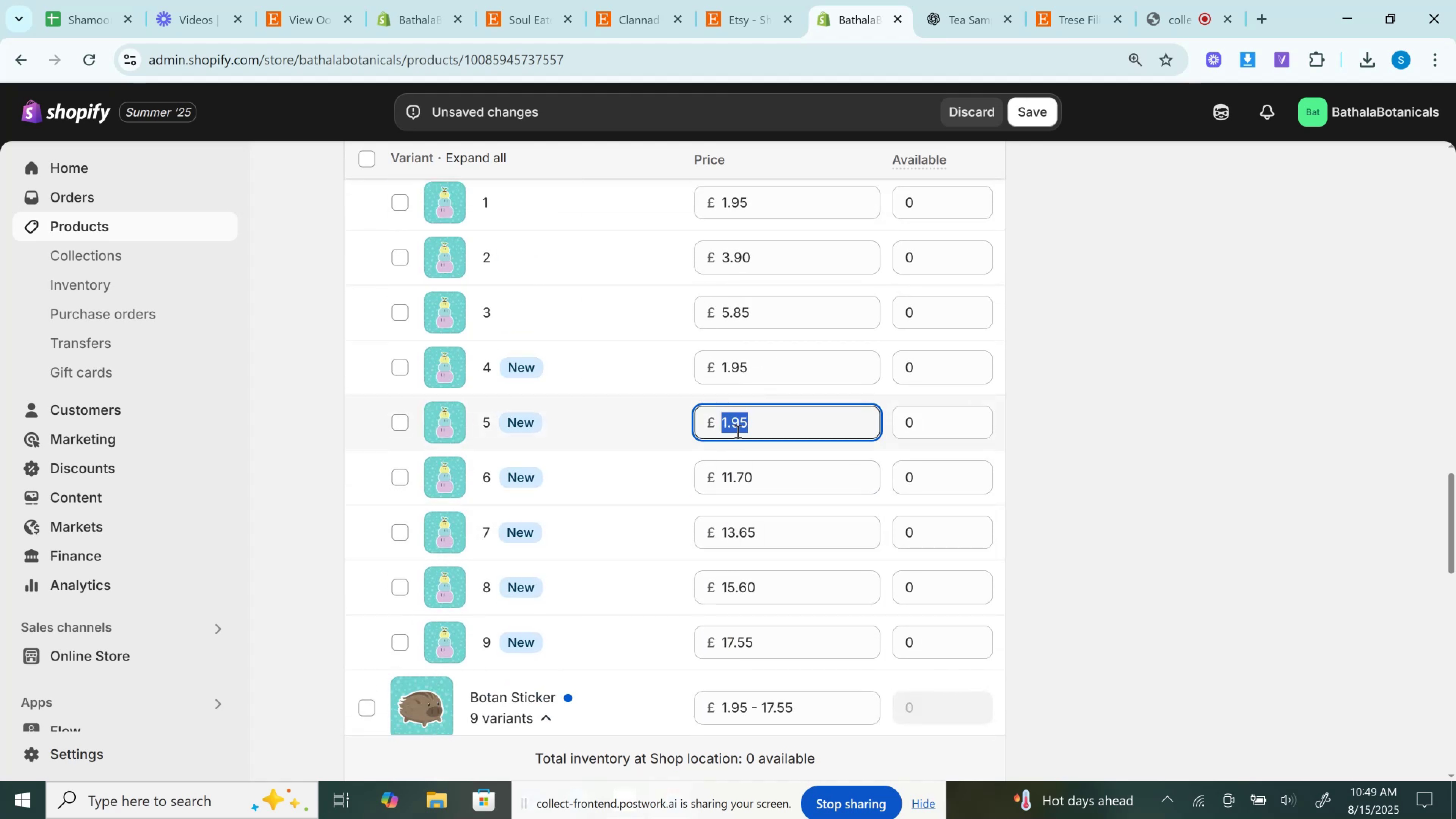 
key(Control+V)
 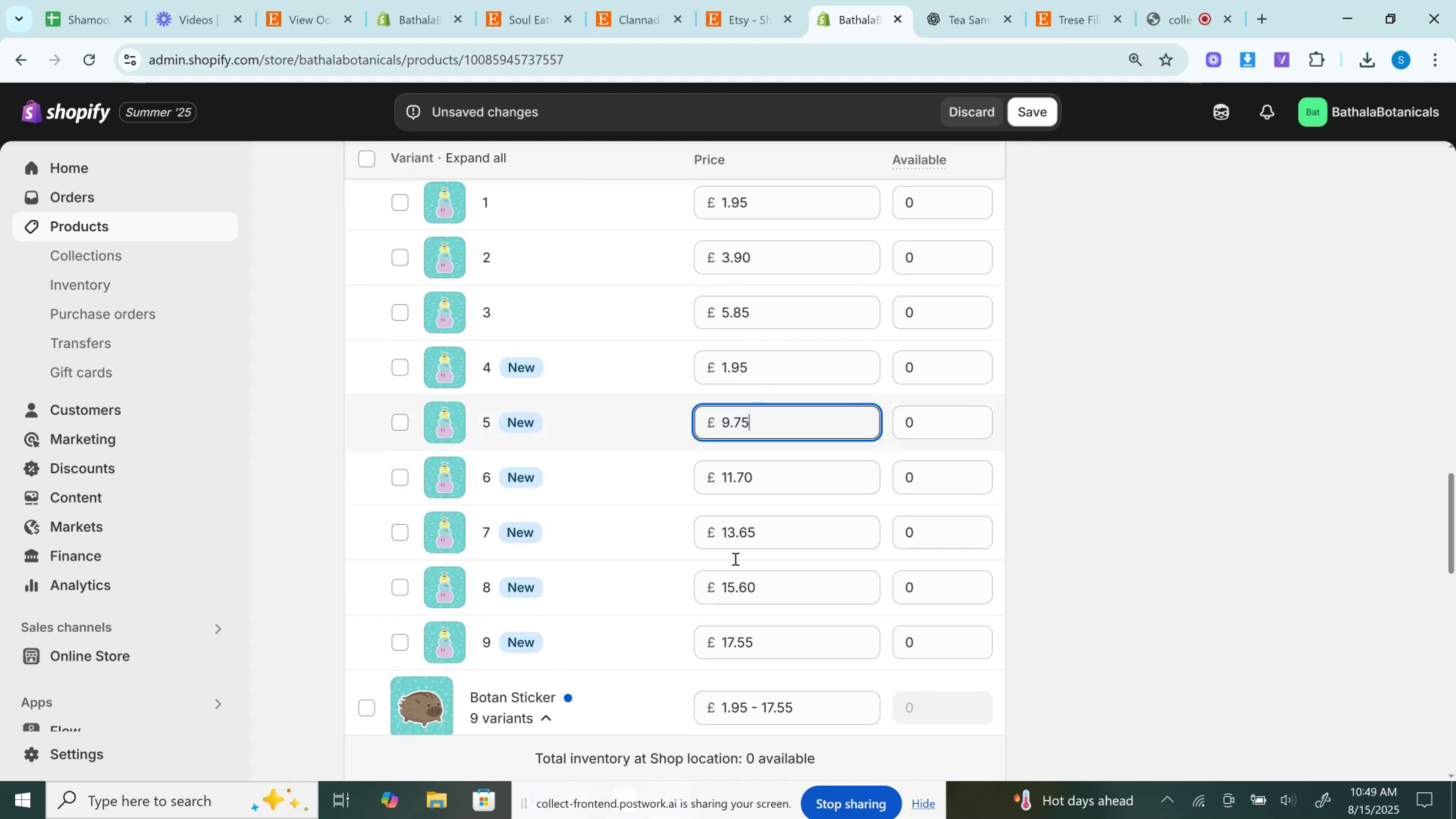 
scroll: coordinate [733, 568], scroll_direction: down, amount: 3.0
 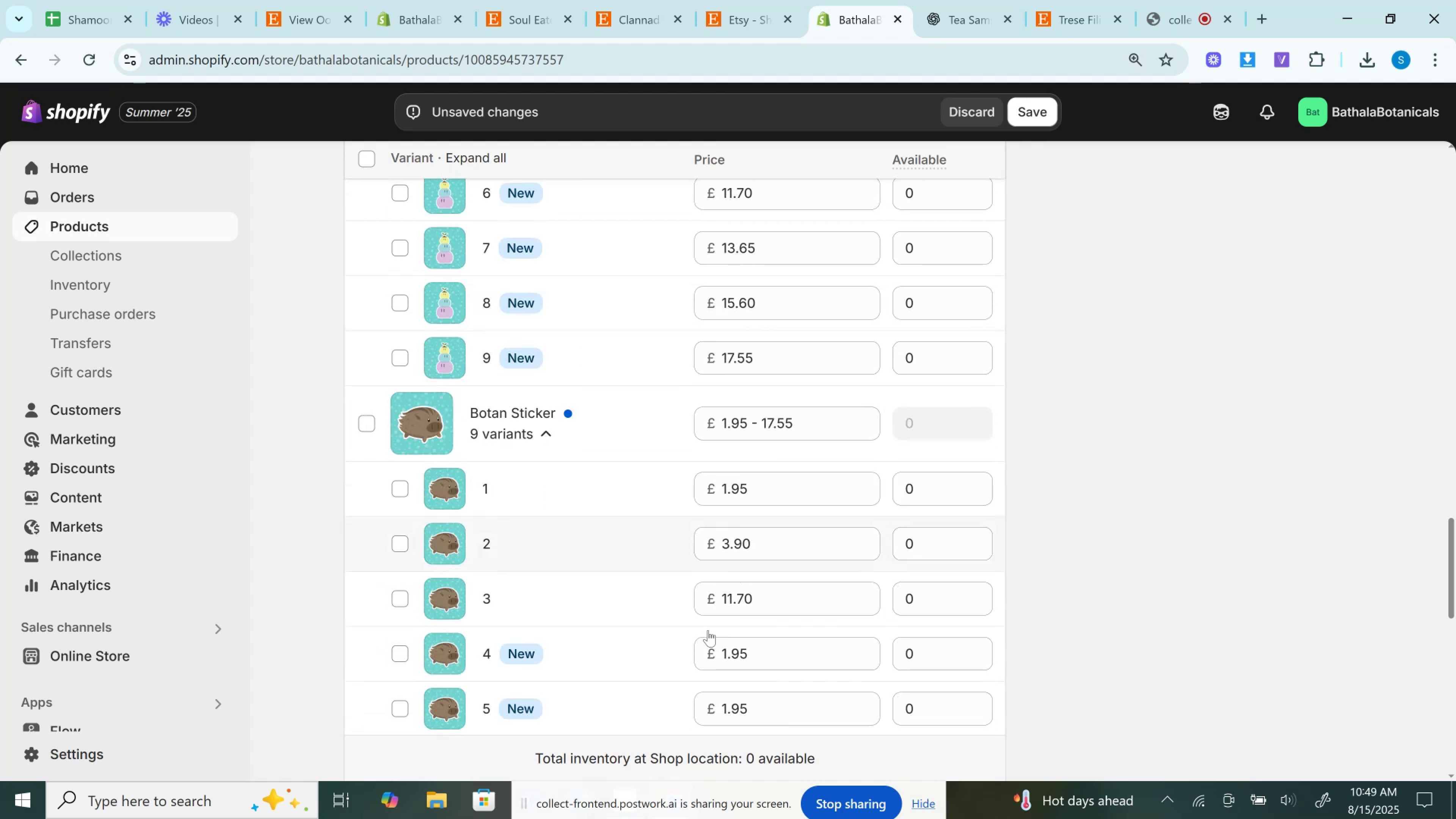 
hold_key(key=ControlLeft, duration=0.4)
left_click([736, 548])
 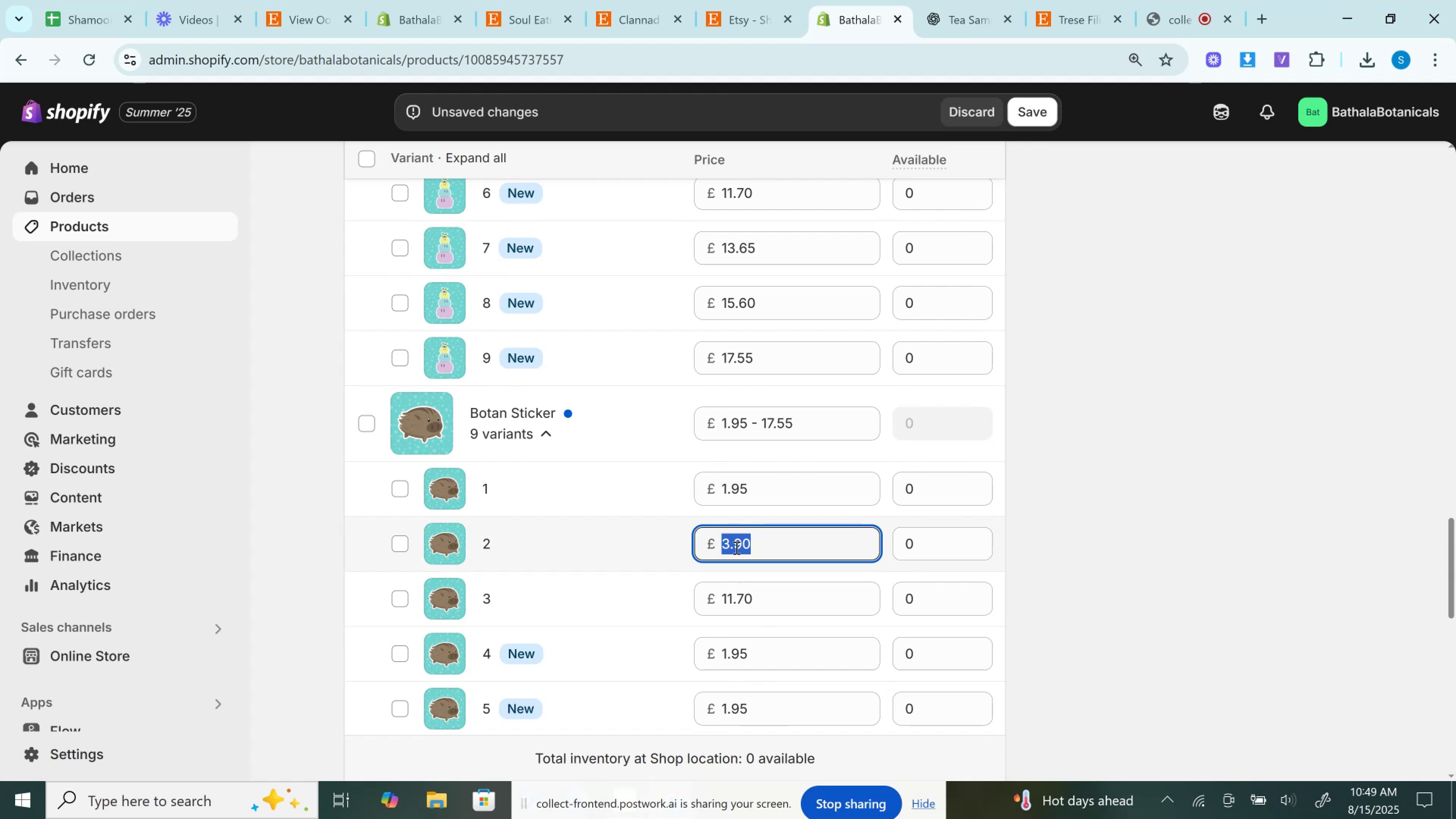 
scroll: coordinate [736, 548], scroll_direction: down, amount: 2.0
 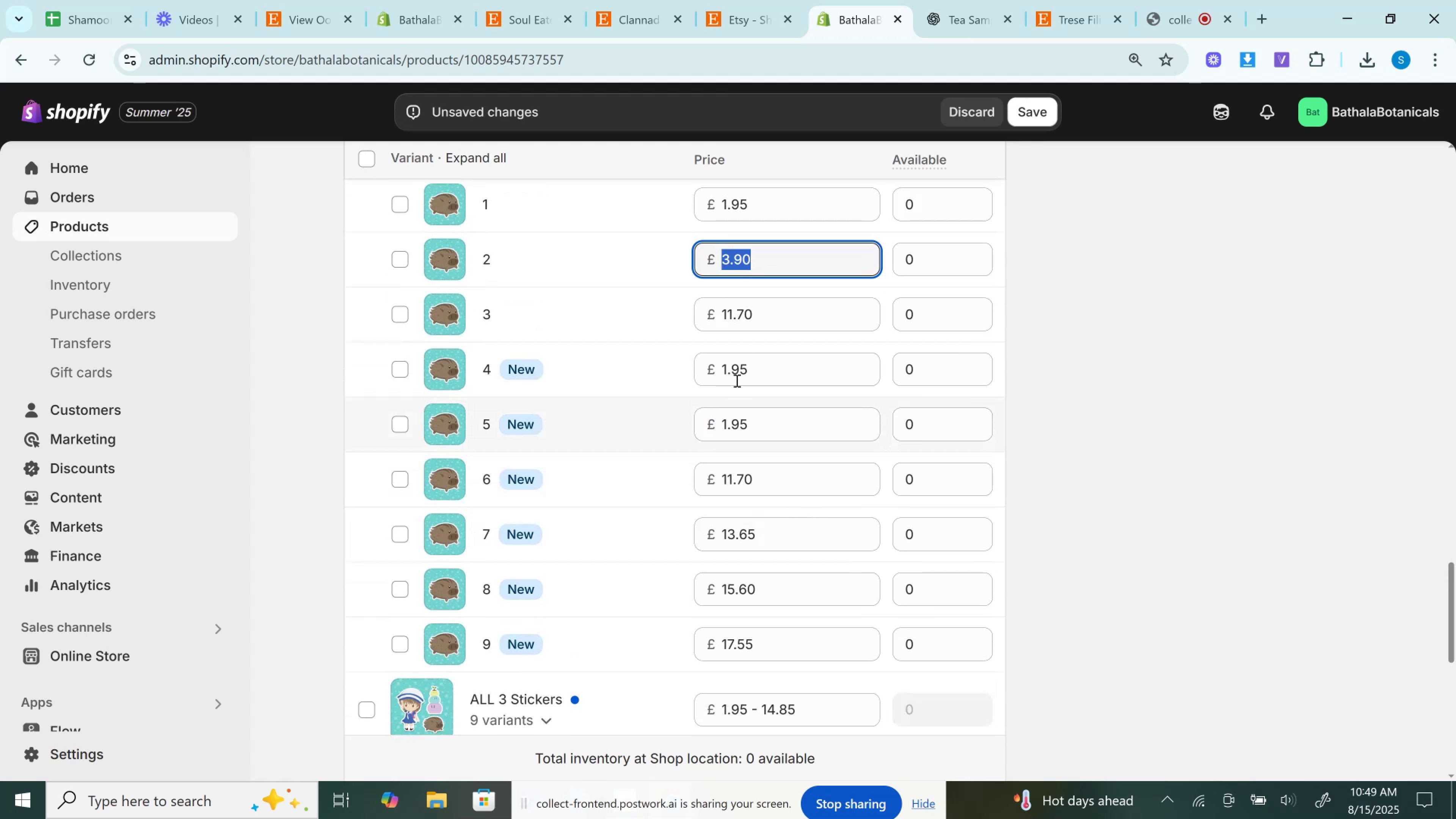 
left_click([733, 377])
 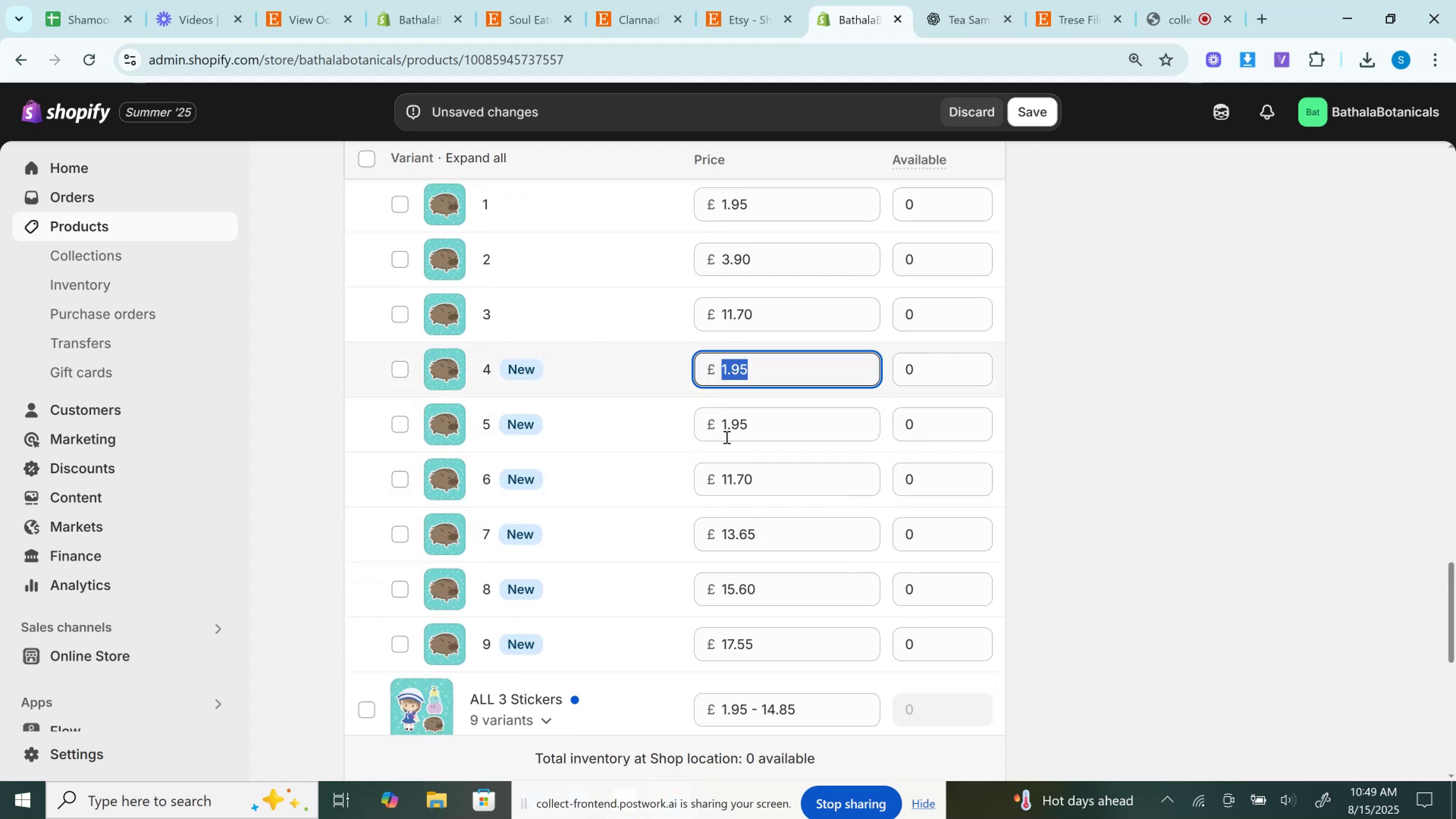 
left_click([726, 438])
 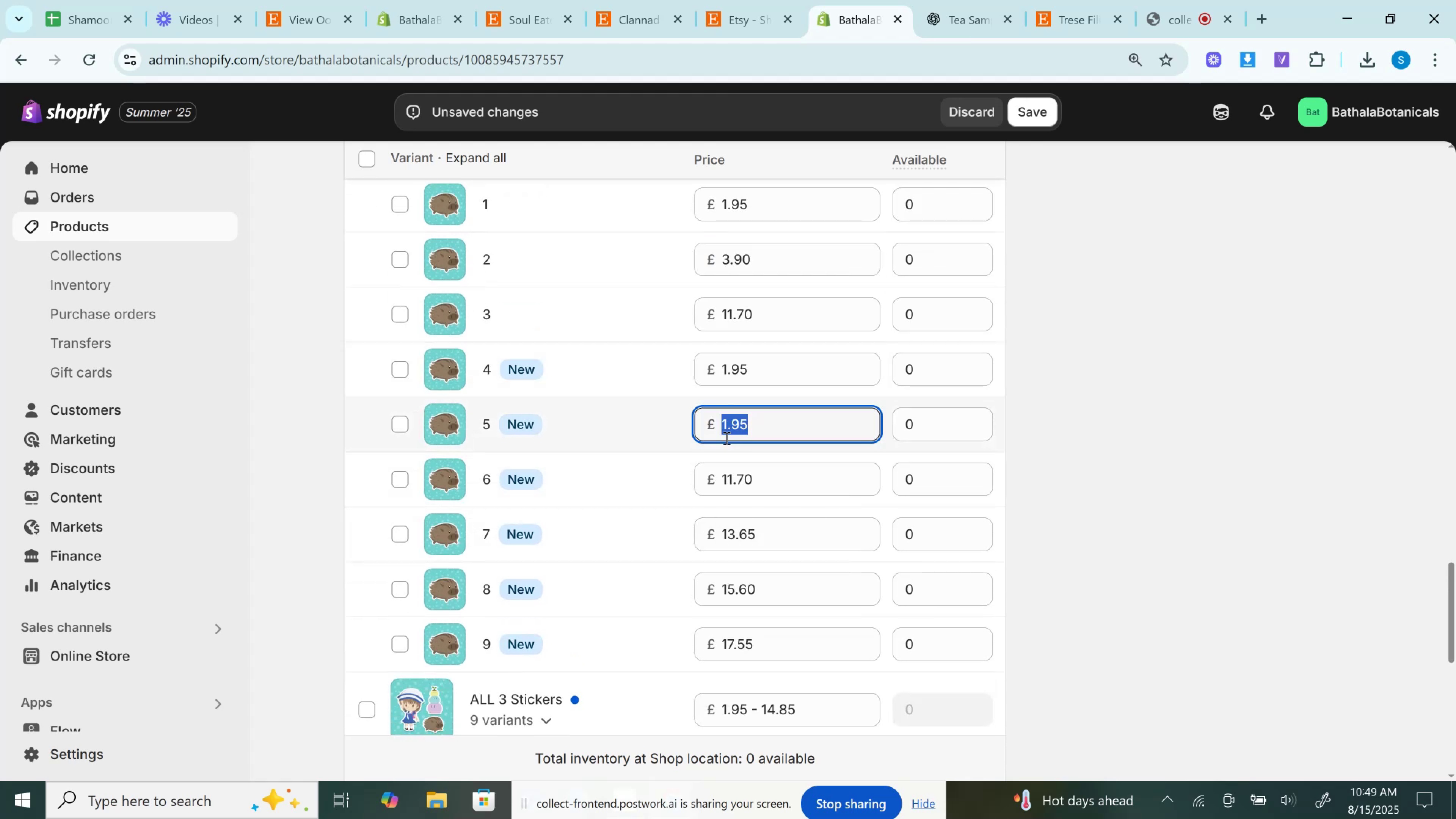 
key(Control+V)
 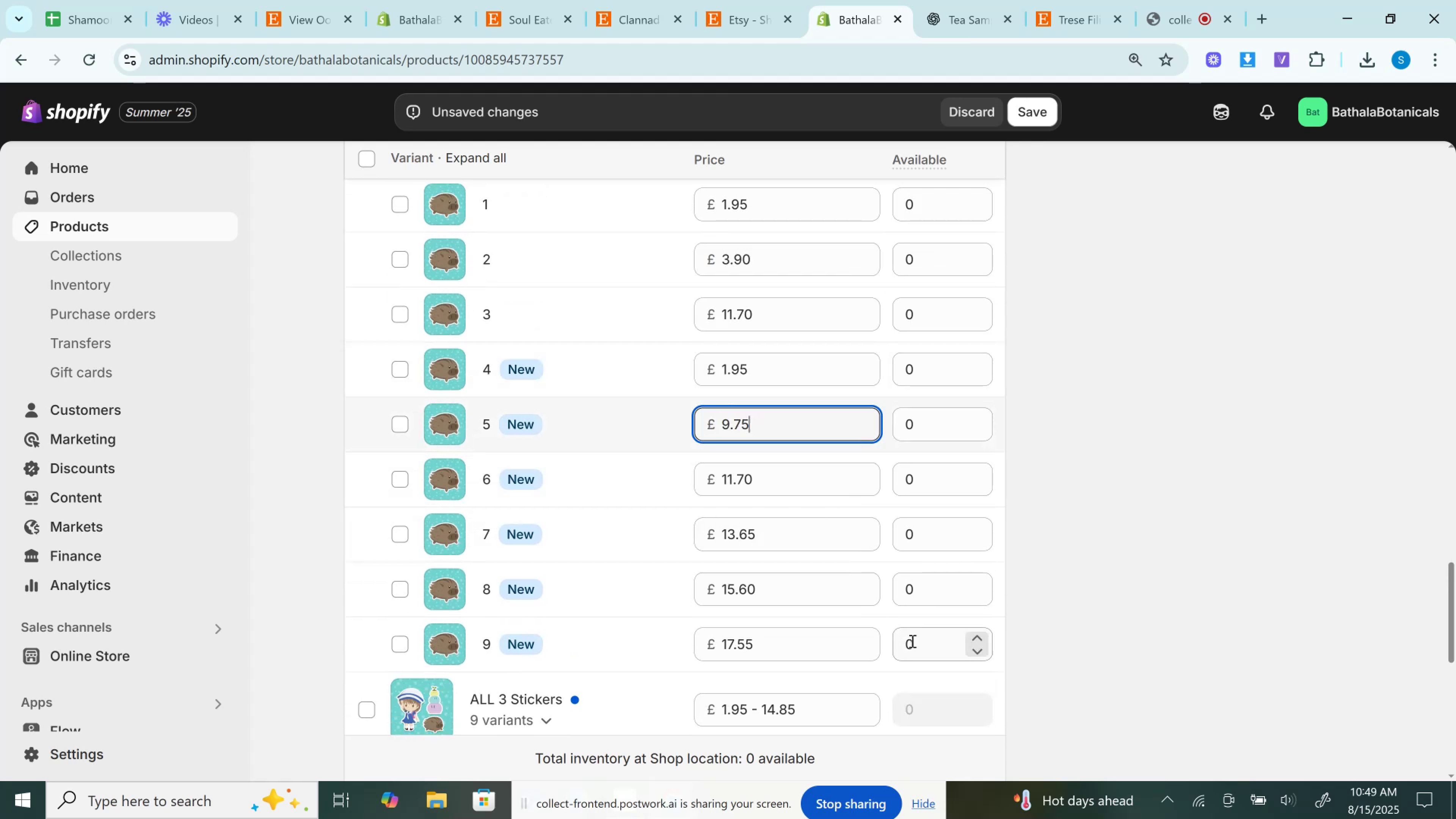 
scroll: coordinate [913, 641], scroll_direction: up, amount: 9.0
 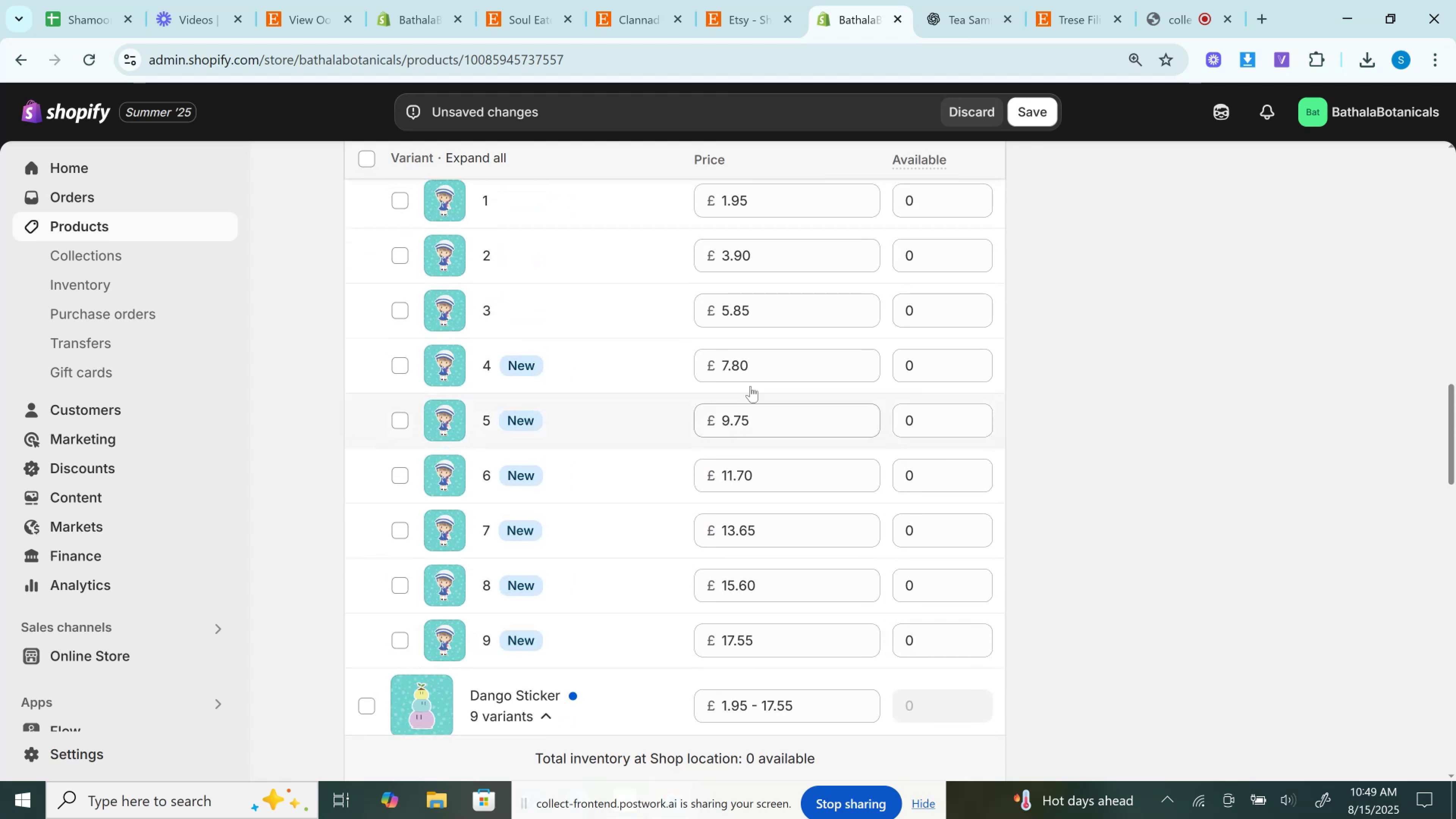 
key(Control+F)
 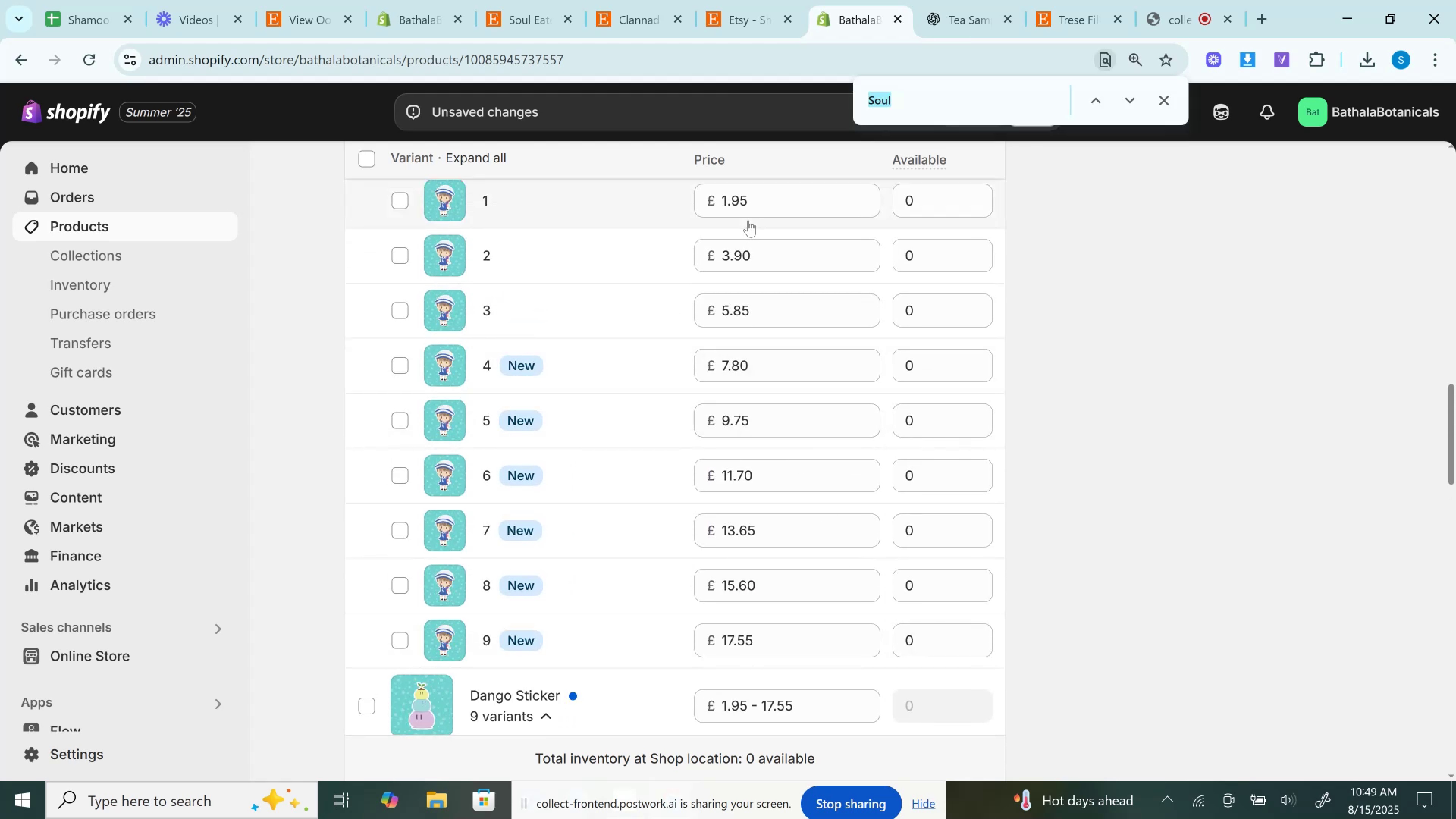 
key(Control+V)
 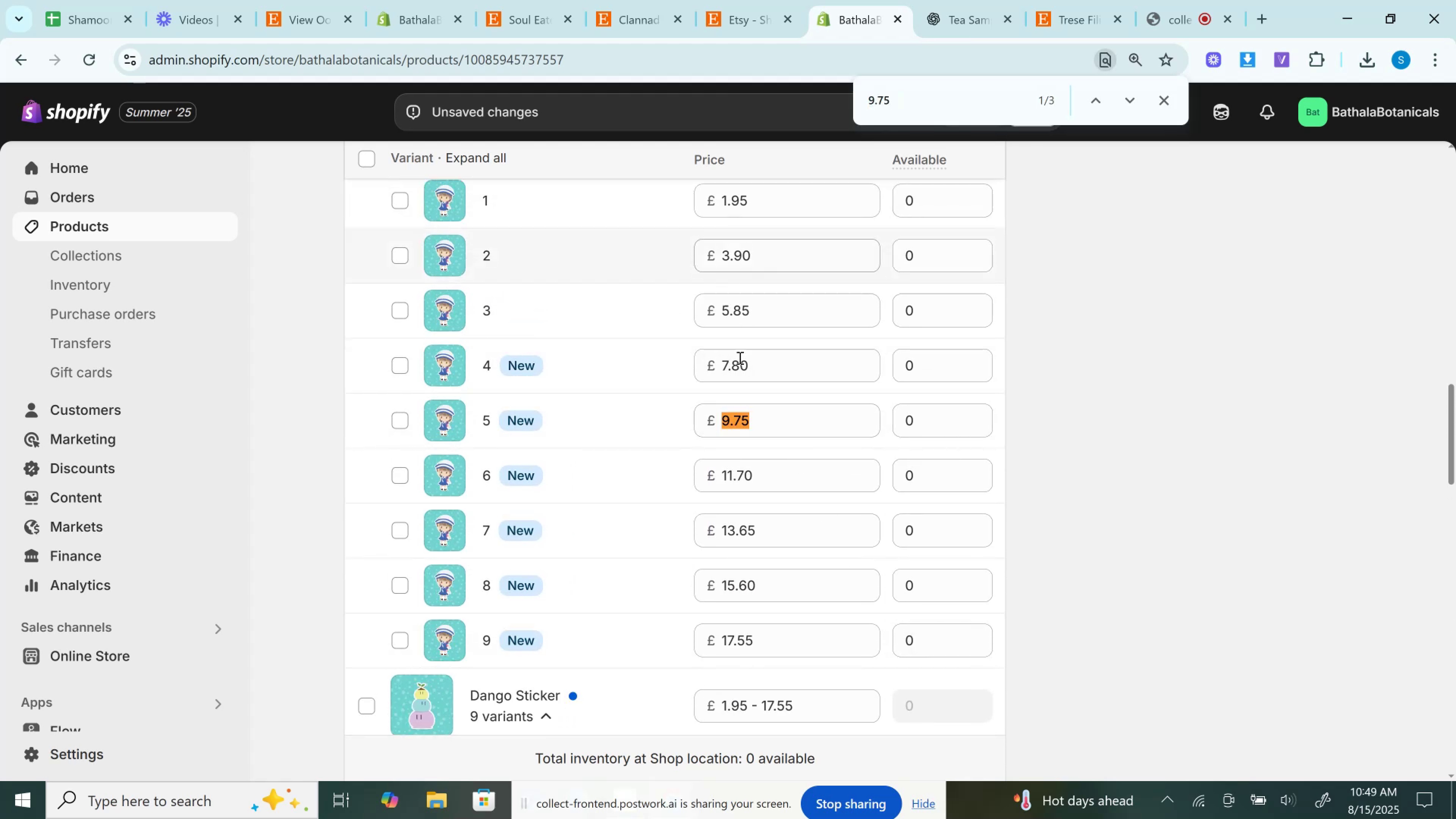 
left_click([731, 372])
 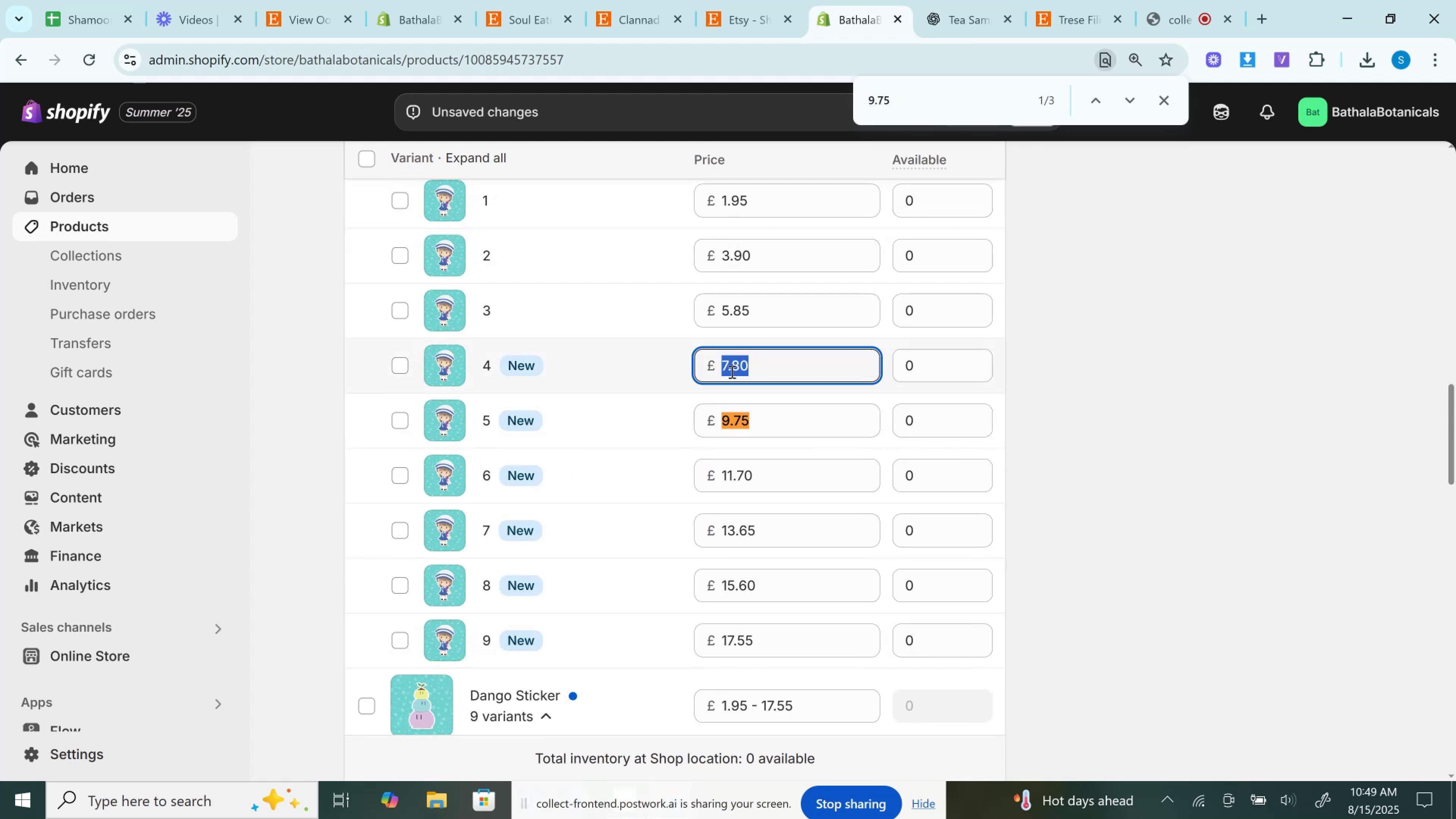 
double_click([731, 372])
 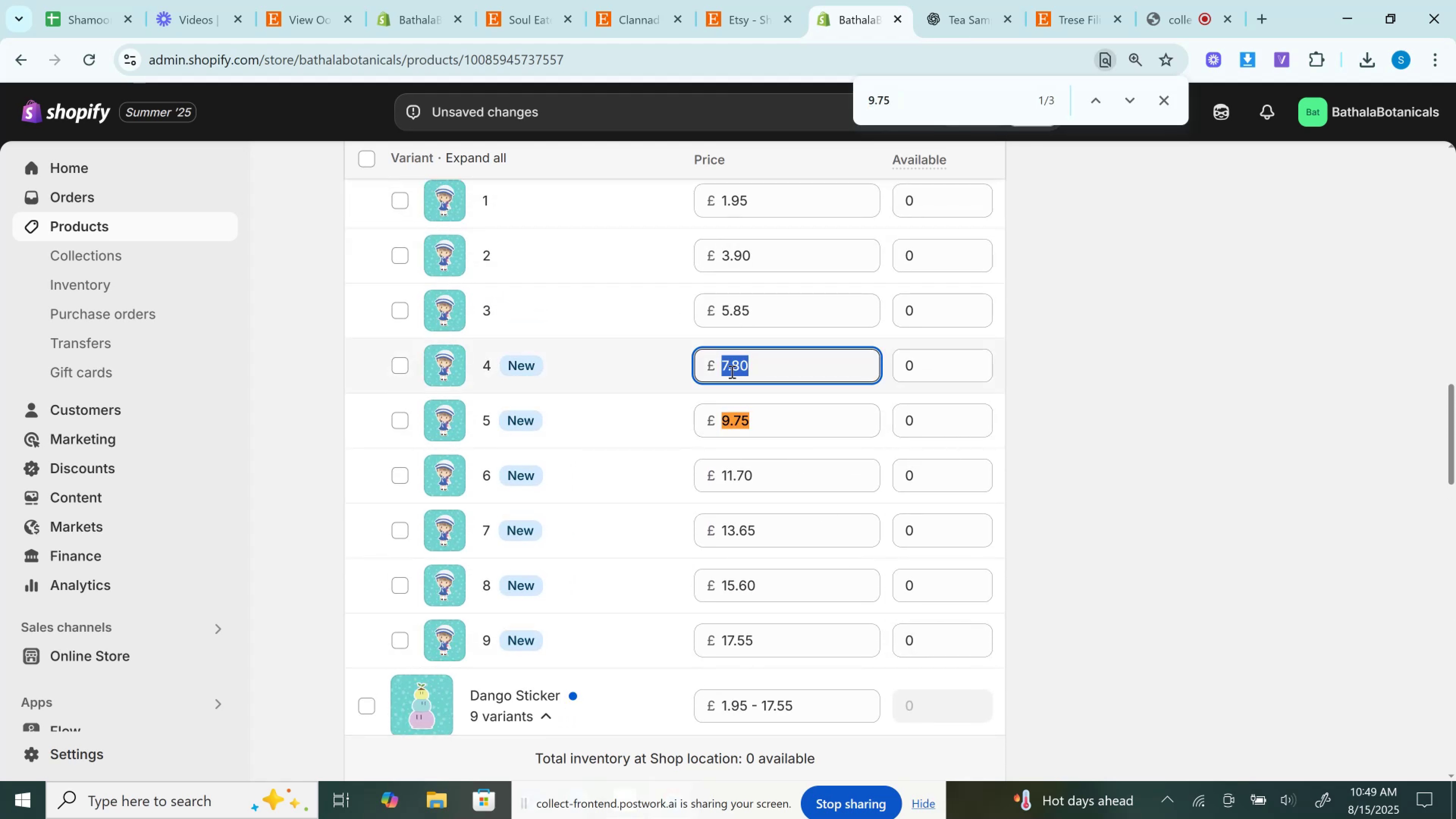 
key(Control+C)
 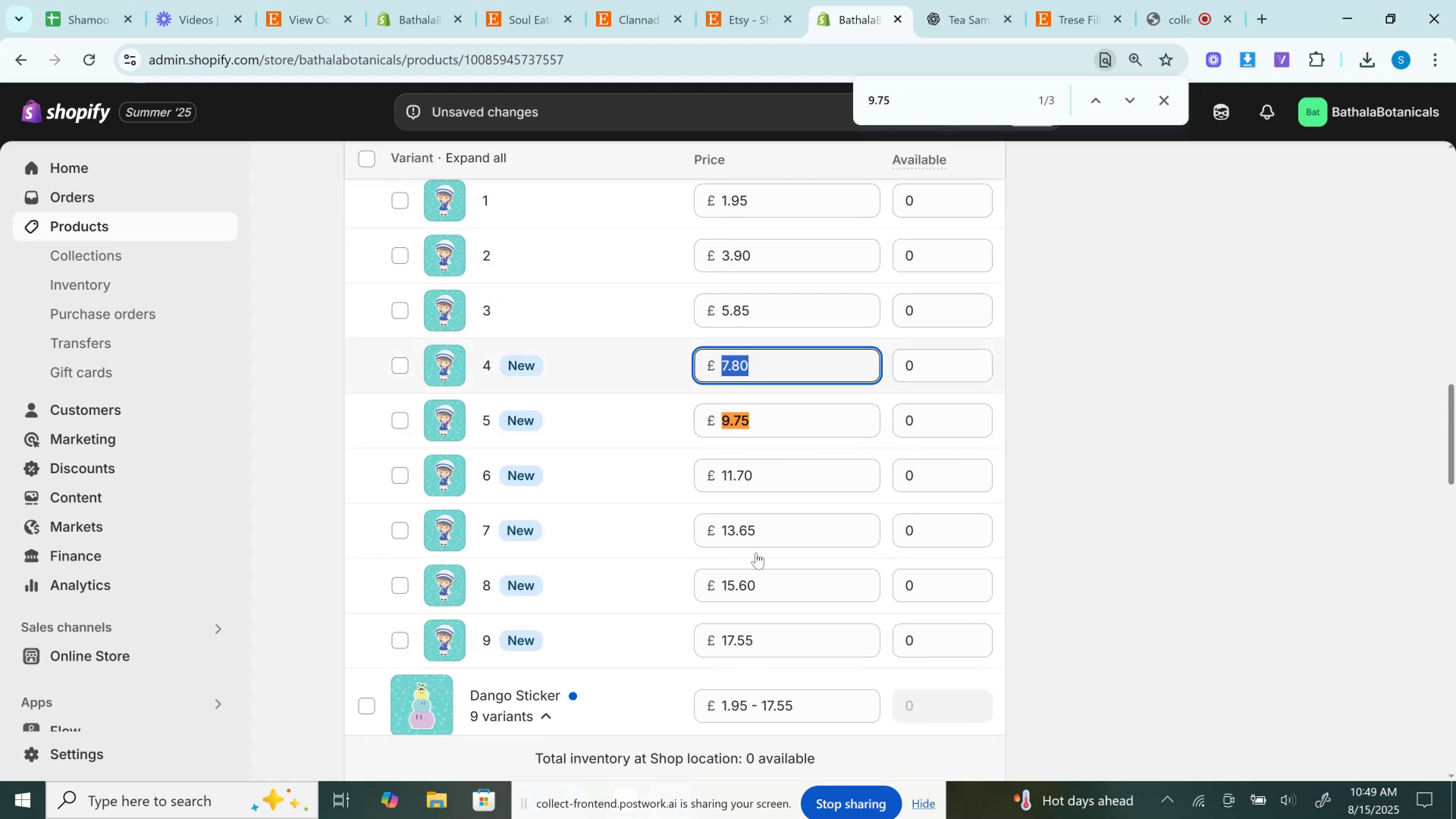 
scroll: coordinate [758, 570], scroll_direction: down, amount: 7.0
 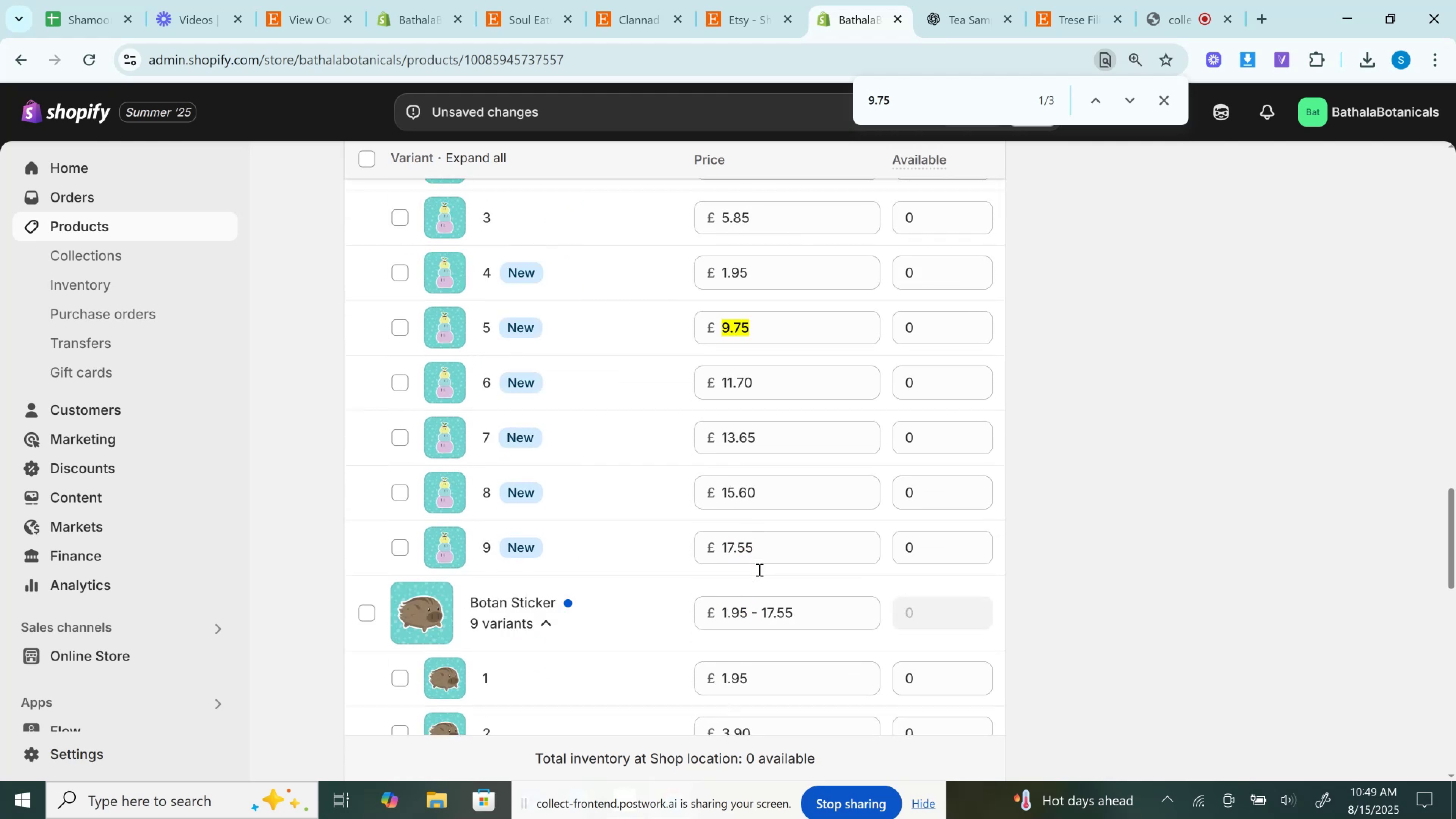 
scroll: coordinate [758, 570], scroll_direction: up, amount: 3.0
 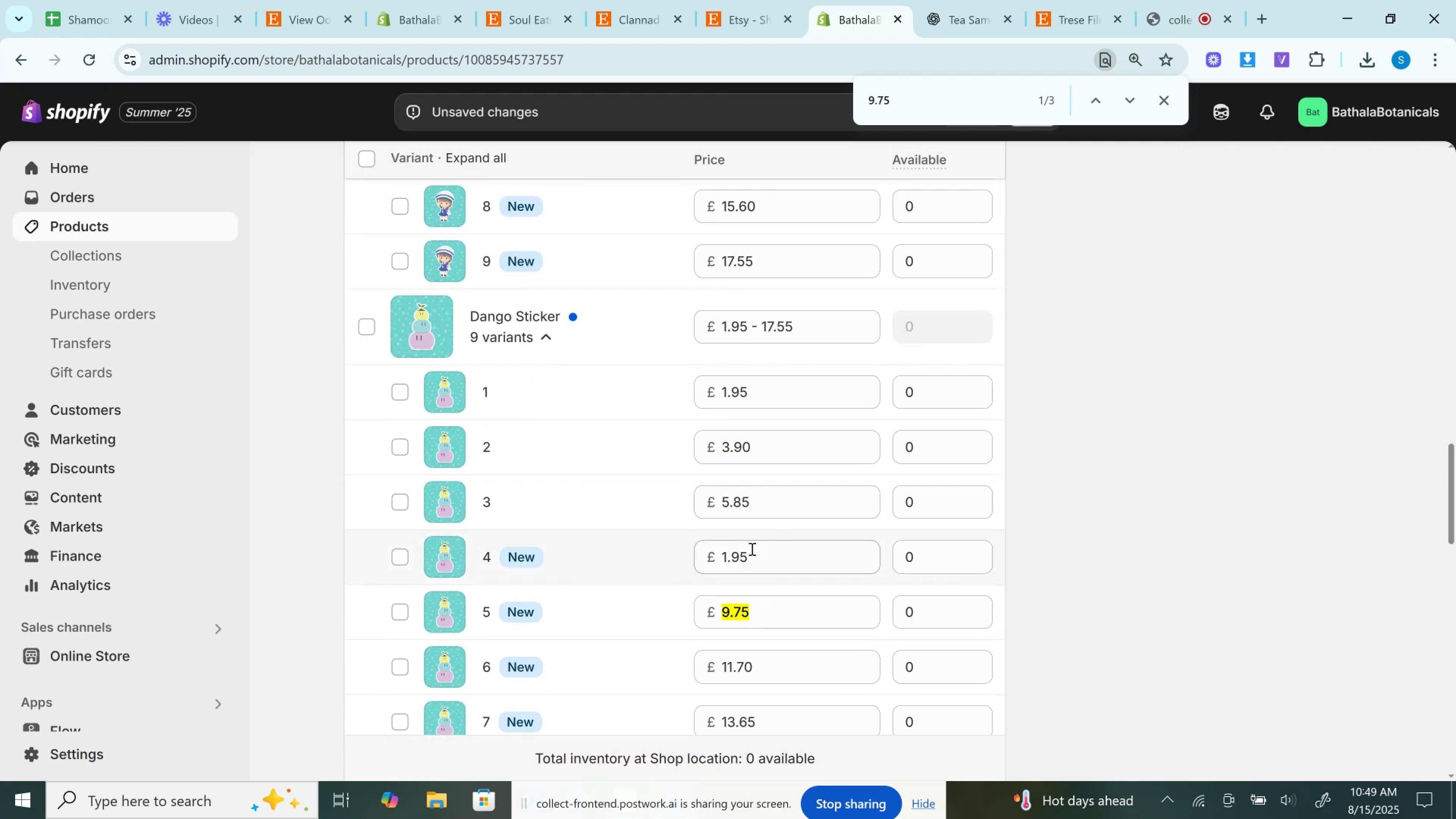 
left_click([747, 557])
 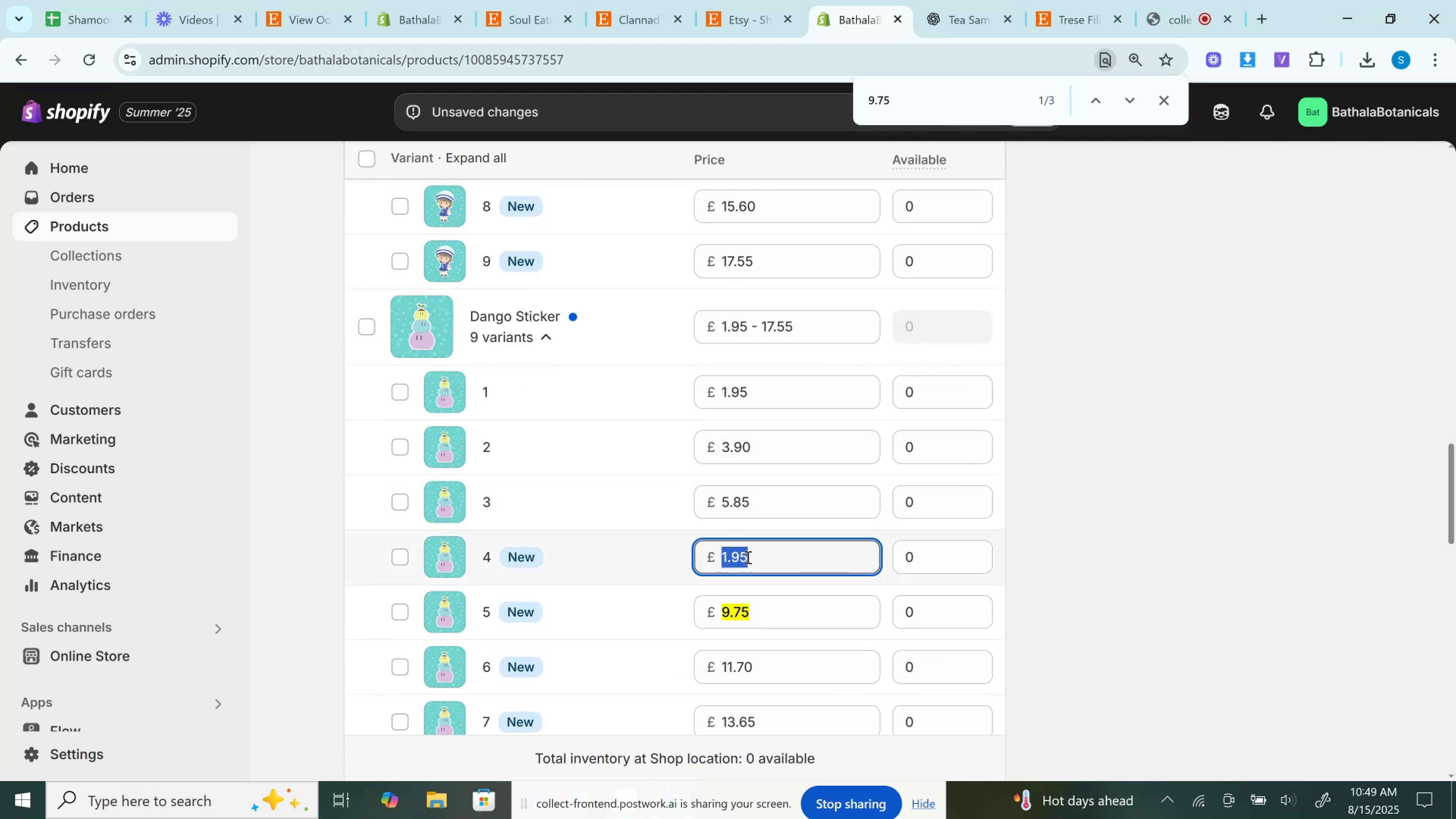 
key(Control+V)
 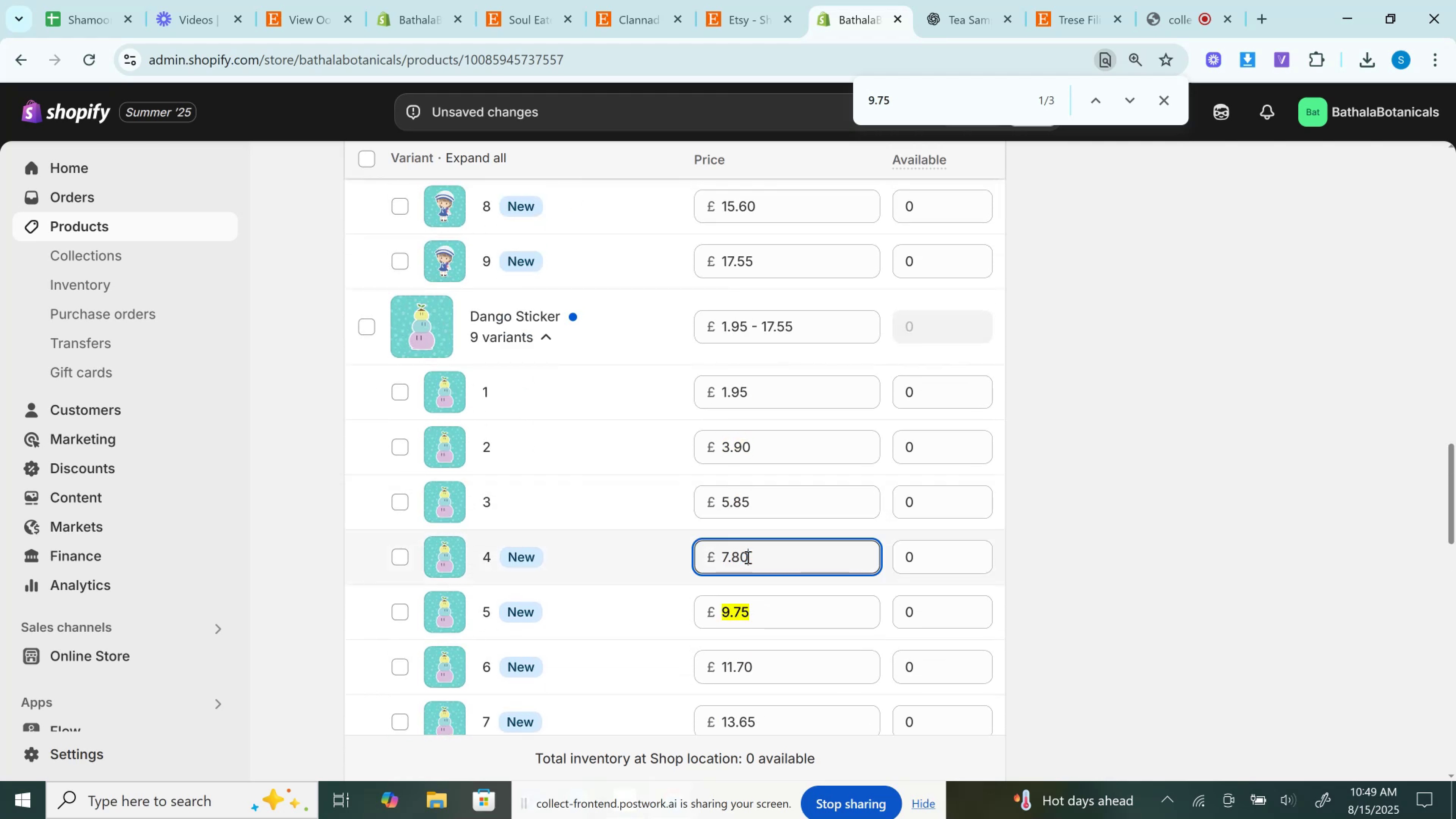 
scroll: coordinate [747, 557], scroll_direction: down, amount: 5.0
 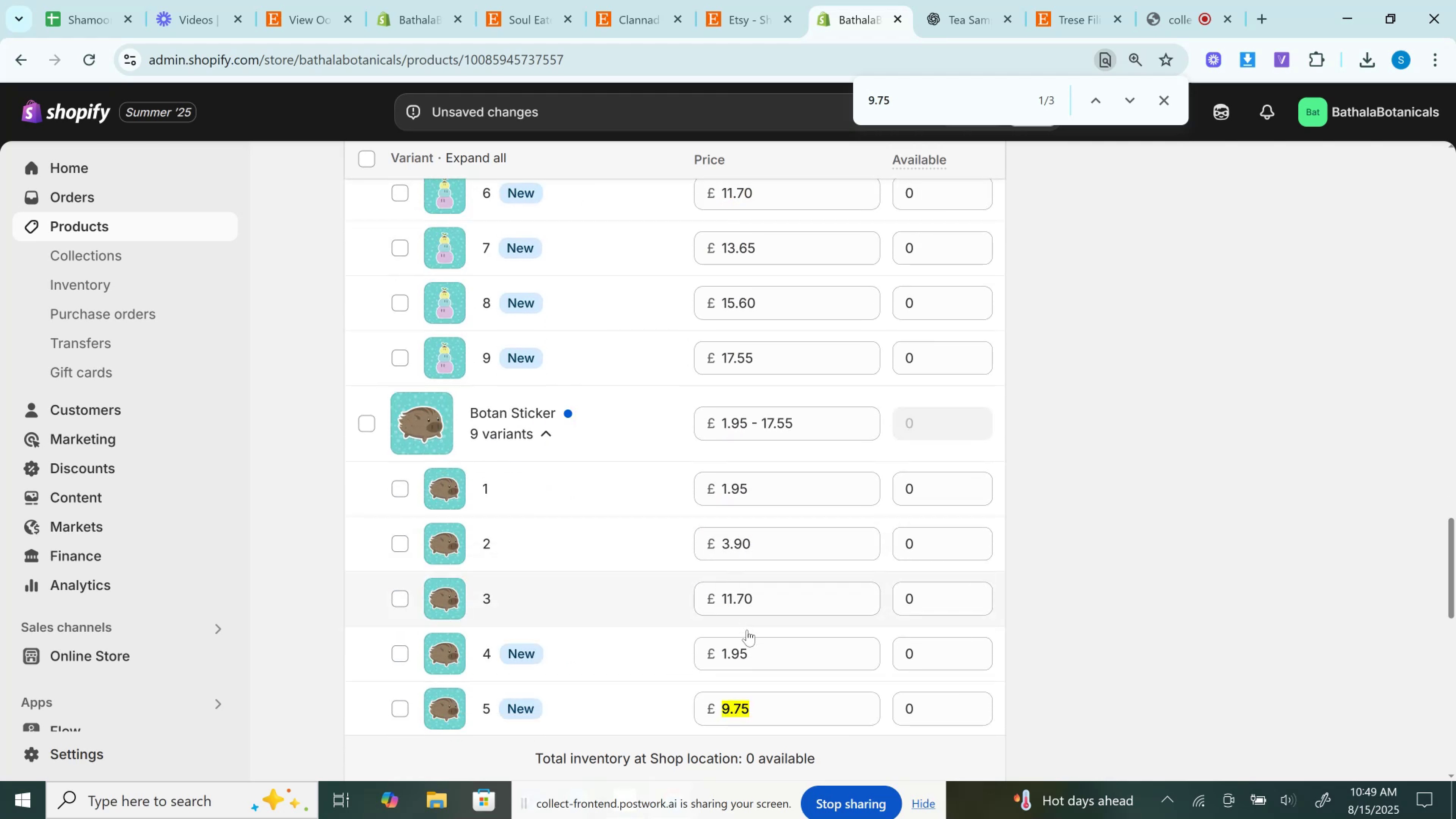 
left_click([748, 641])
 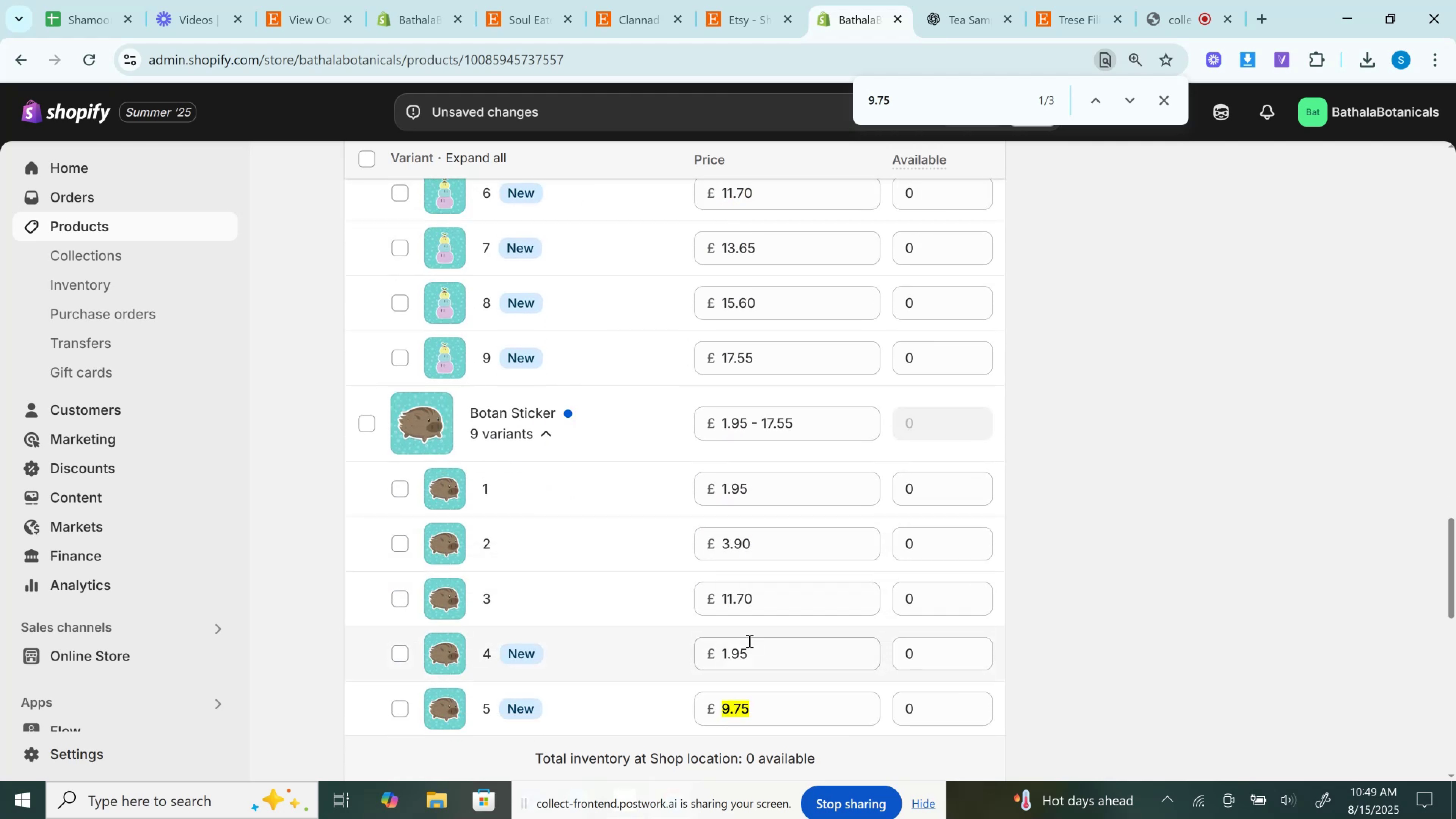 
key(Control+V)
 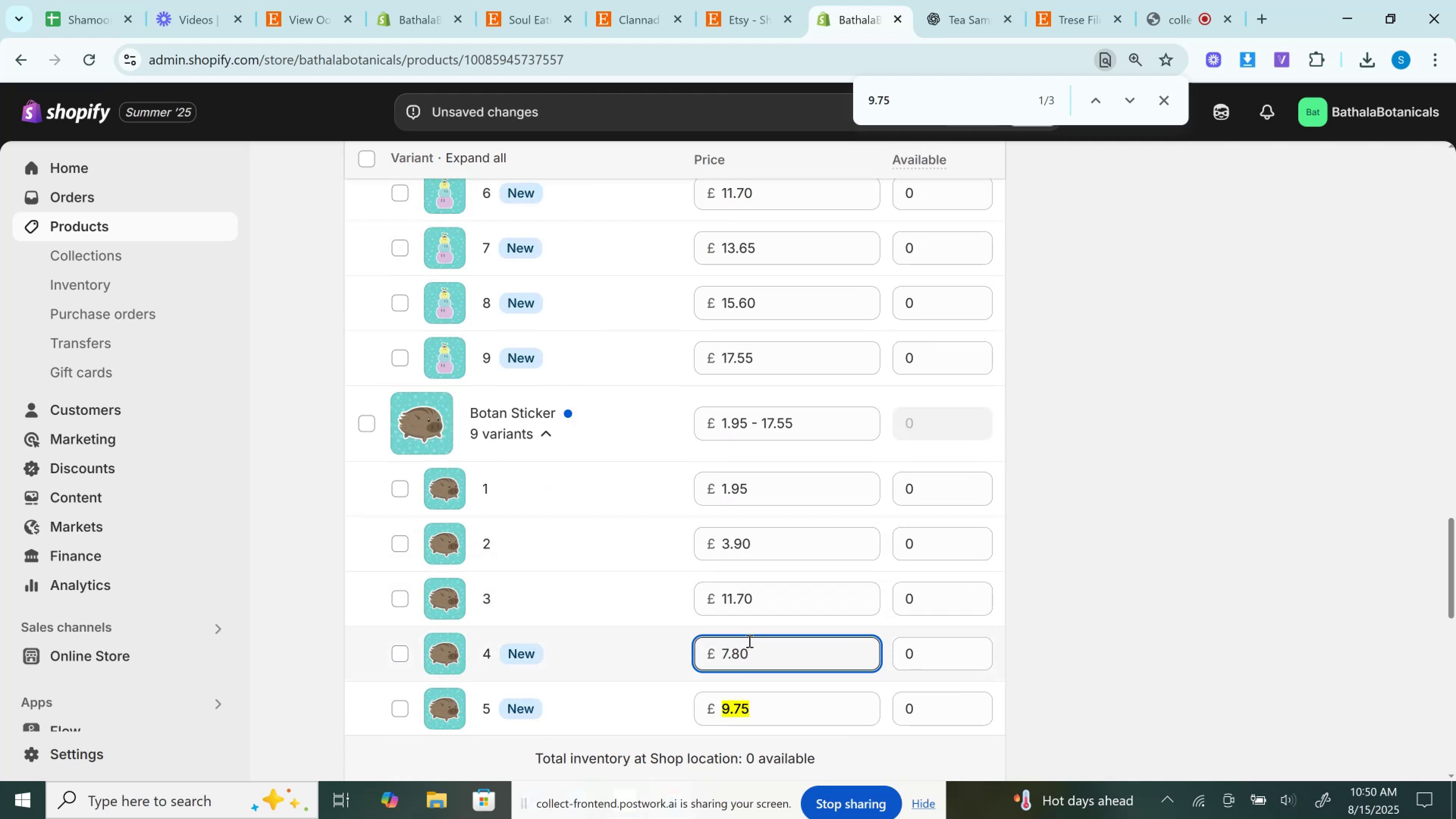 
scroll: coordinate [748, 641], scroll_direction: up, amount: 2.0
 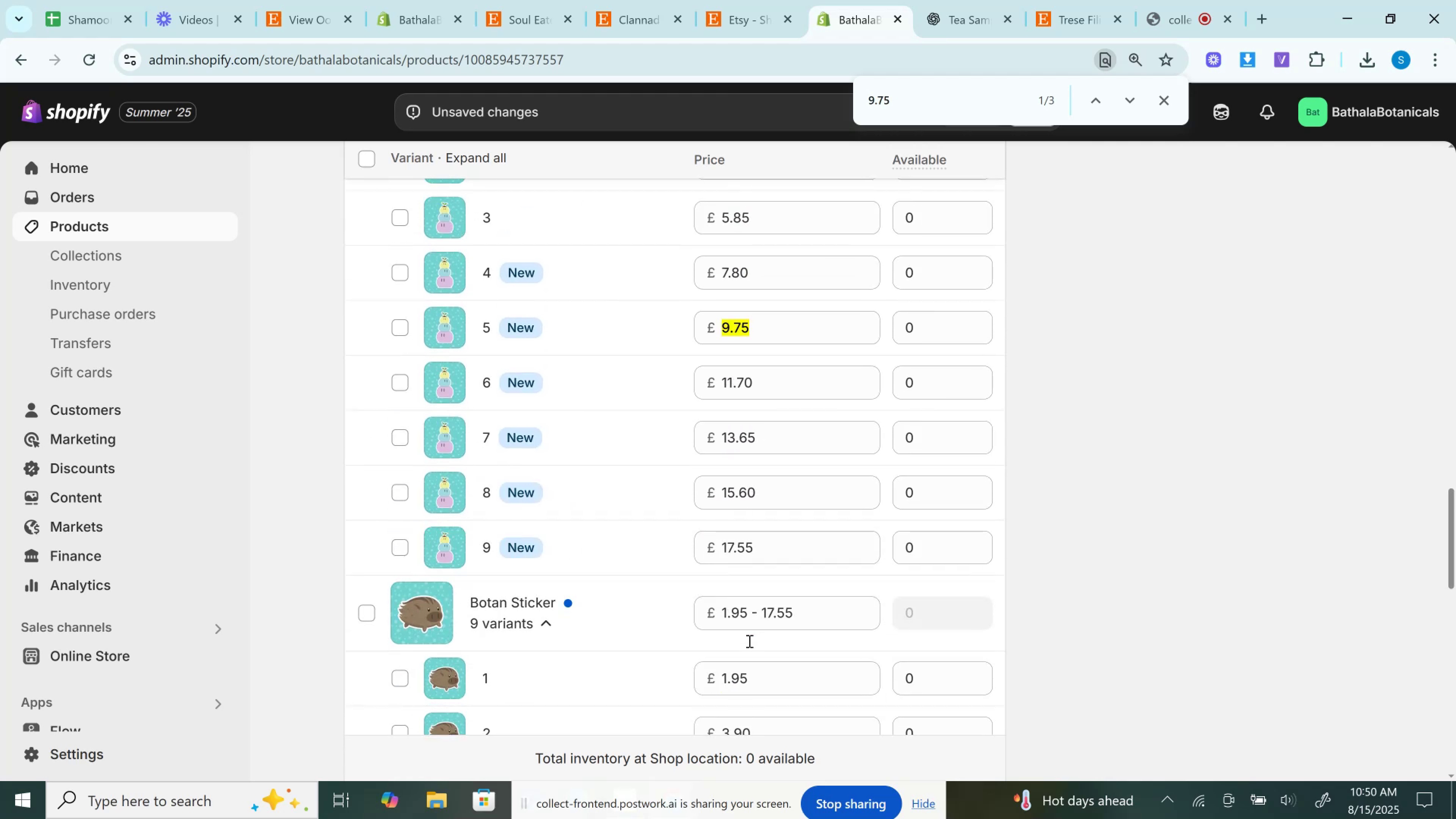 
scroll: coordinate [748, 641], scroll_direction: down, amount: 3.0
 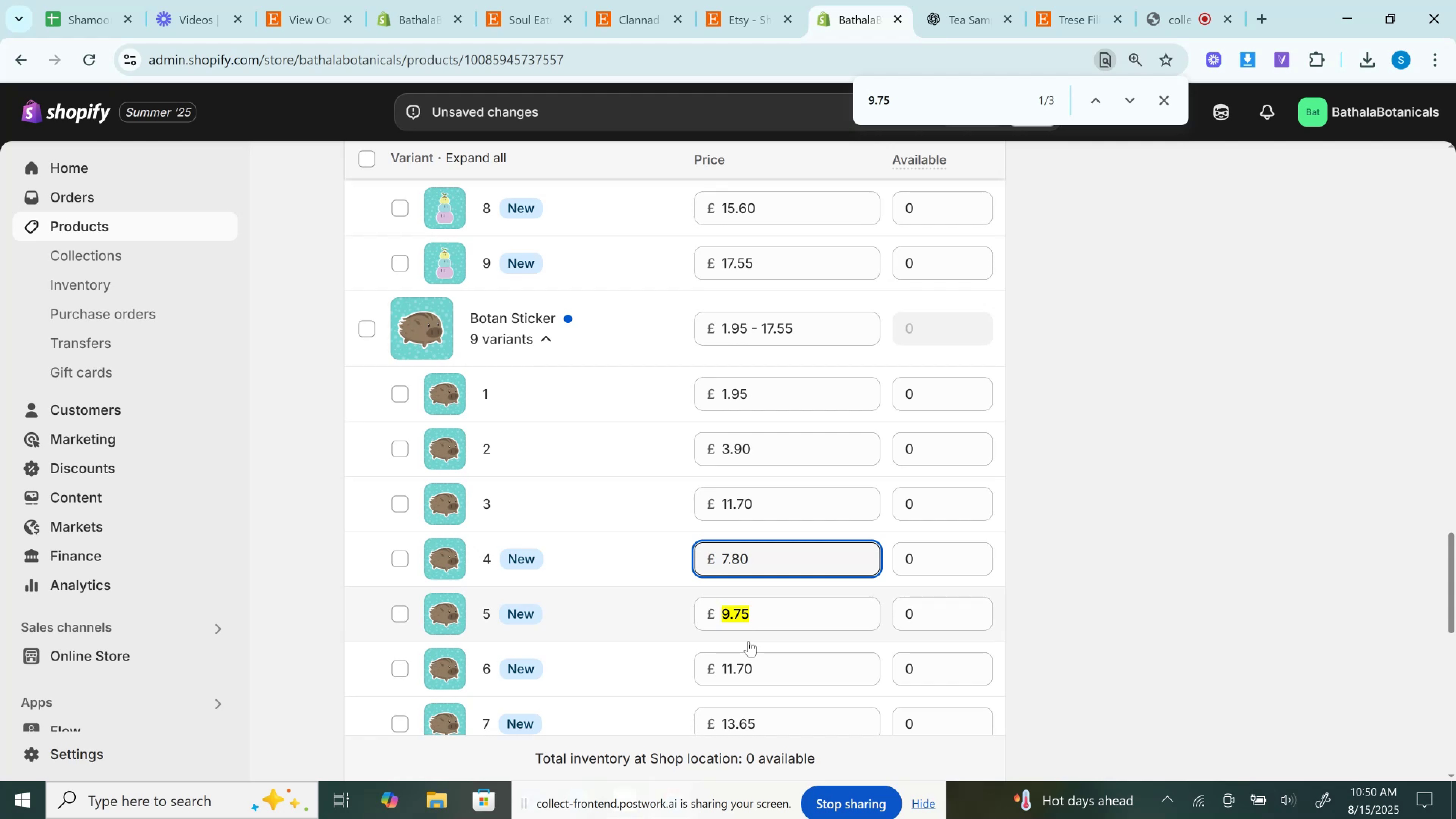 
scroll: coordinate [748, 641], scroll_direction: up, amount: 3.0
 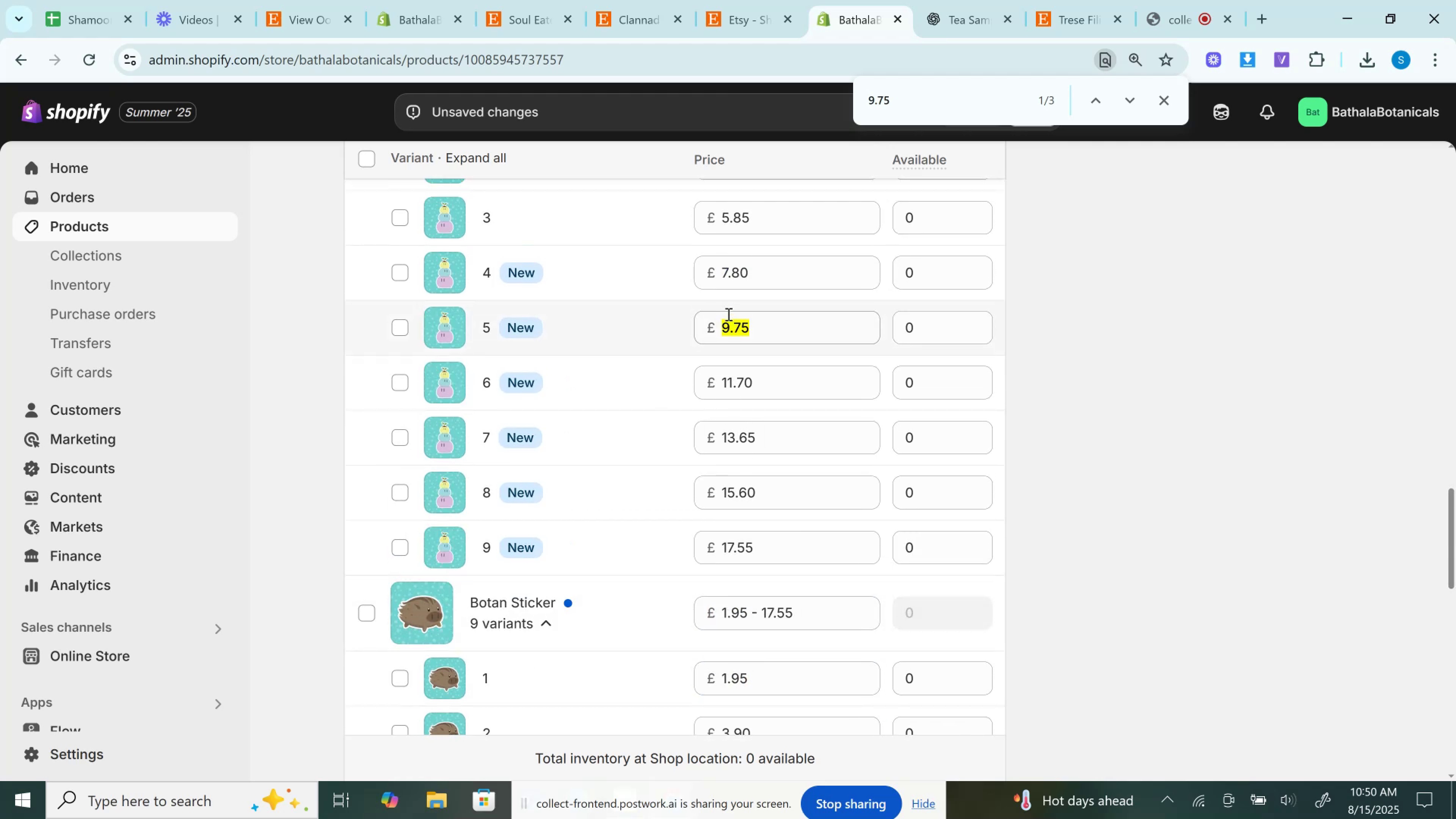 
left_click([722, 287])
 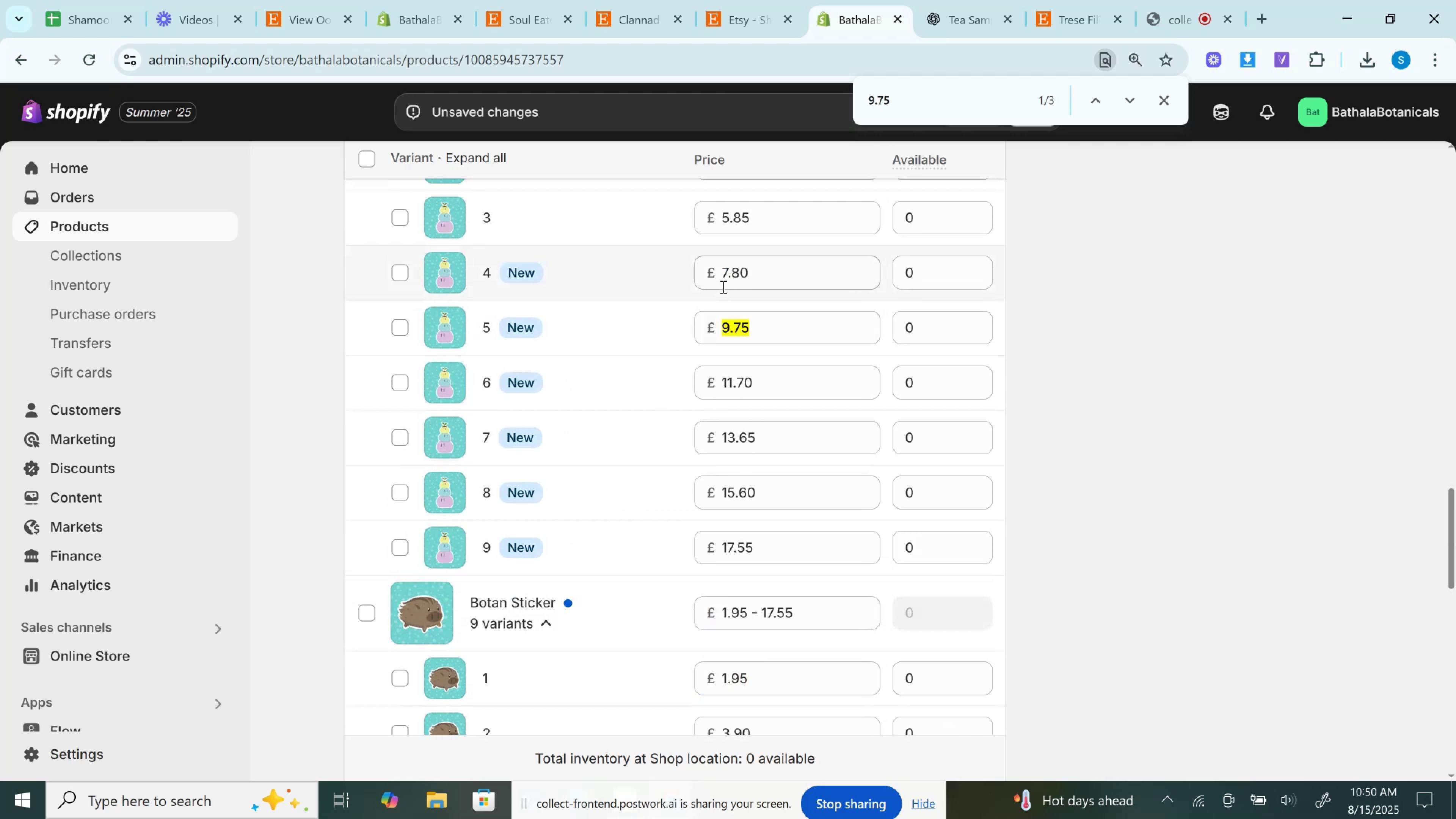 
double_click([722, 287])
 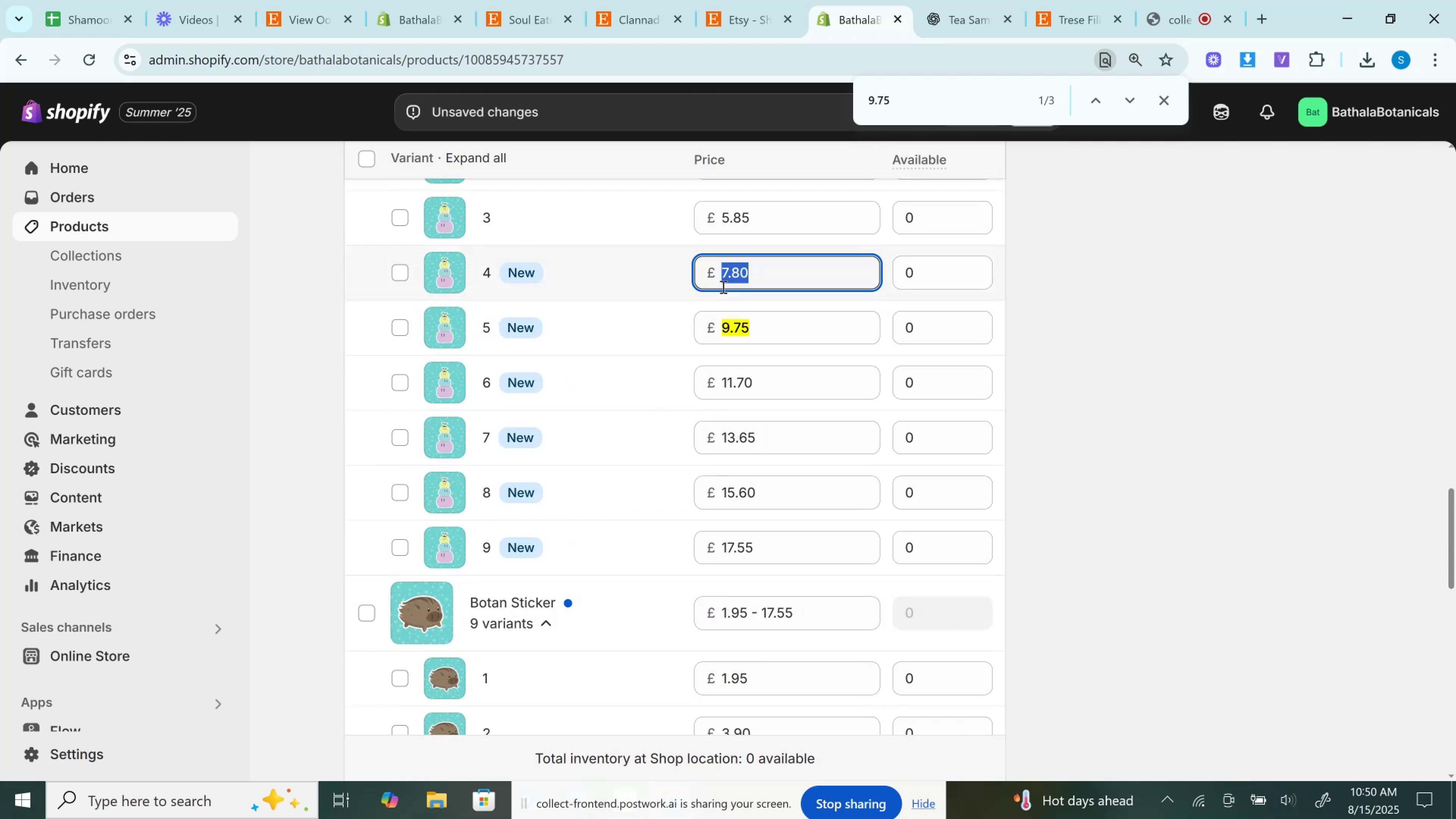 
key(Control+C)
 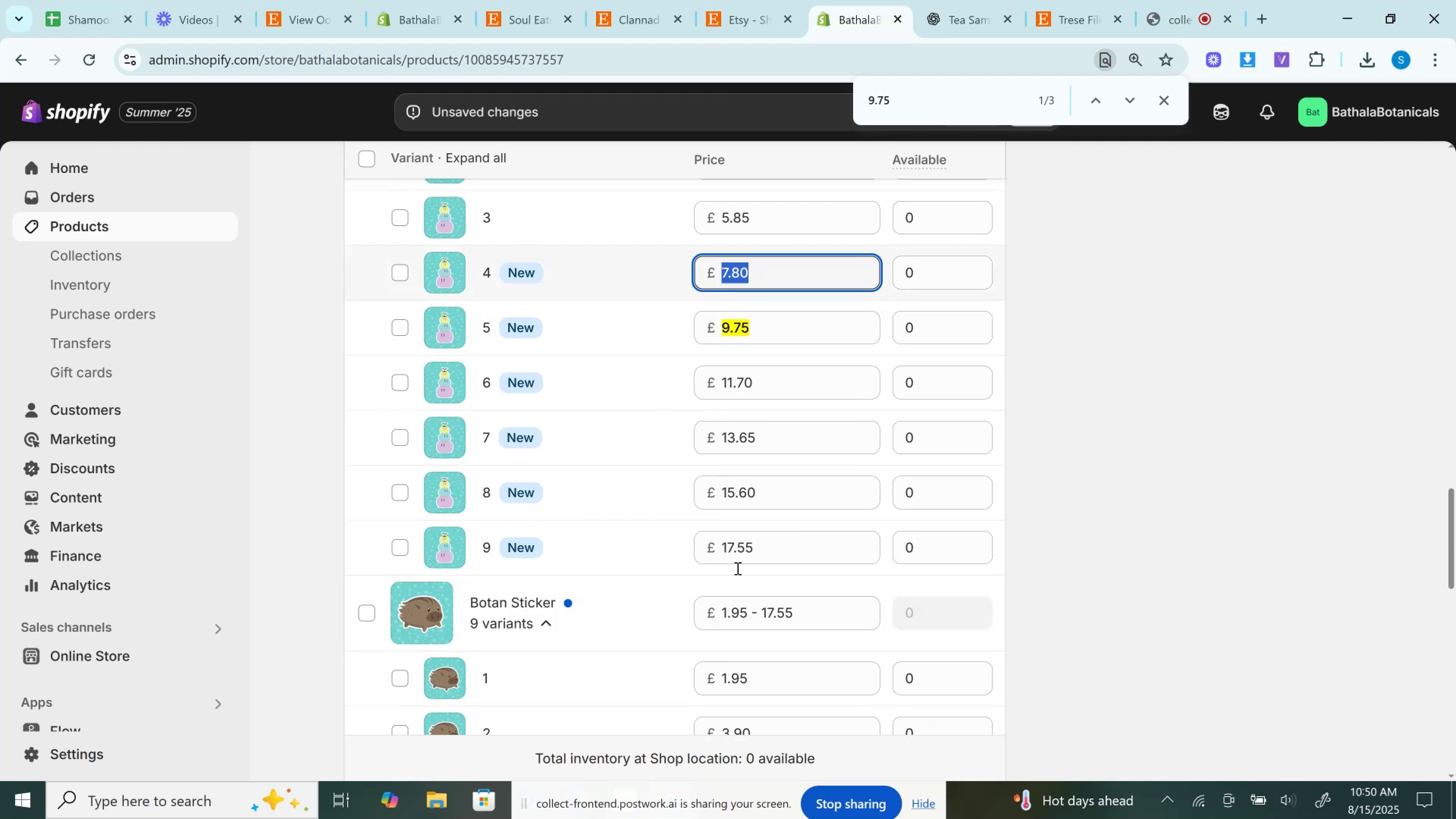 
scroll: coordinate [740, 605], scroll_direction: down, amount: 3.0
 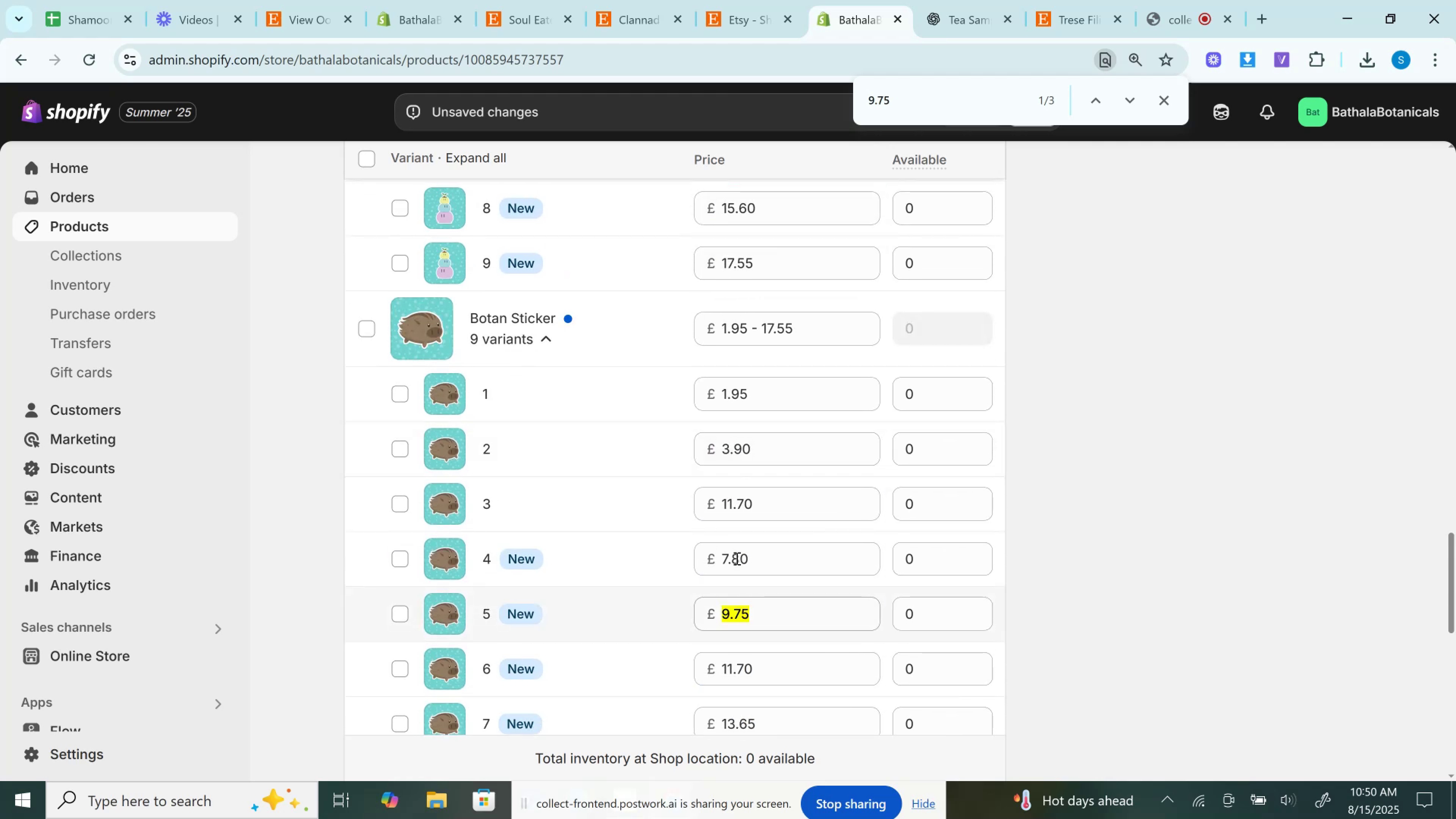 
key(Control+ControlLeft)
 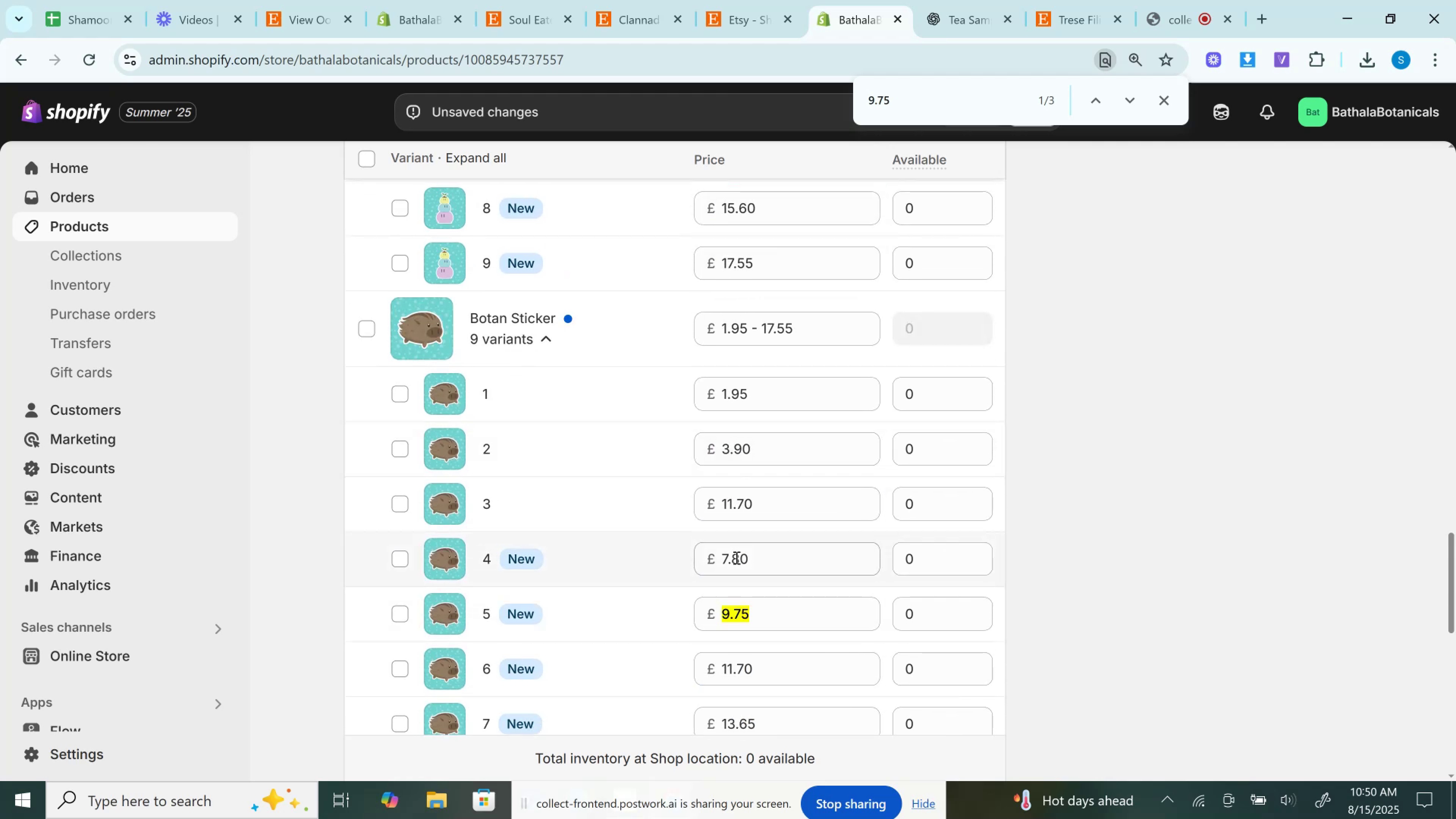 
left_click([736, 557])
 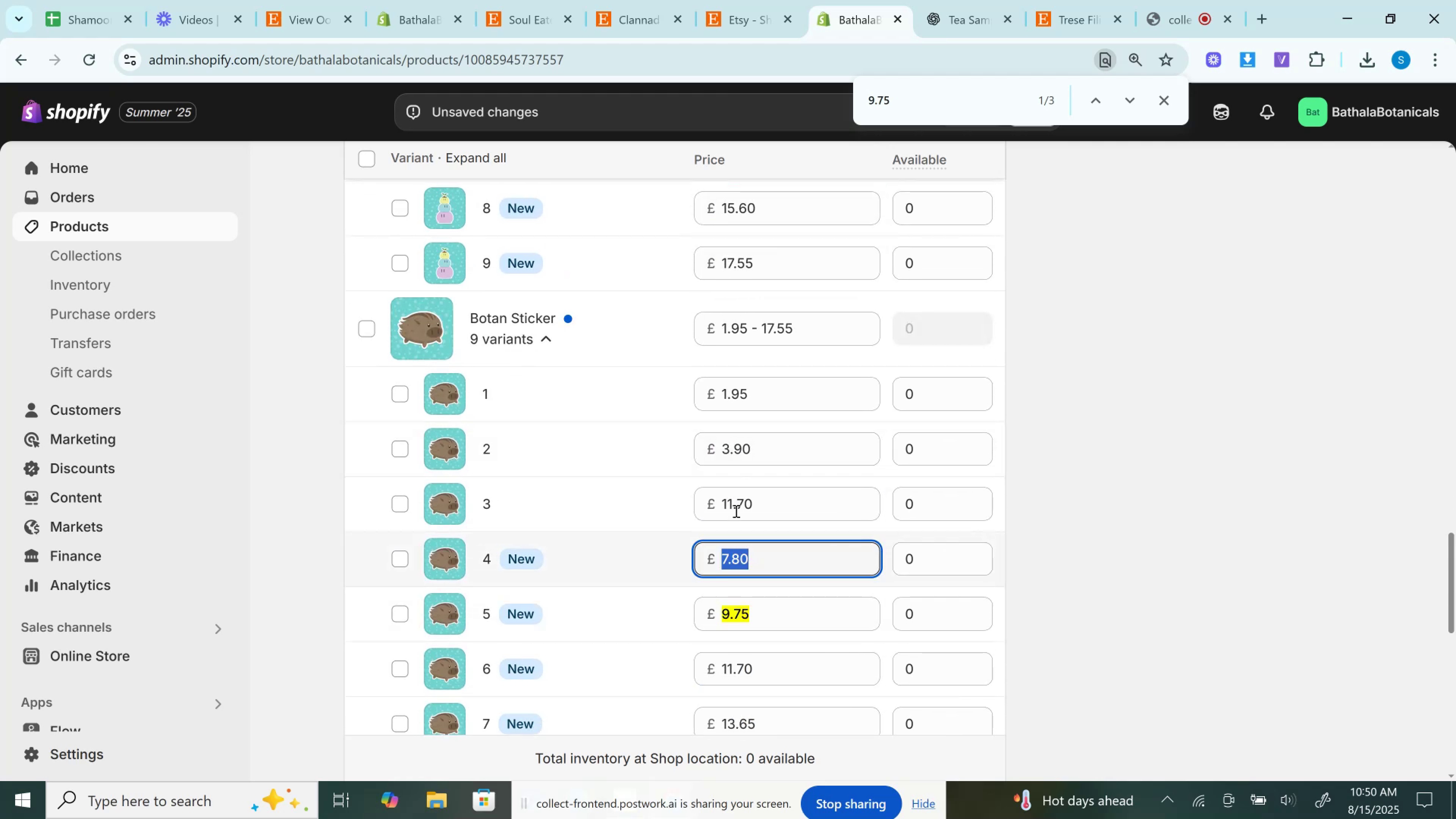 
left_click([735, 507])
 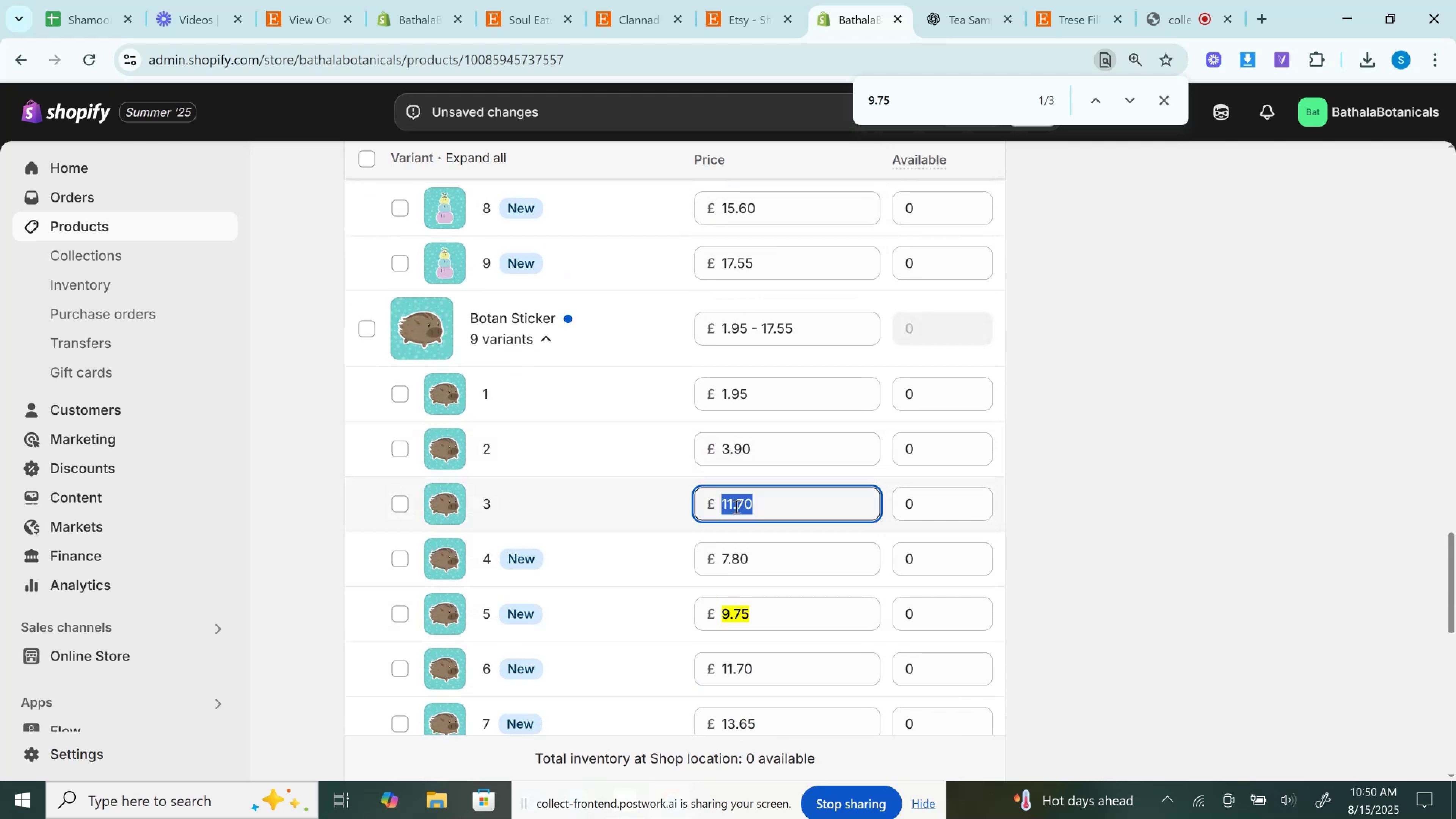 
key(Control+V)
 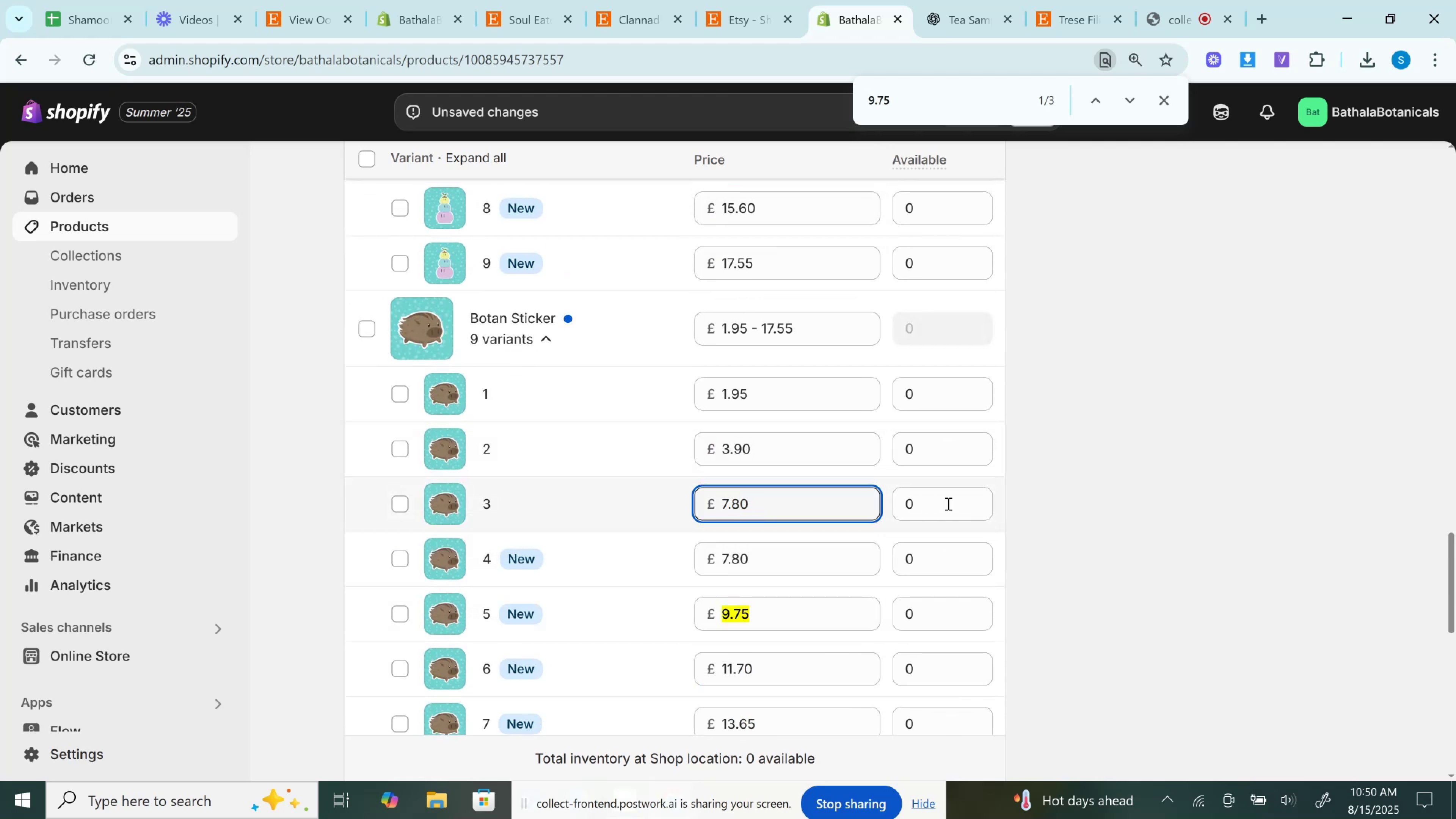 
left_click([1055, 504])
 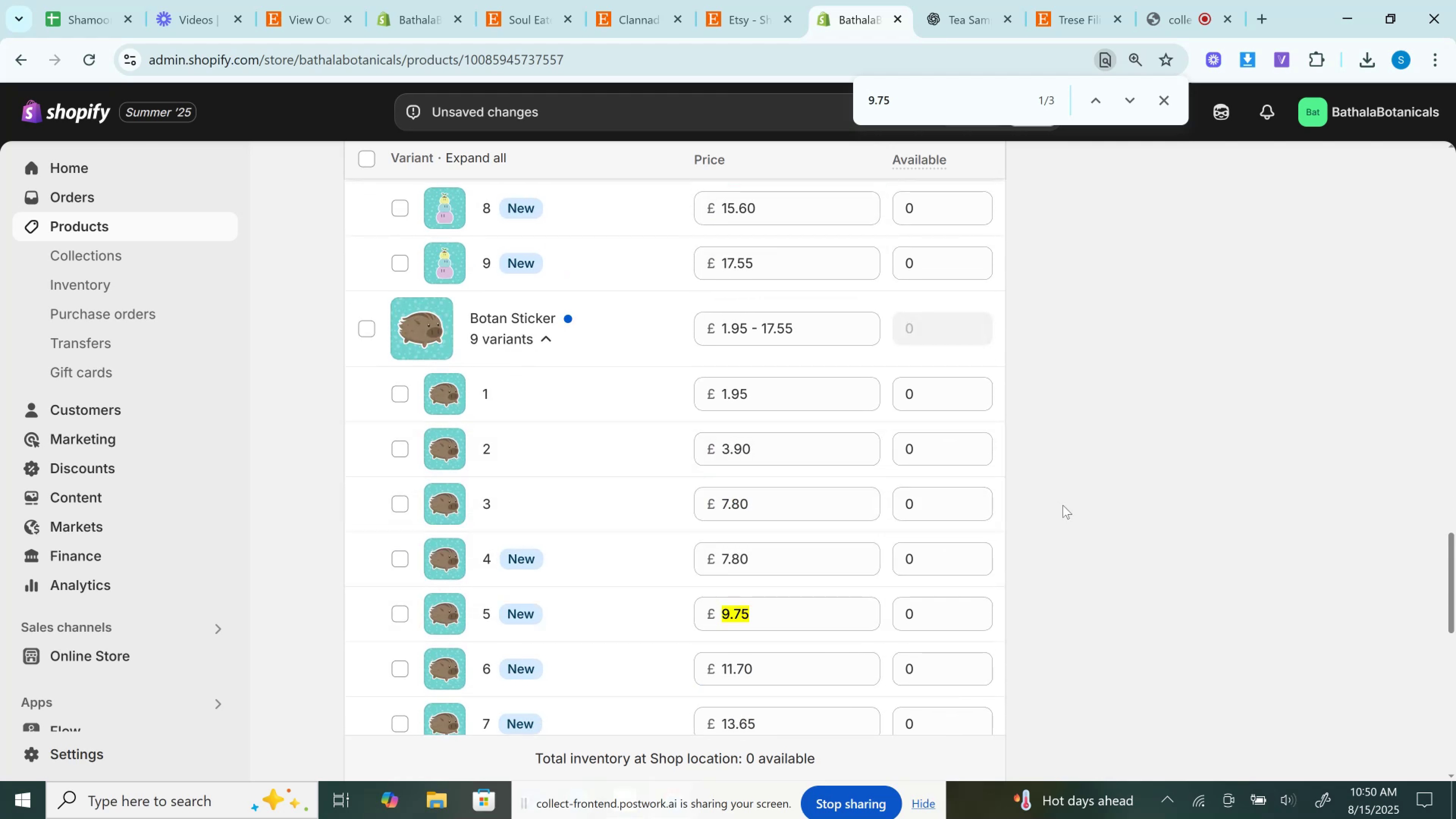 
scroll: coordinate [1063, 506], scroll_direction: down, amount: 5.0
 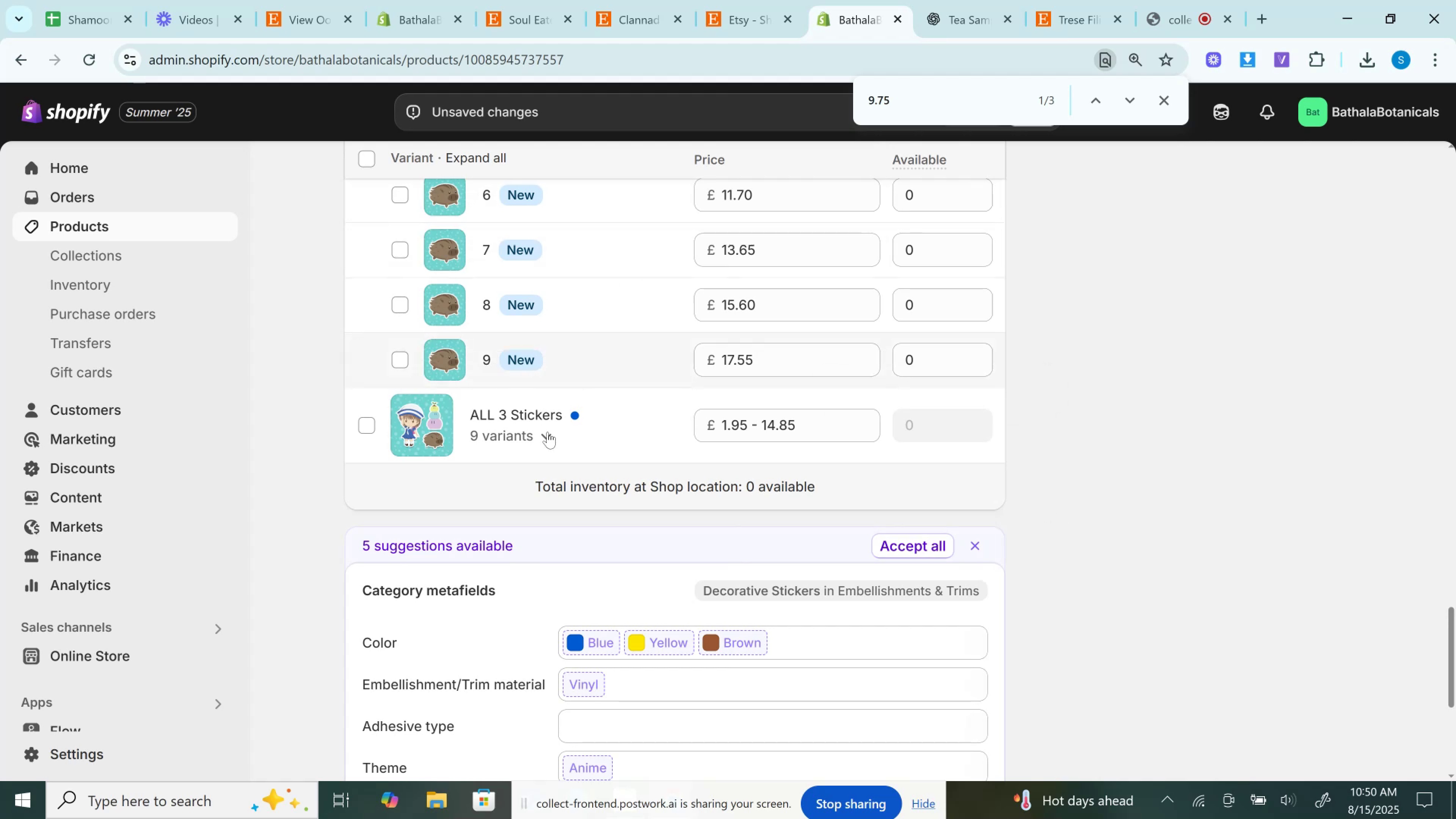 
left_click([548, 432])
 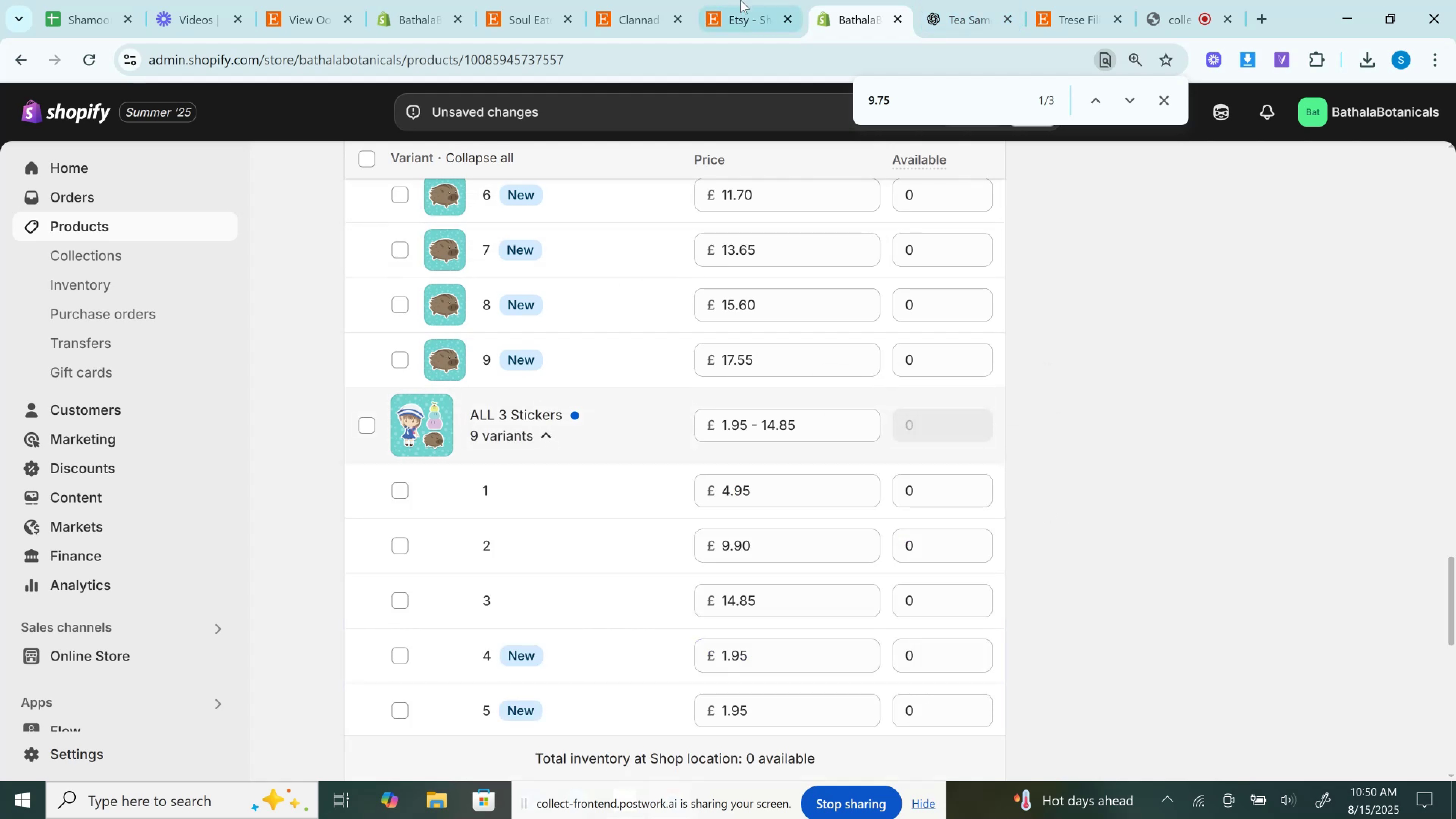 
left_click([741, 0])
 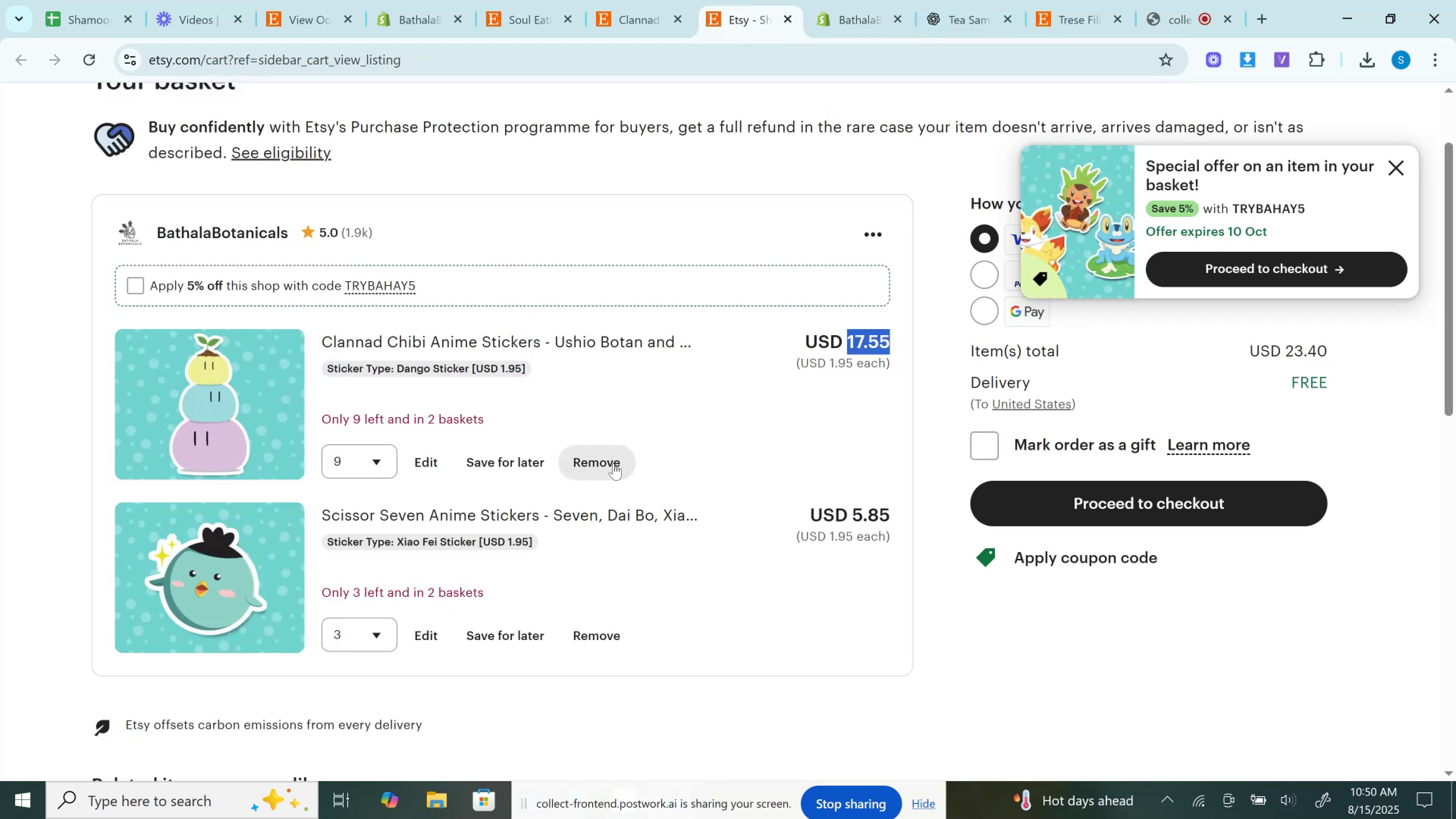 
left_click([613, 463])
 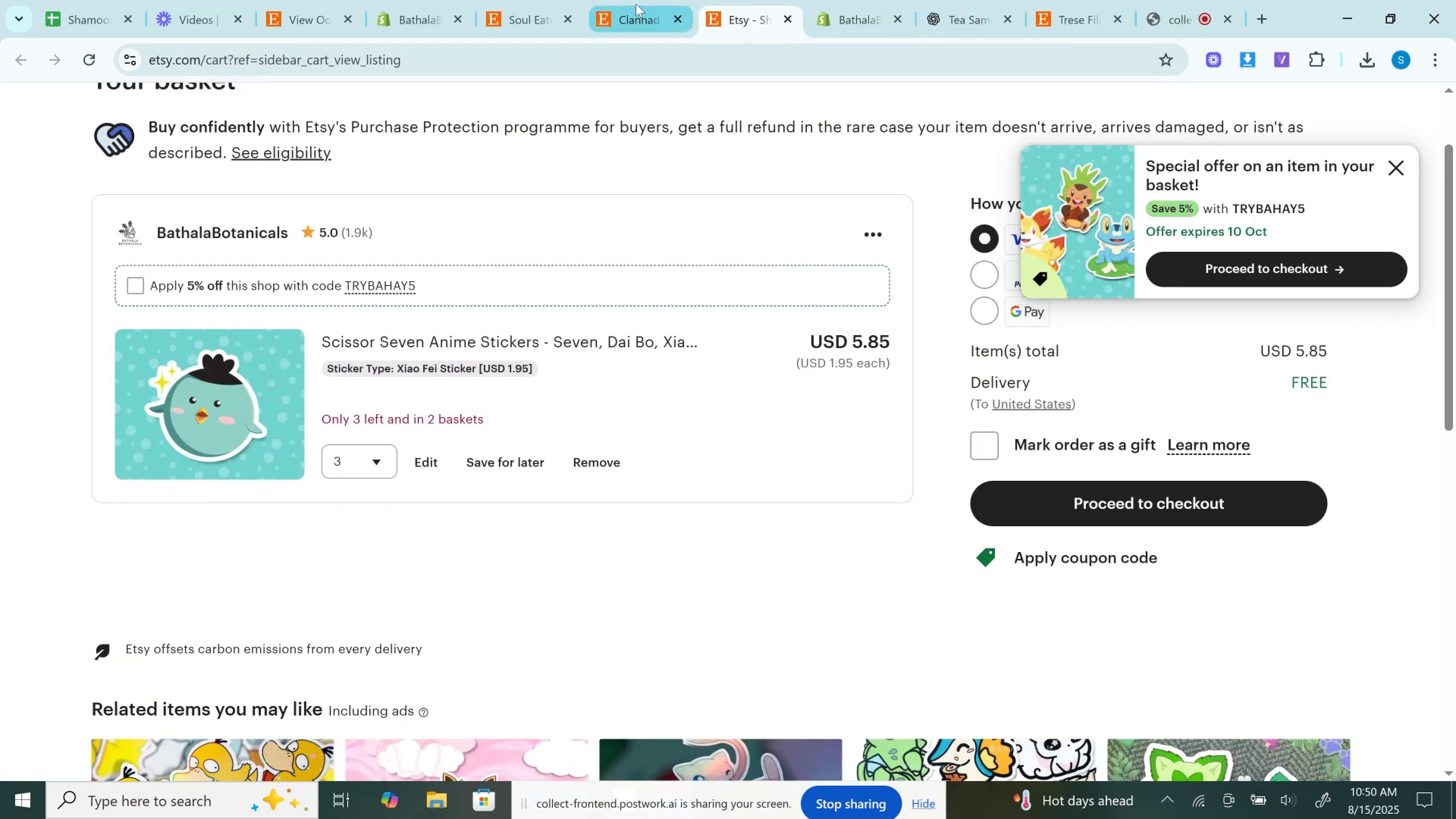 
left_click([637, 6])
 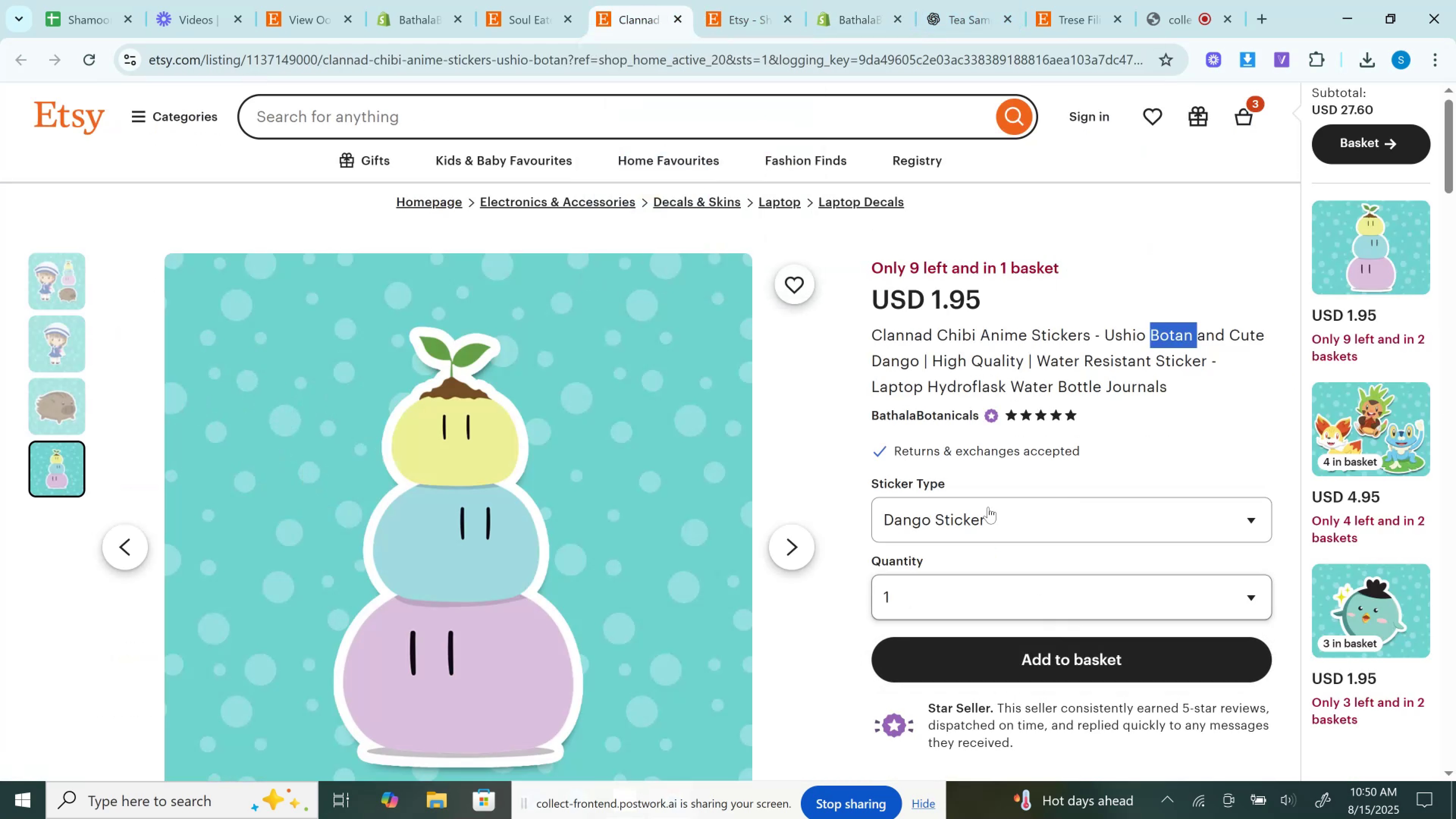 
left_click([987, 505])
 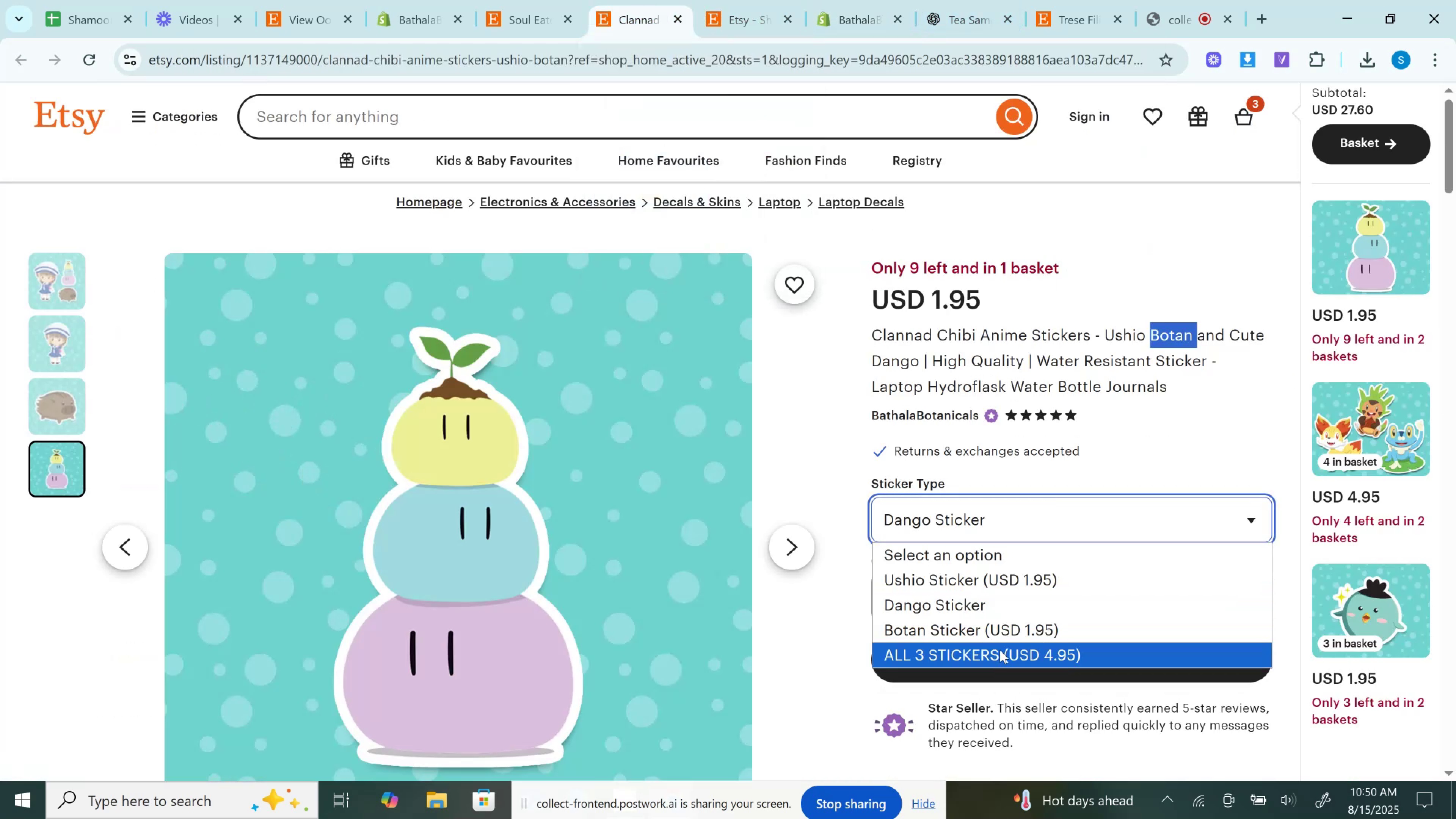 
left_click([1000, 650])
 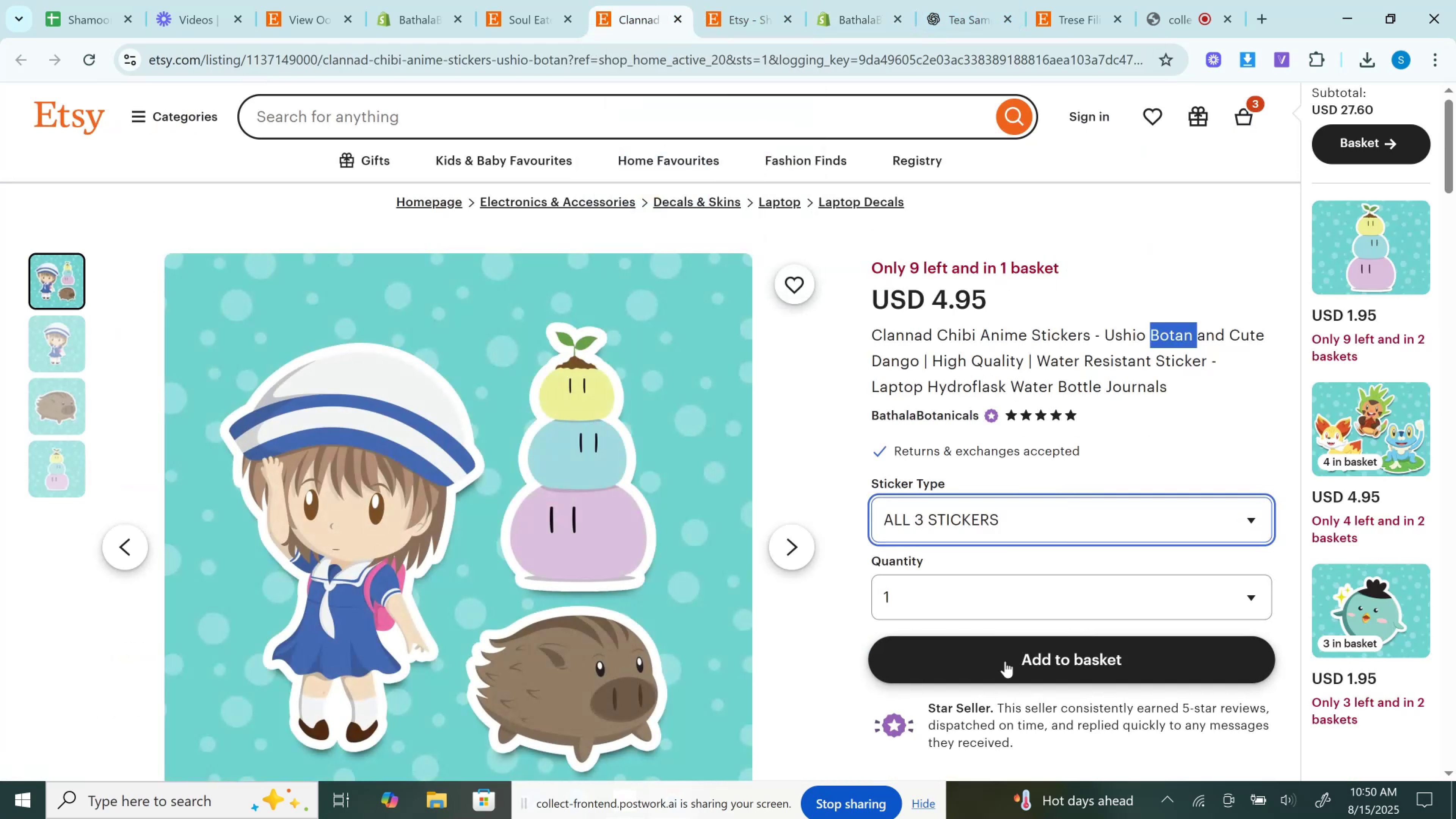 
left_click([1005, 661])
 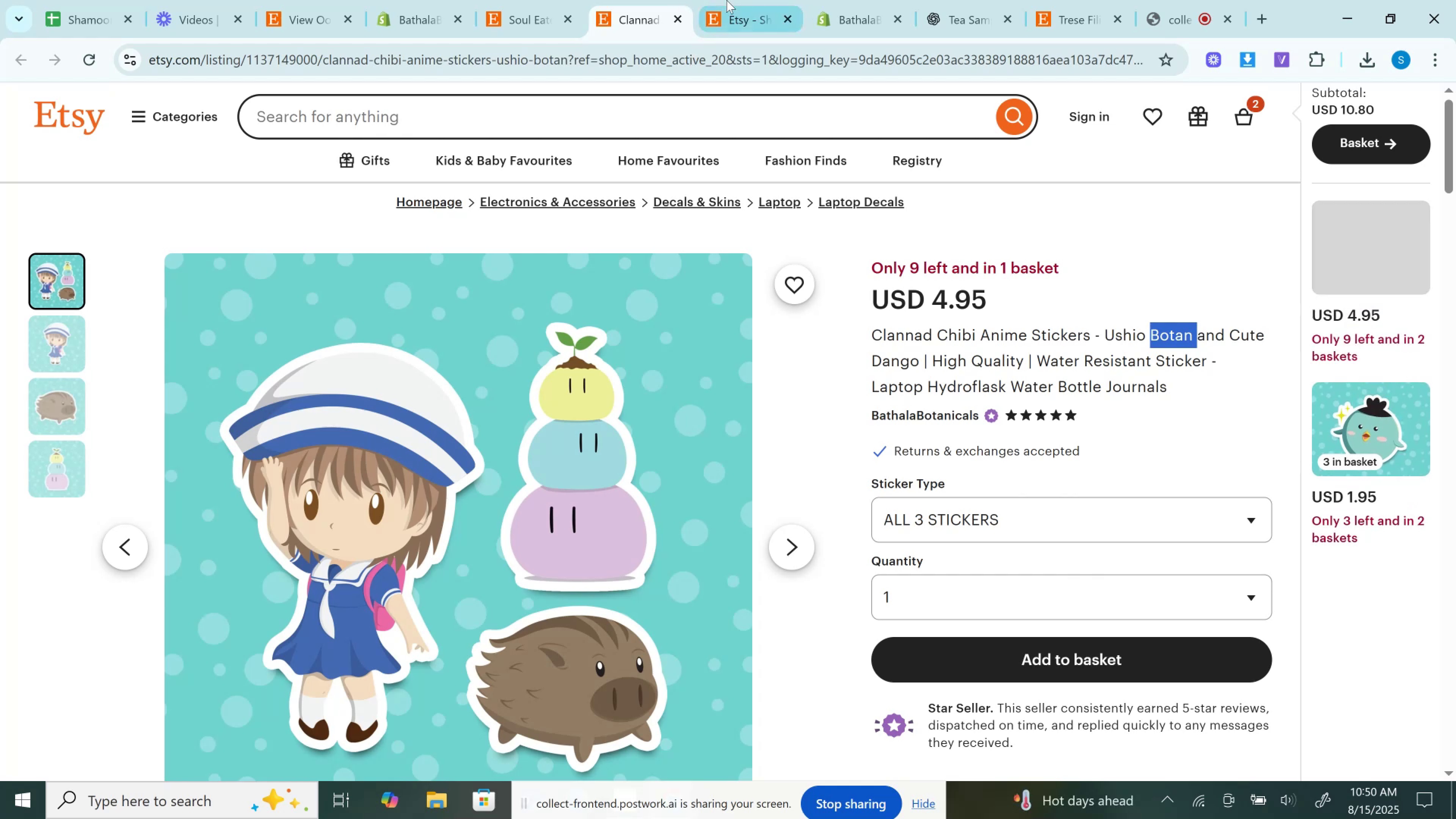 
left_click([728, 0])
 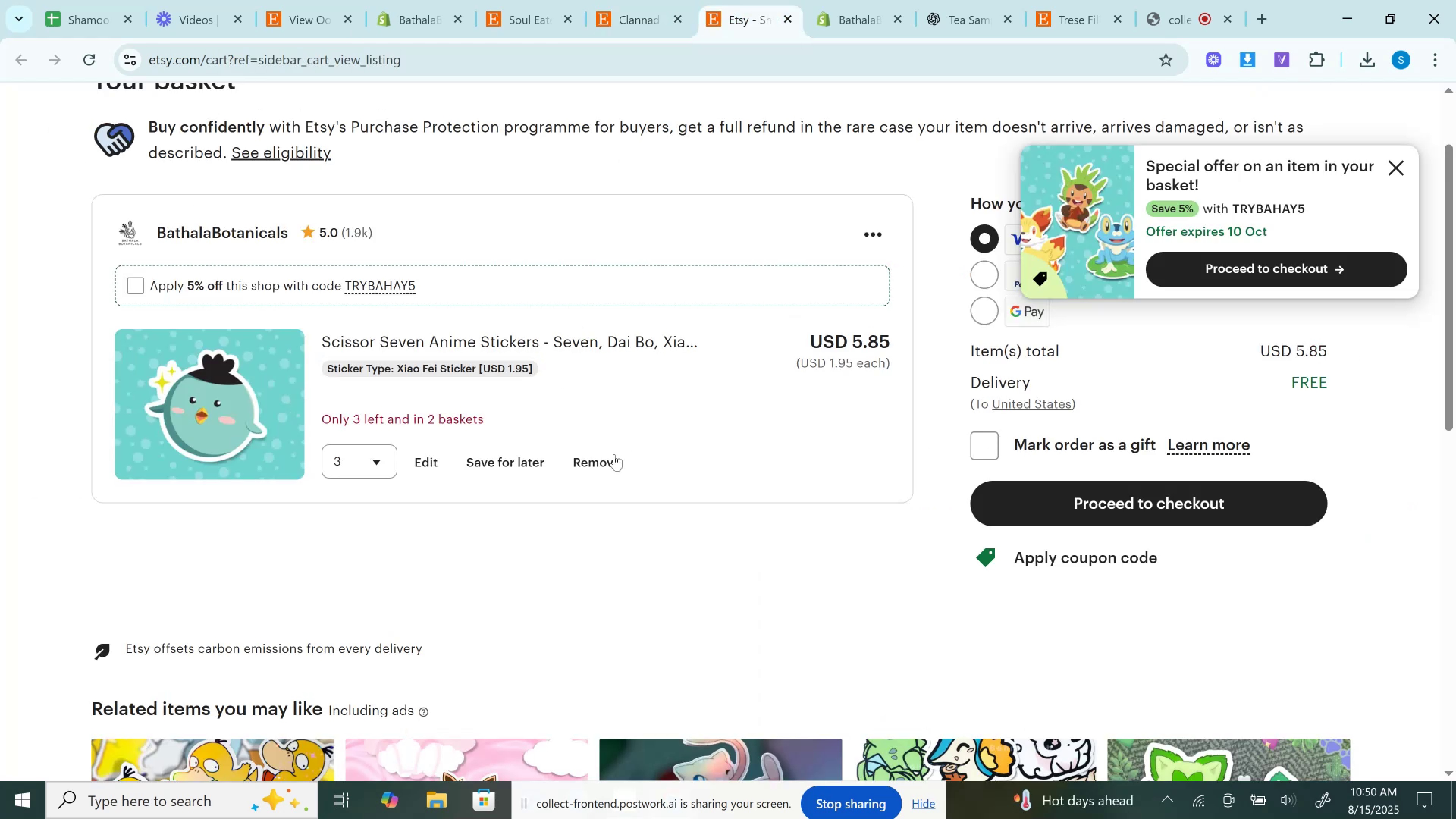 
left_click([610, 462])
 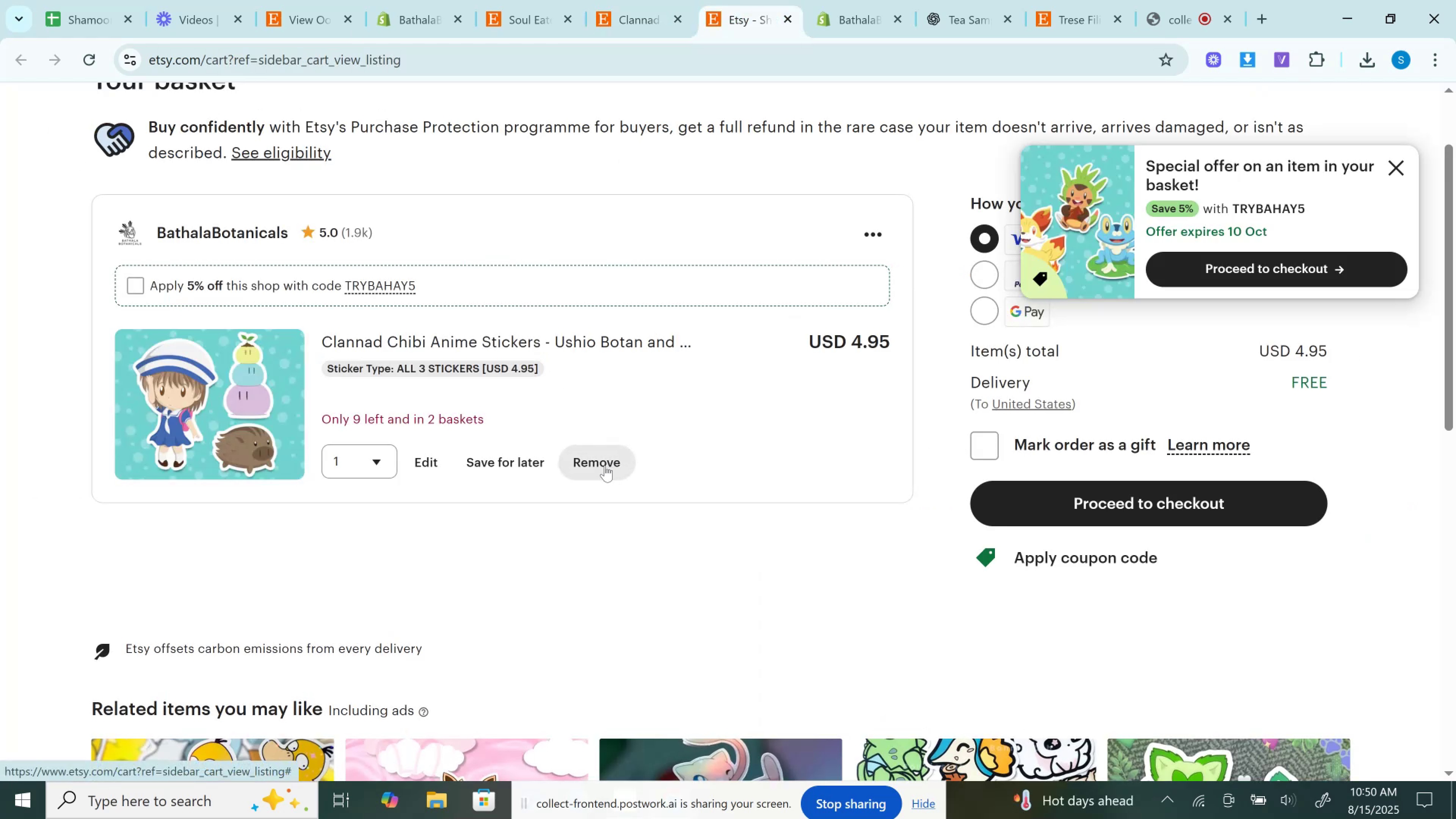 
wait(9.23)
 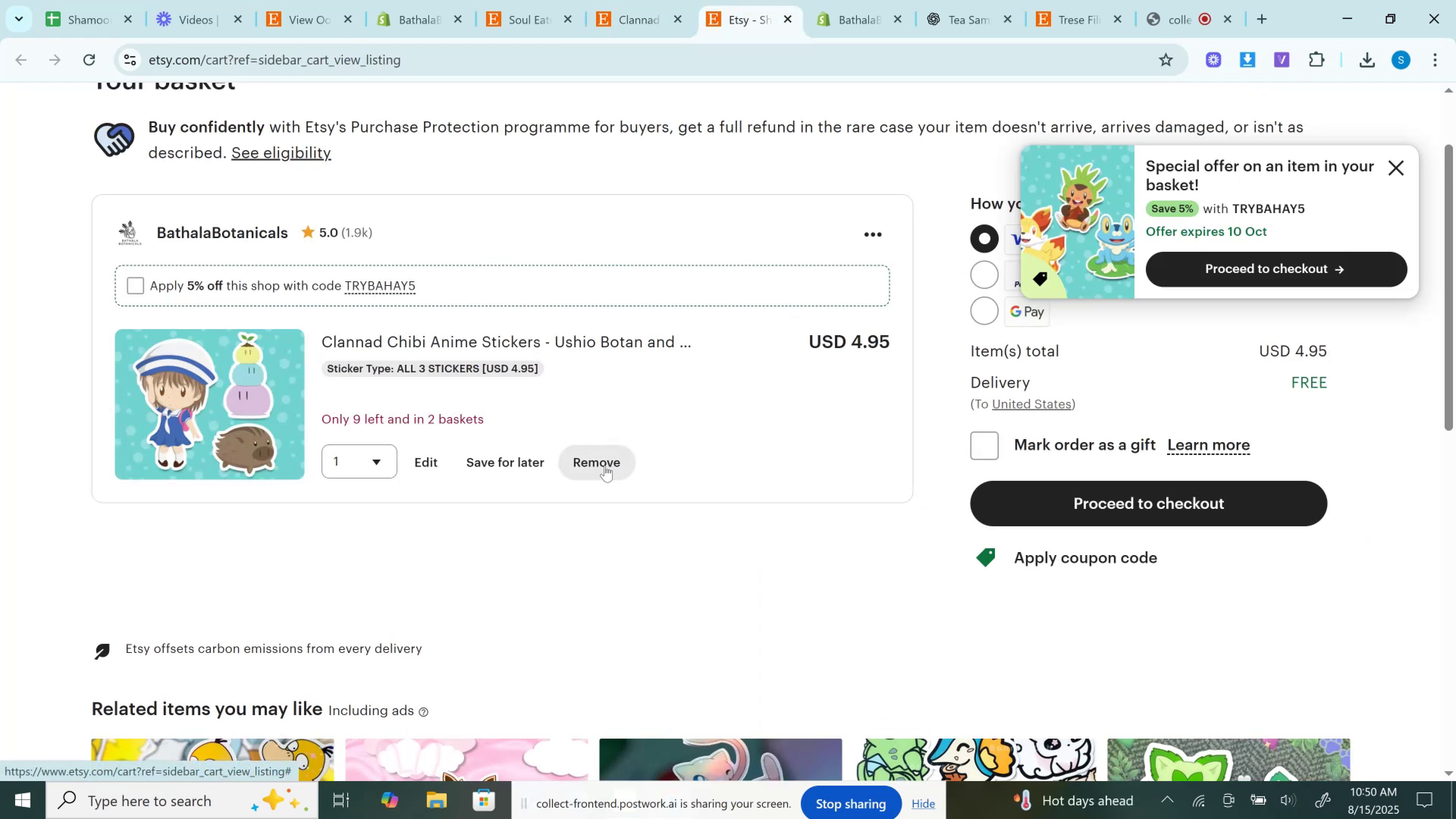 
left_click([860, 338])
 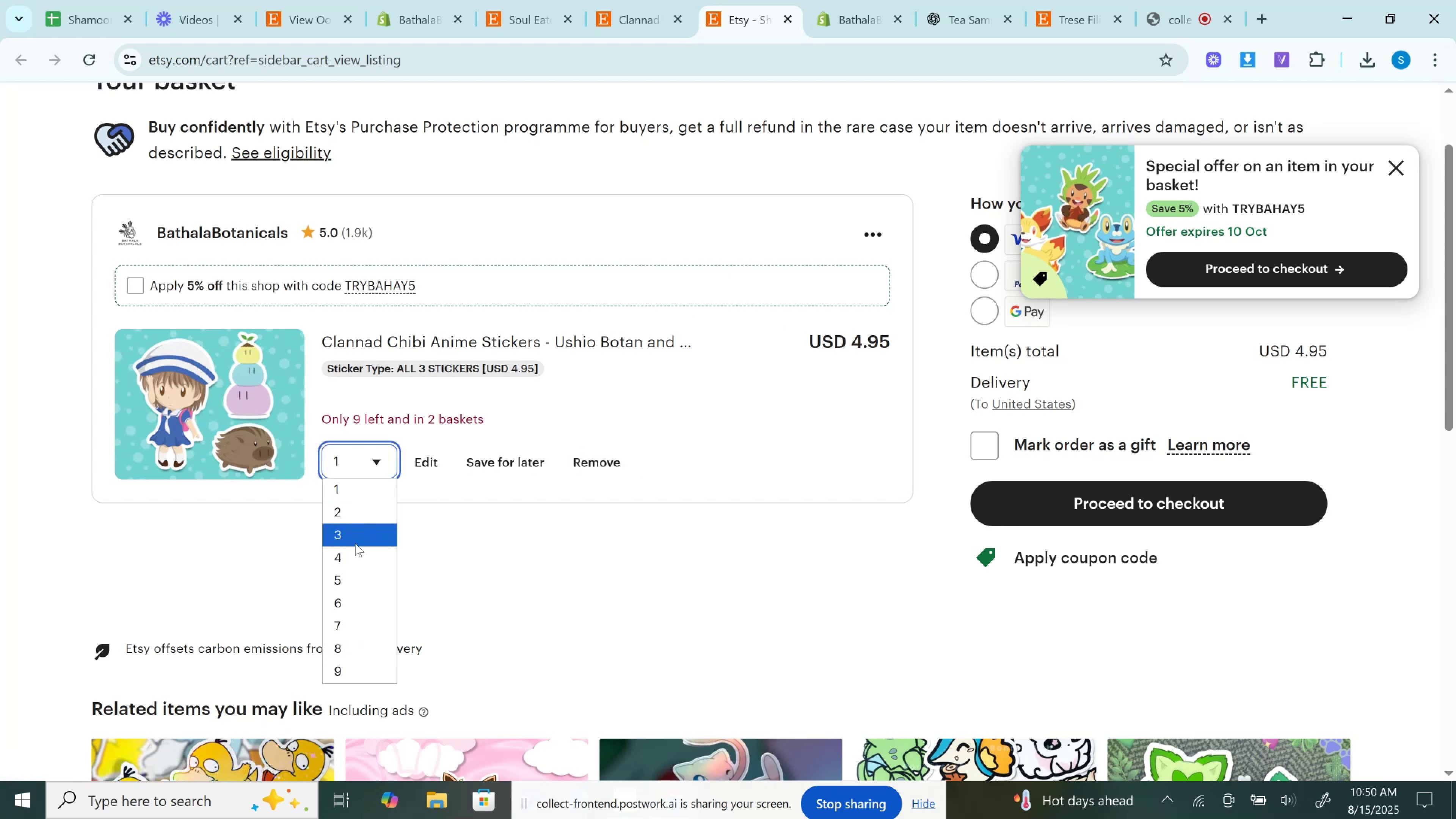 
left_click([353, 557])
 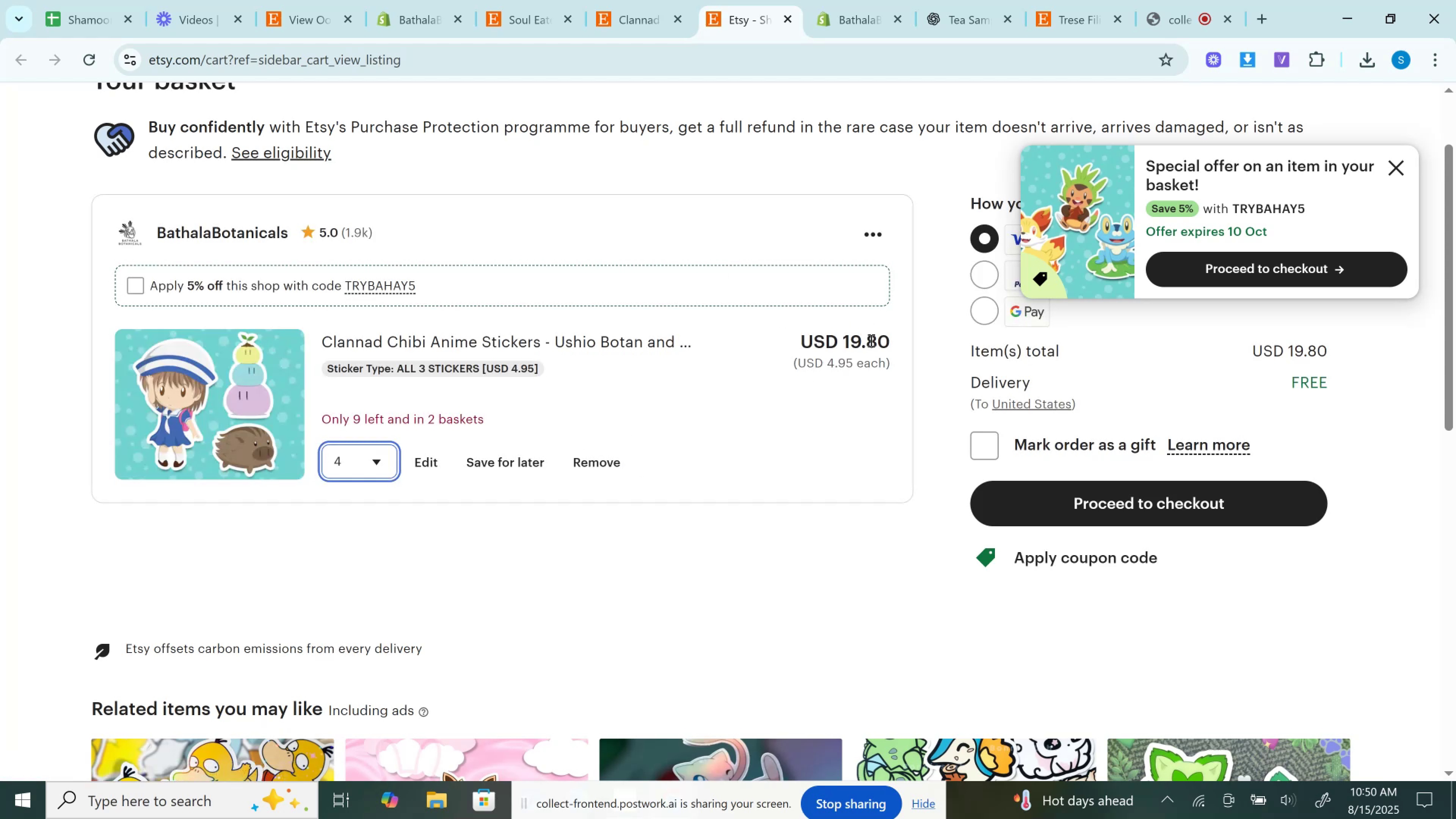 
double_click([870, 340])
 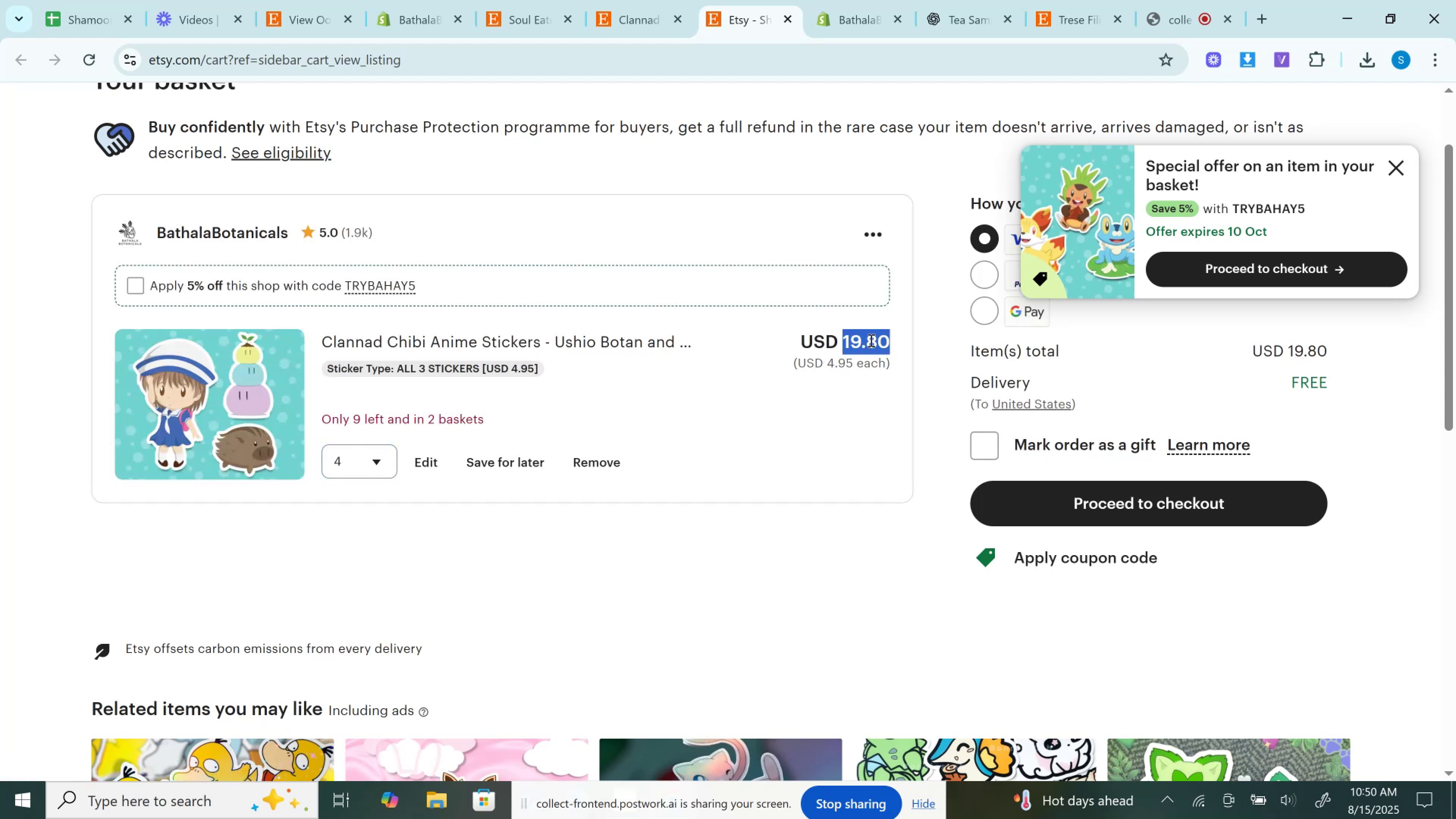 
key(Control+C)
 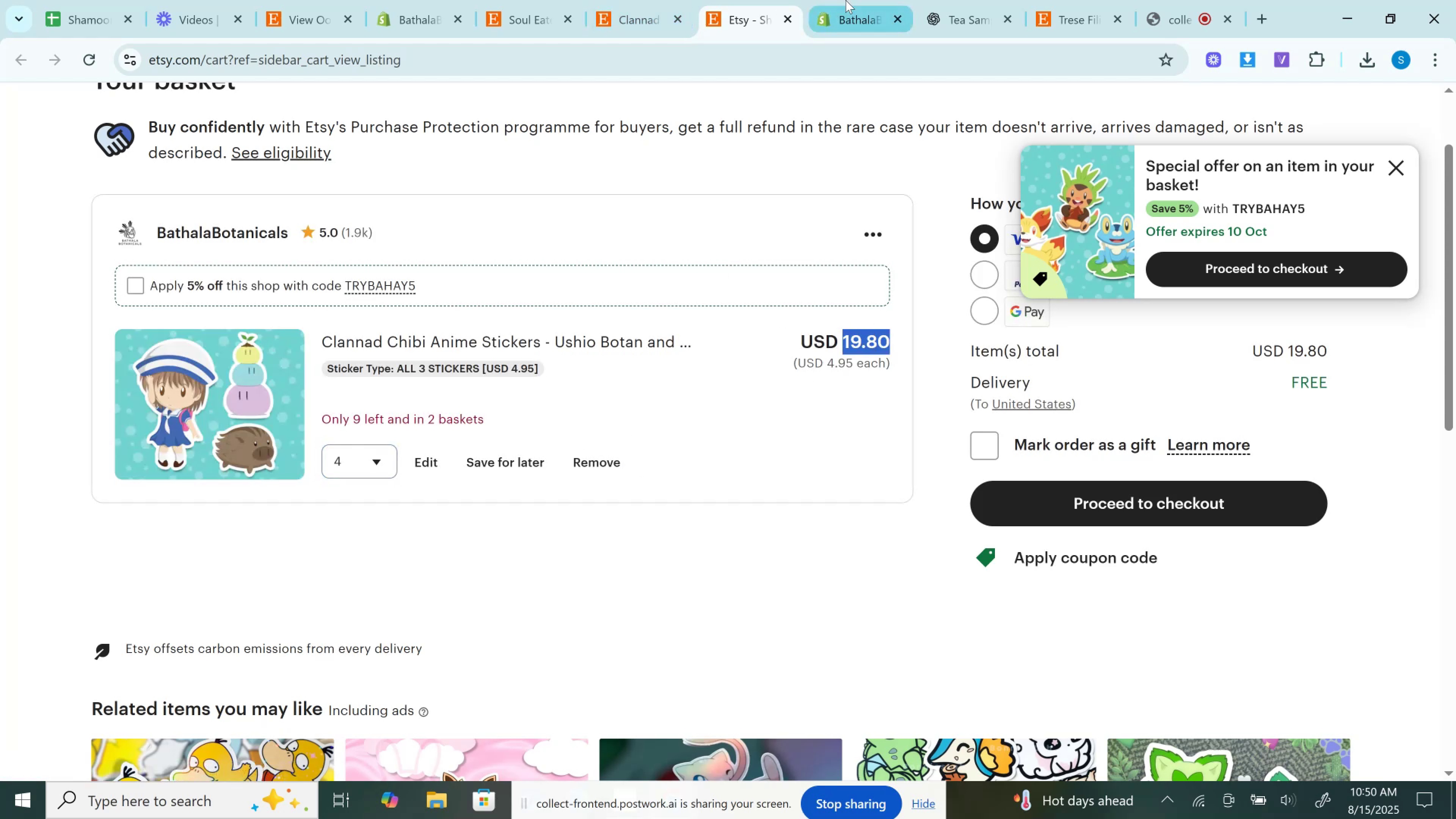 
left_click([844, 0])
 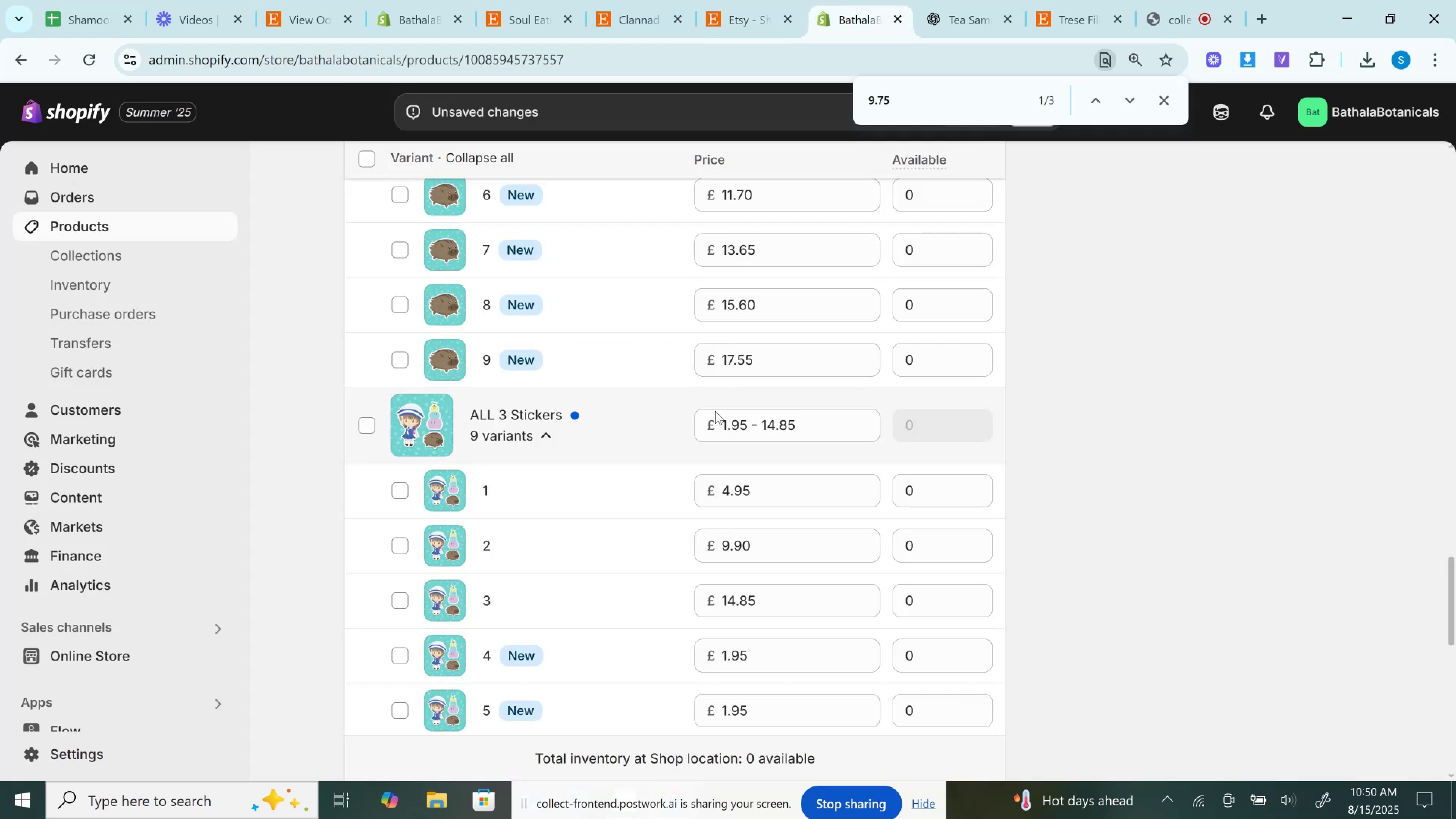 
scroll: coordinate [713, 449], scroll_direction: down, amount: 2.0
 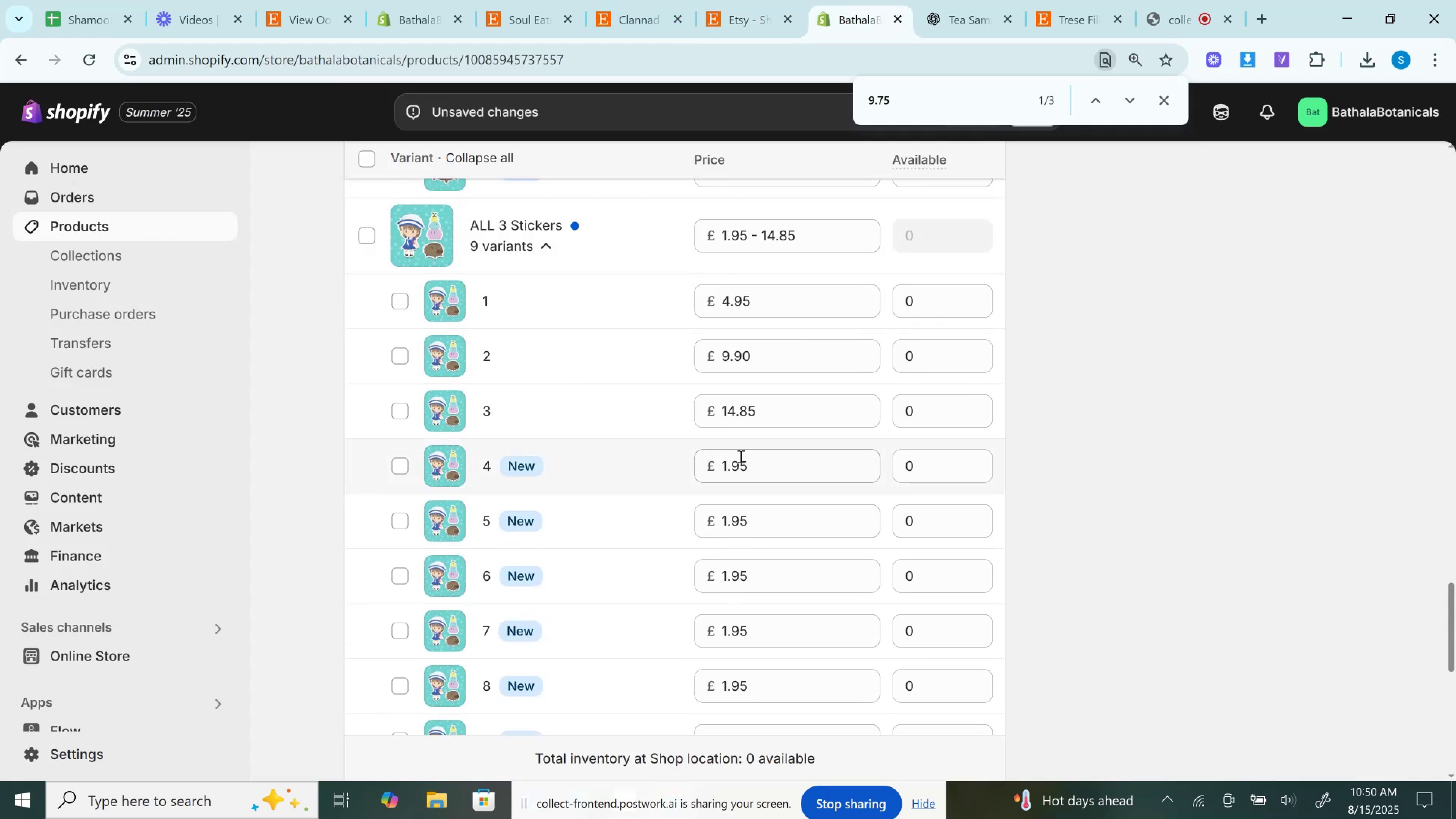 
left_click([741, 462])
 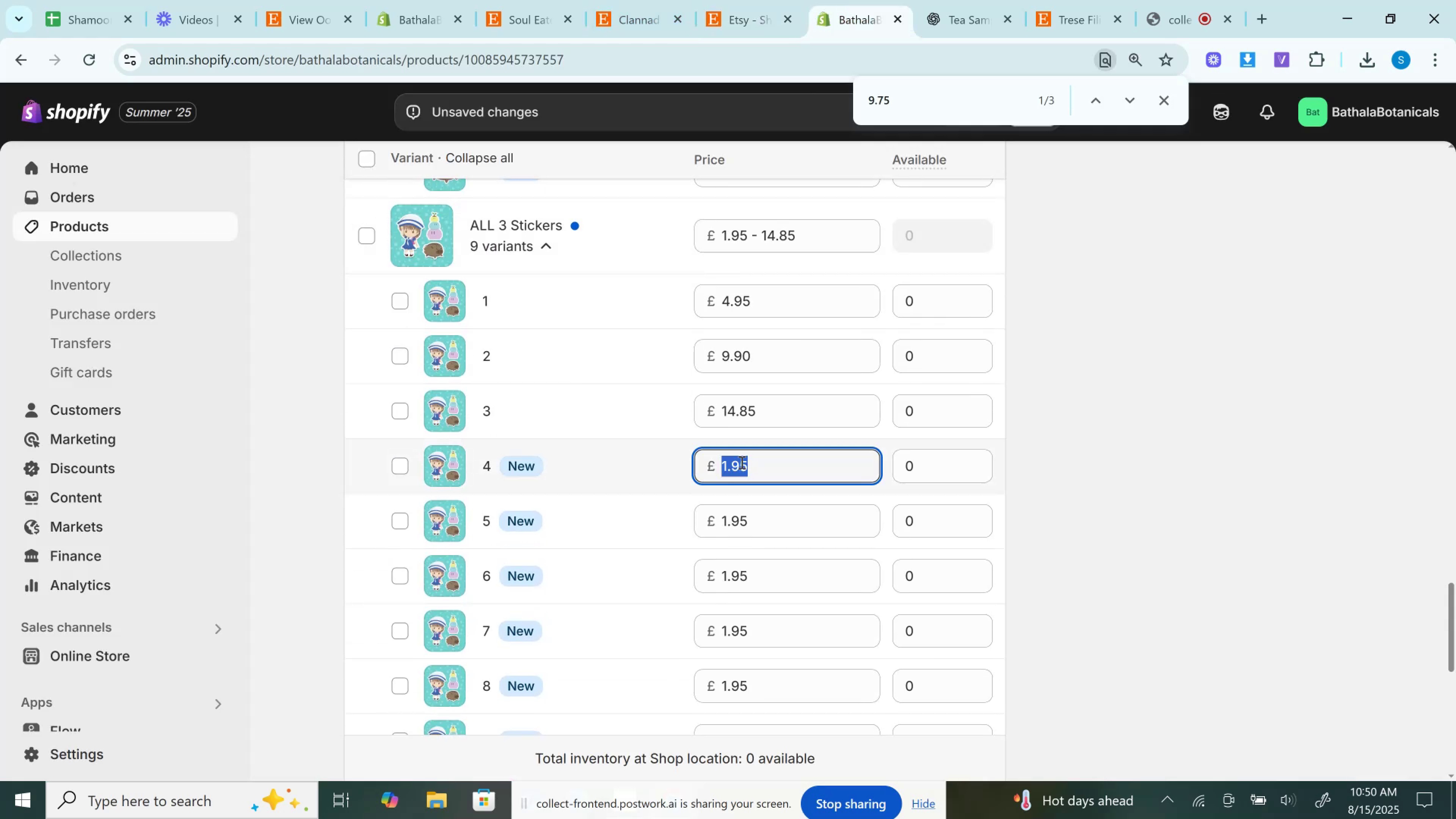 
key(Control+V)
 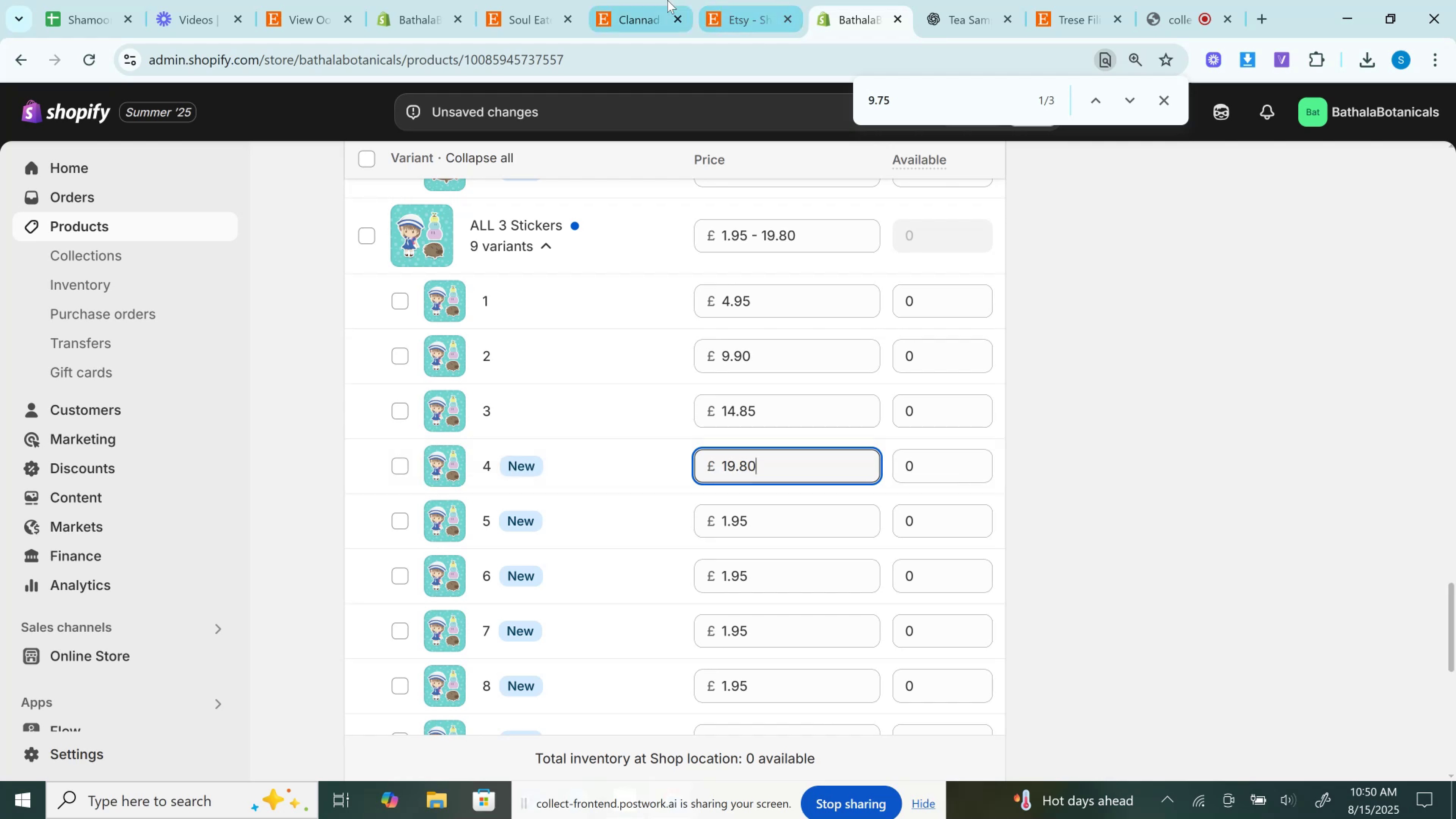 
left_click([667, 0])
 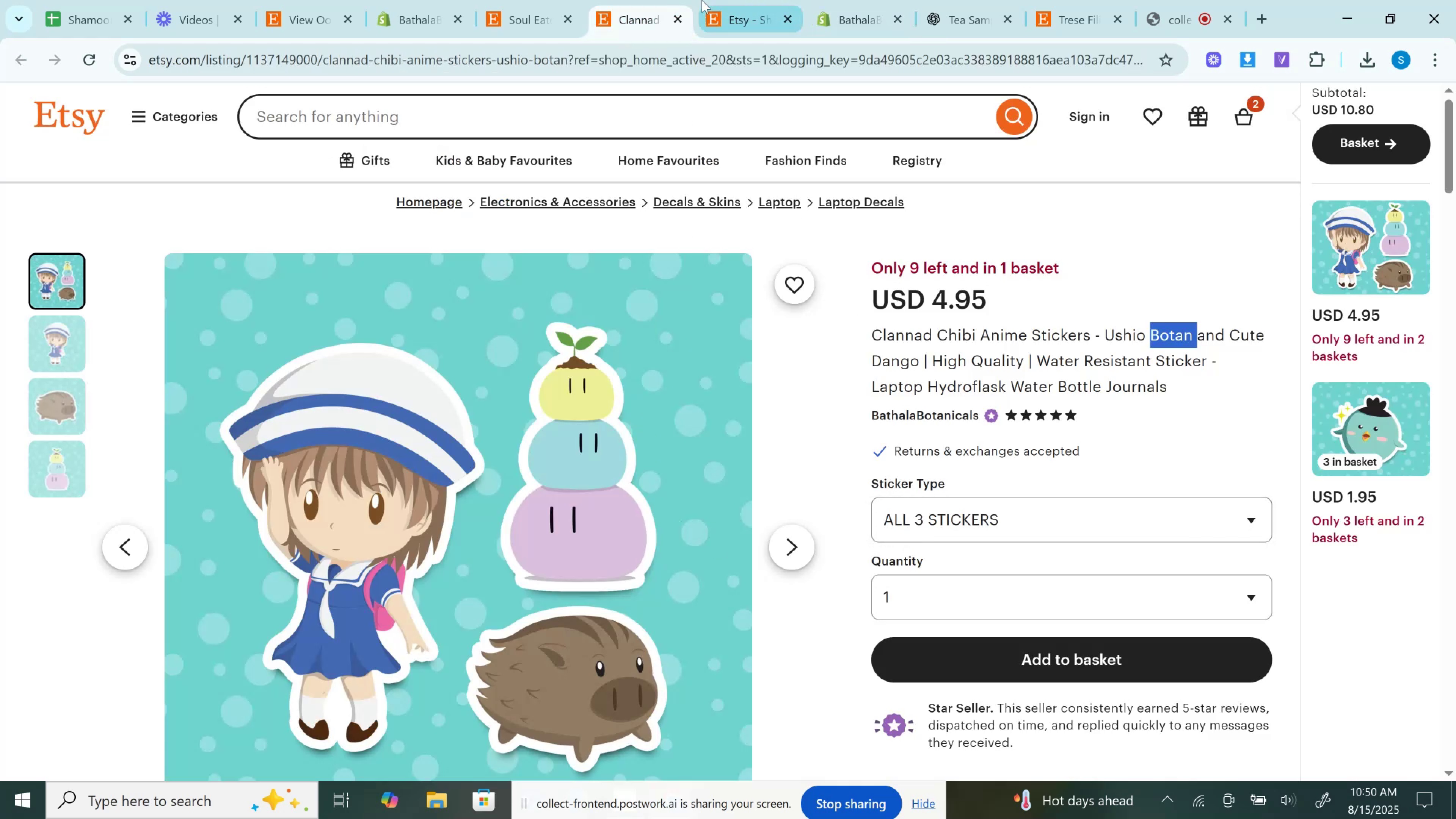 
left_click([755, 2])
 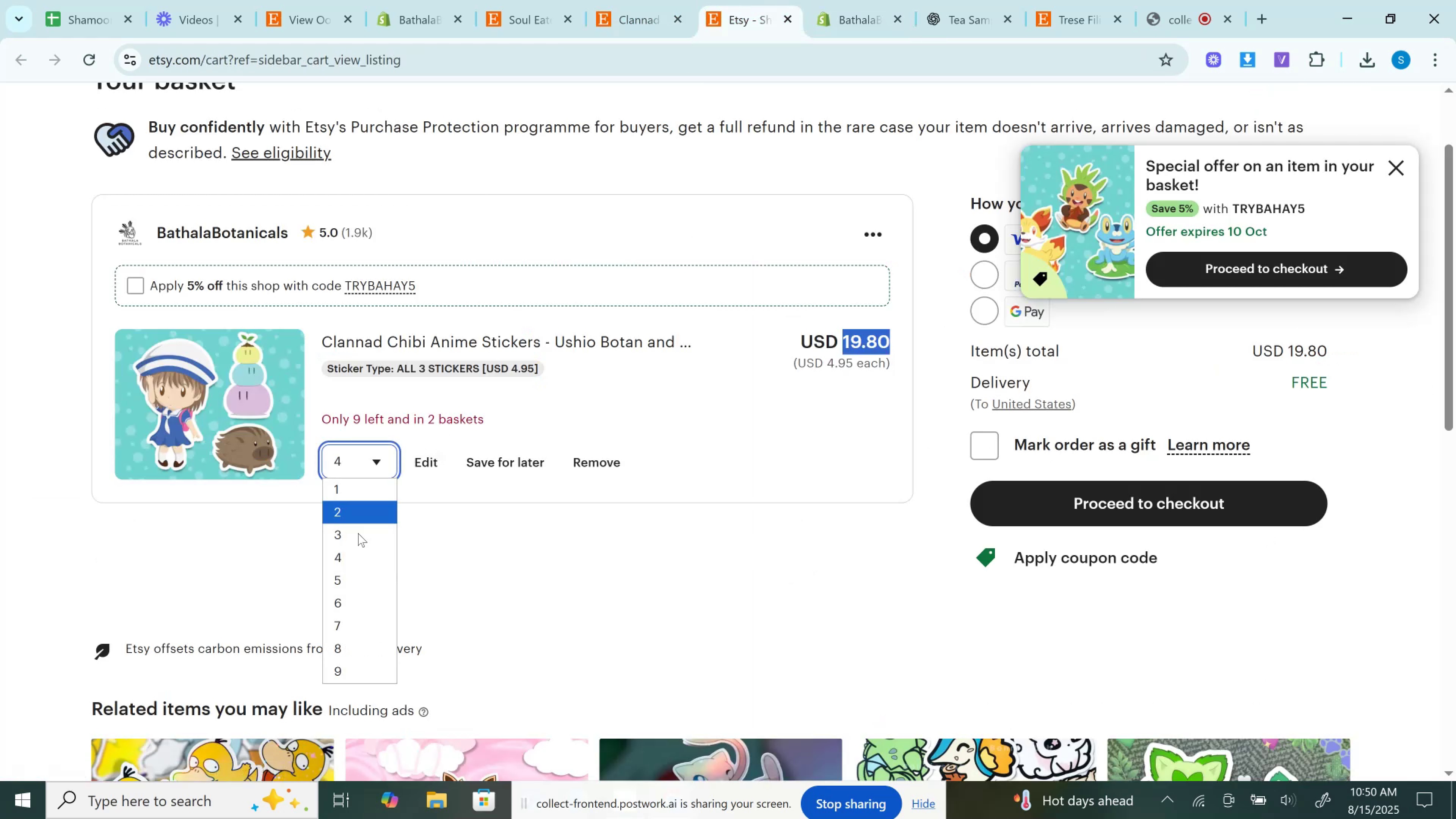 
left_click([361, 581])
 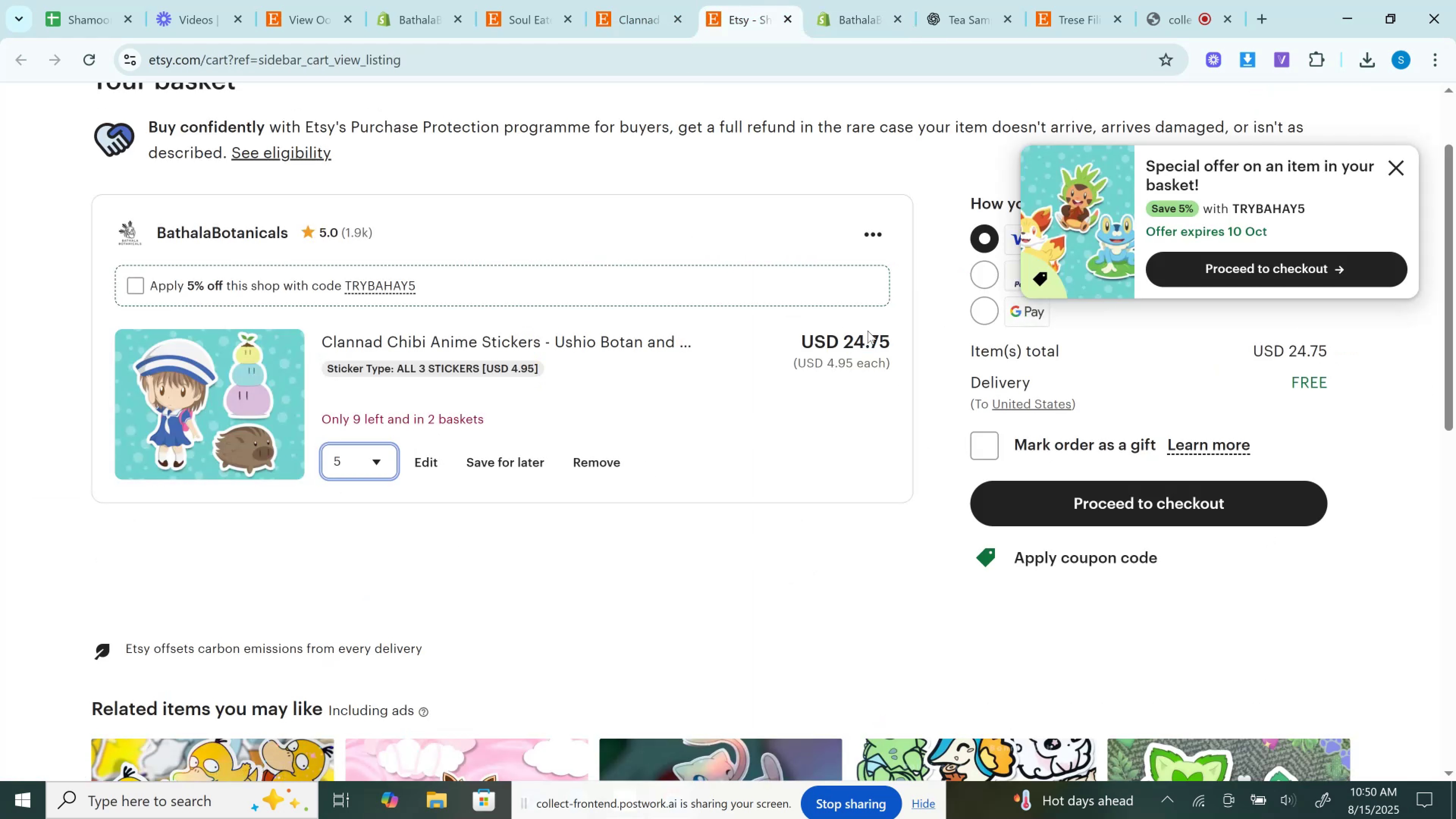 
double_click([868, 331])
 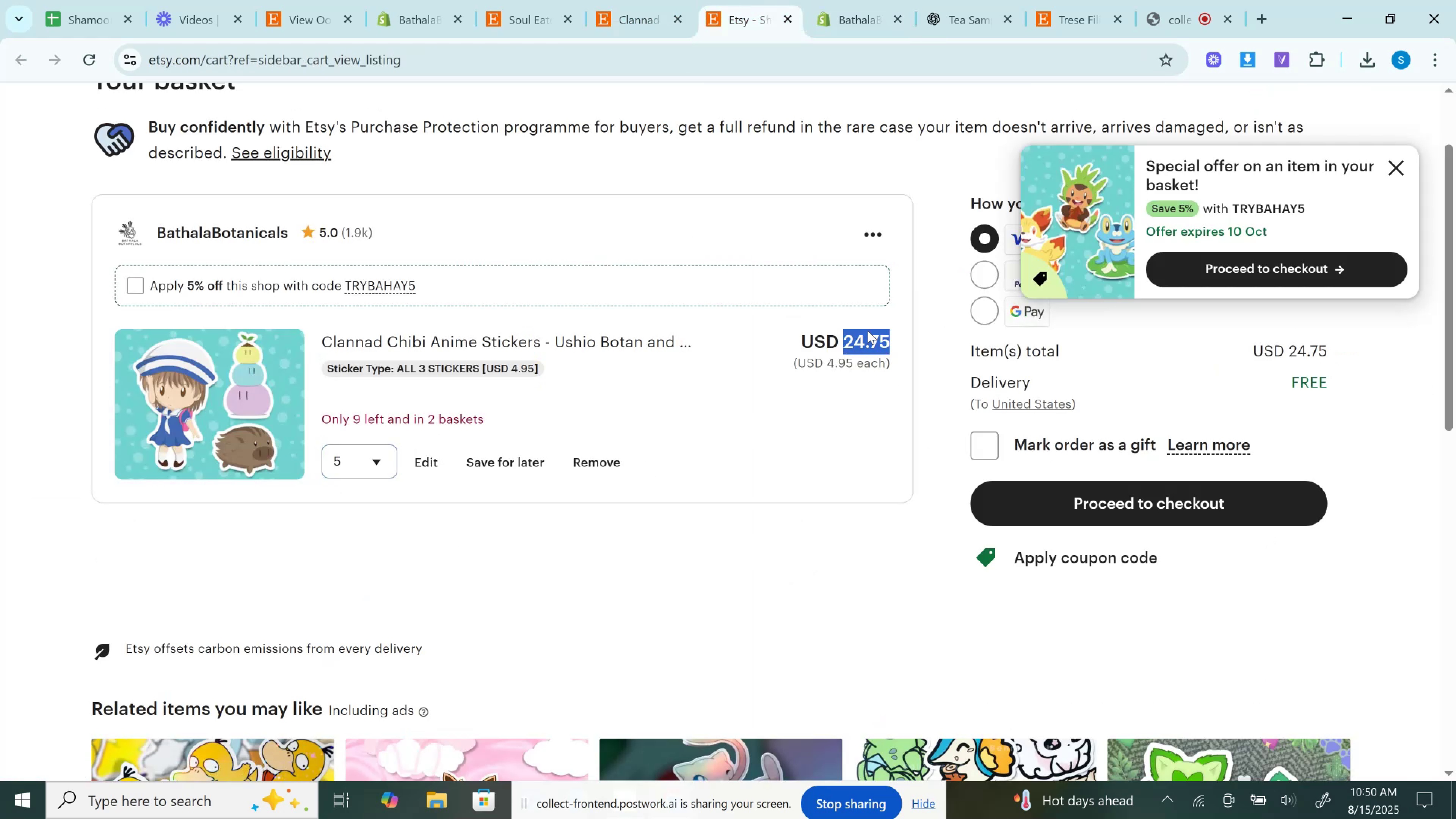 
key(Control+C)
 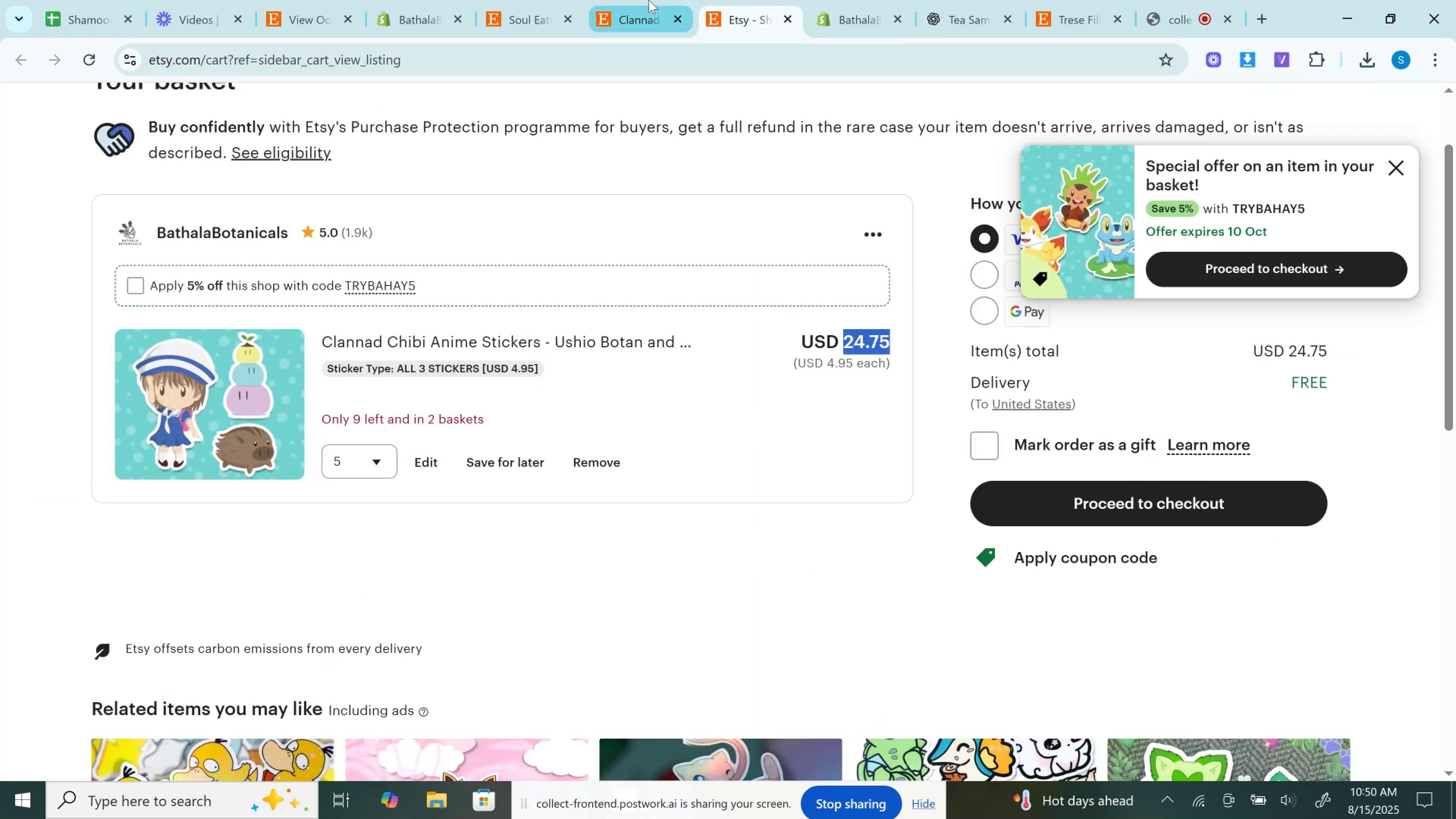 
left_click([649, 0])
 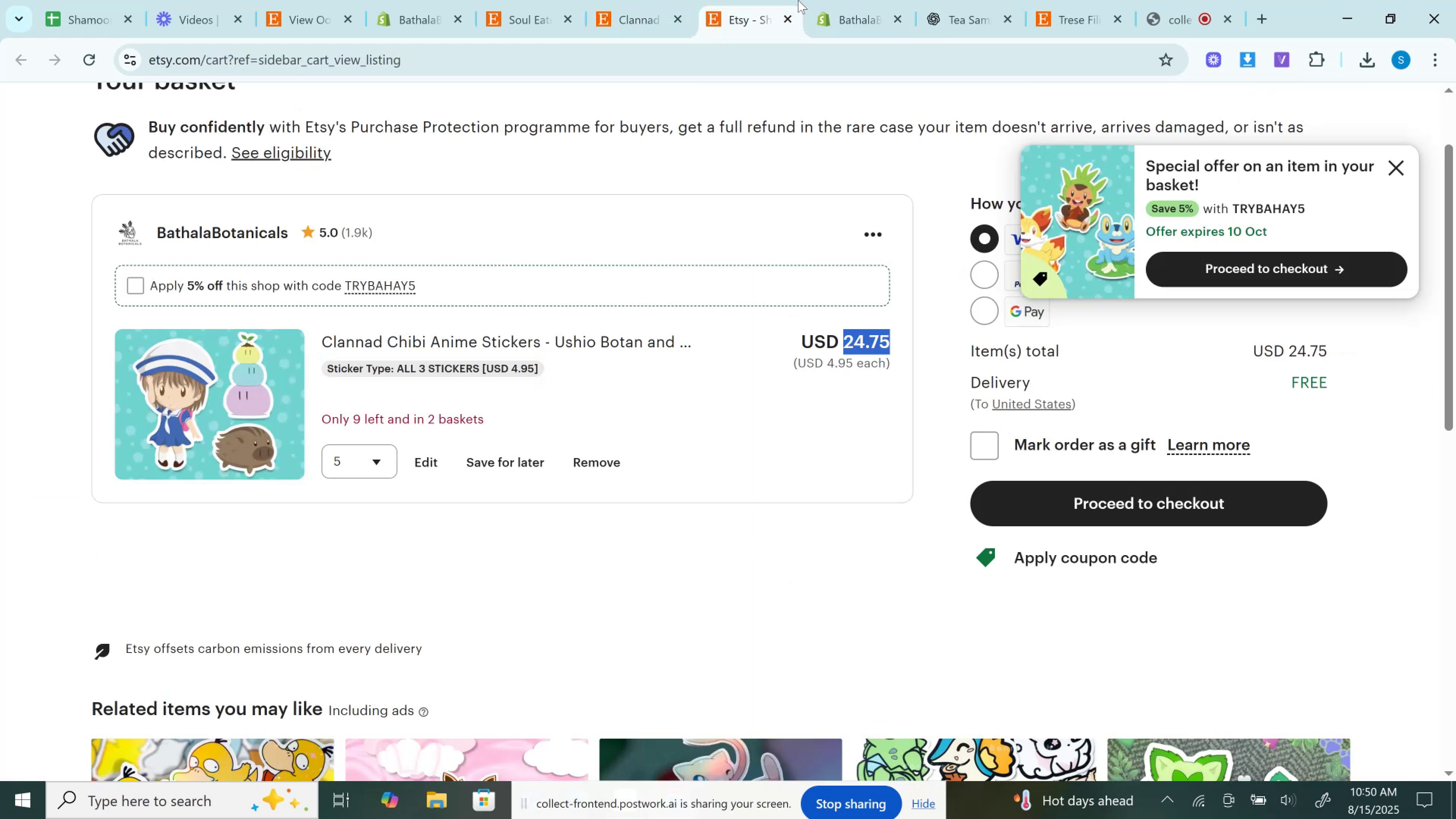 
double_click([849, 0])
 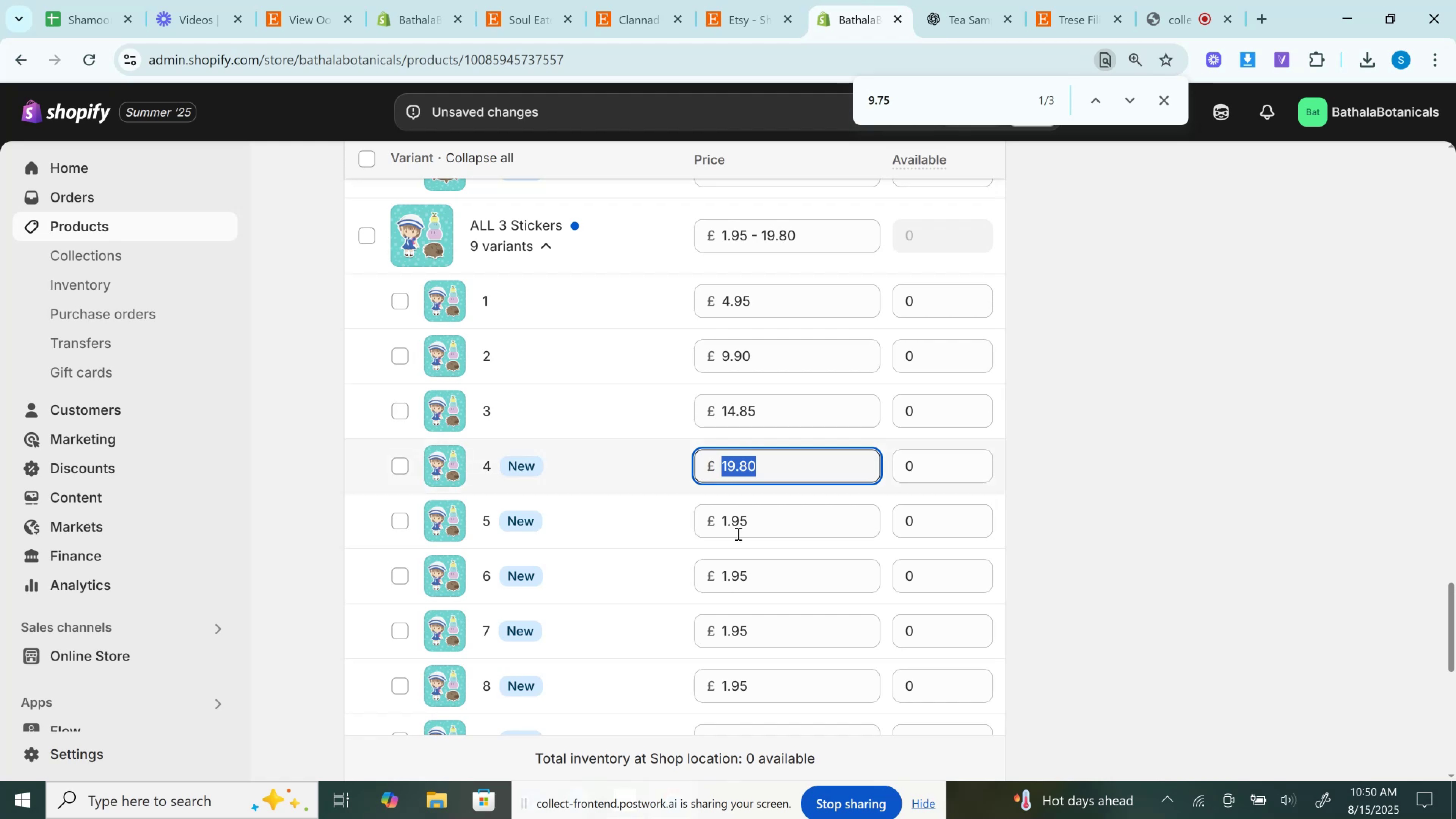 
left_click([742, 511])
 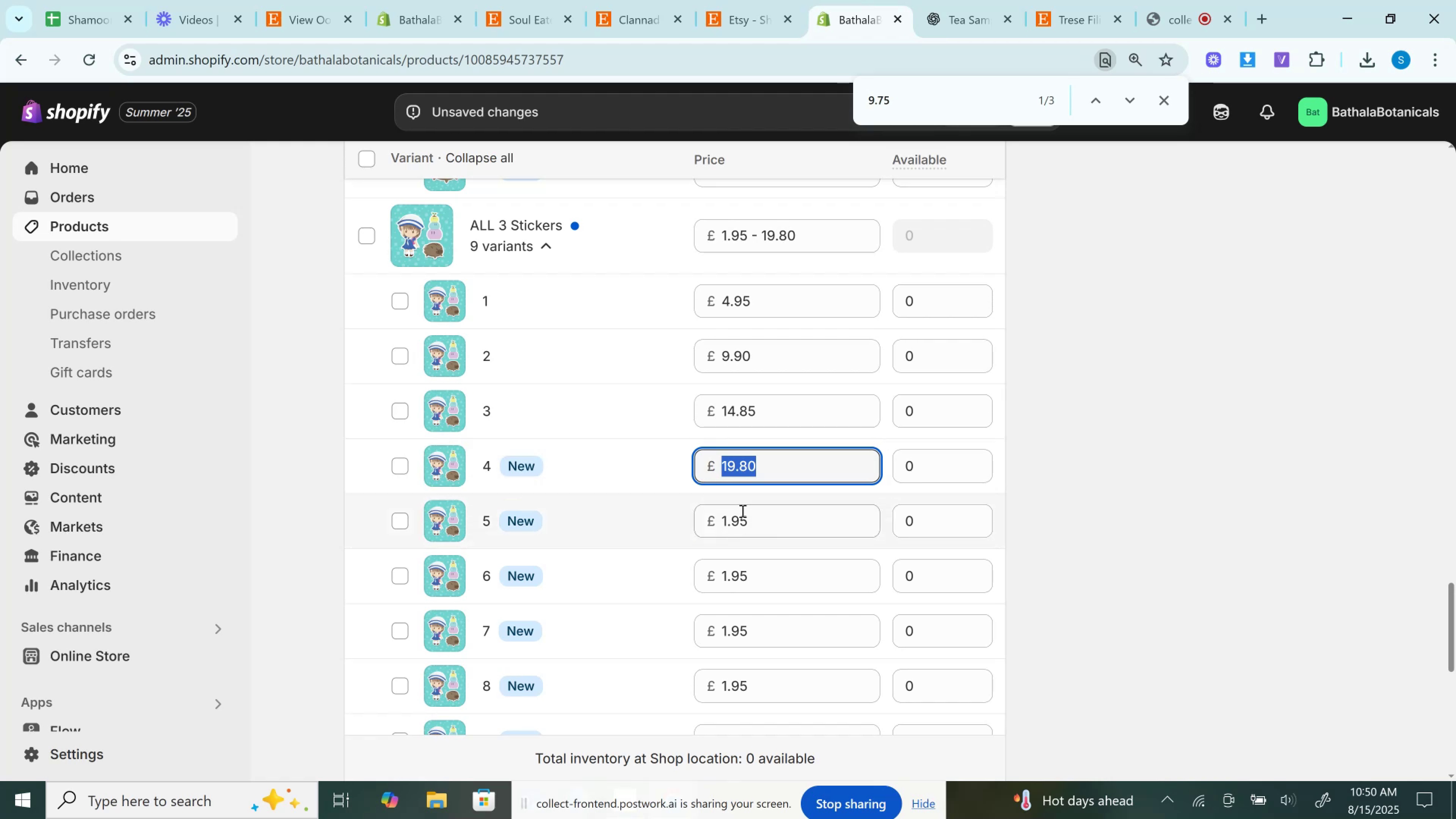 
key(Control+V)
 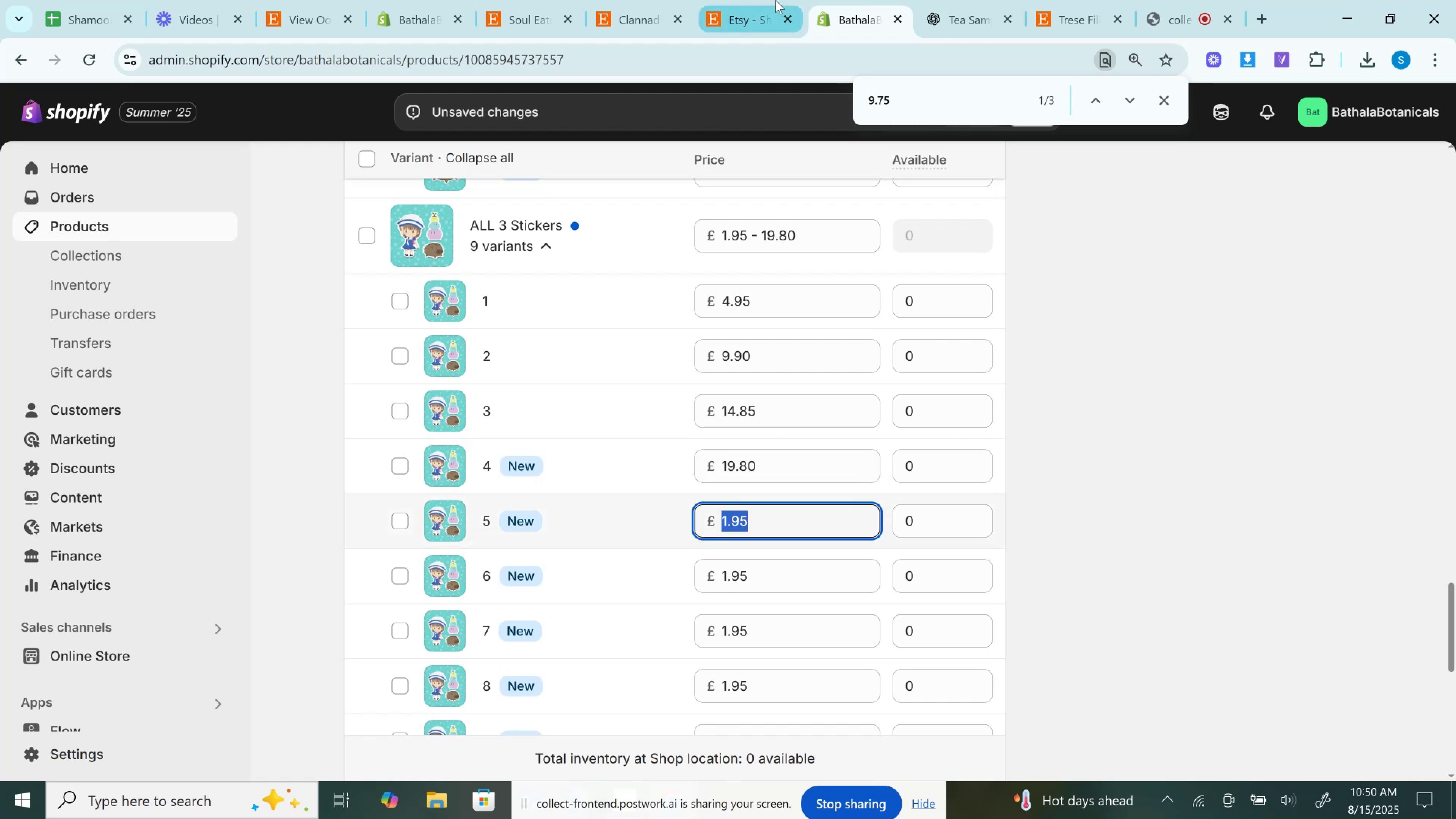 
left_click([774, 0])
 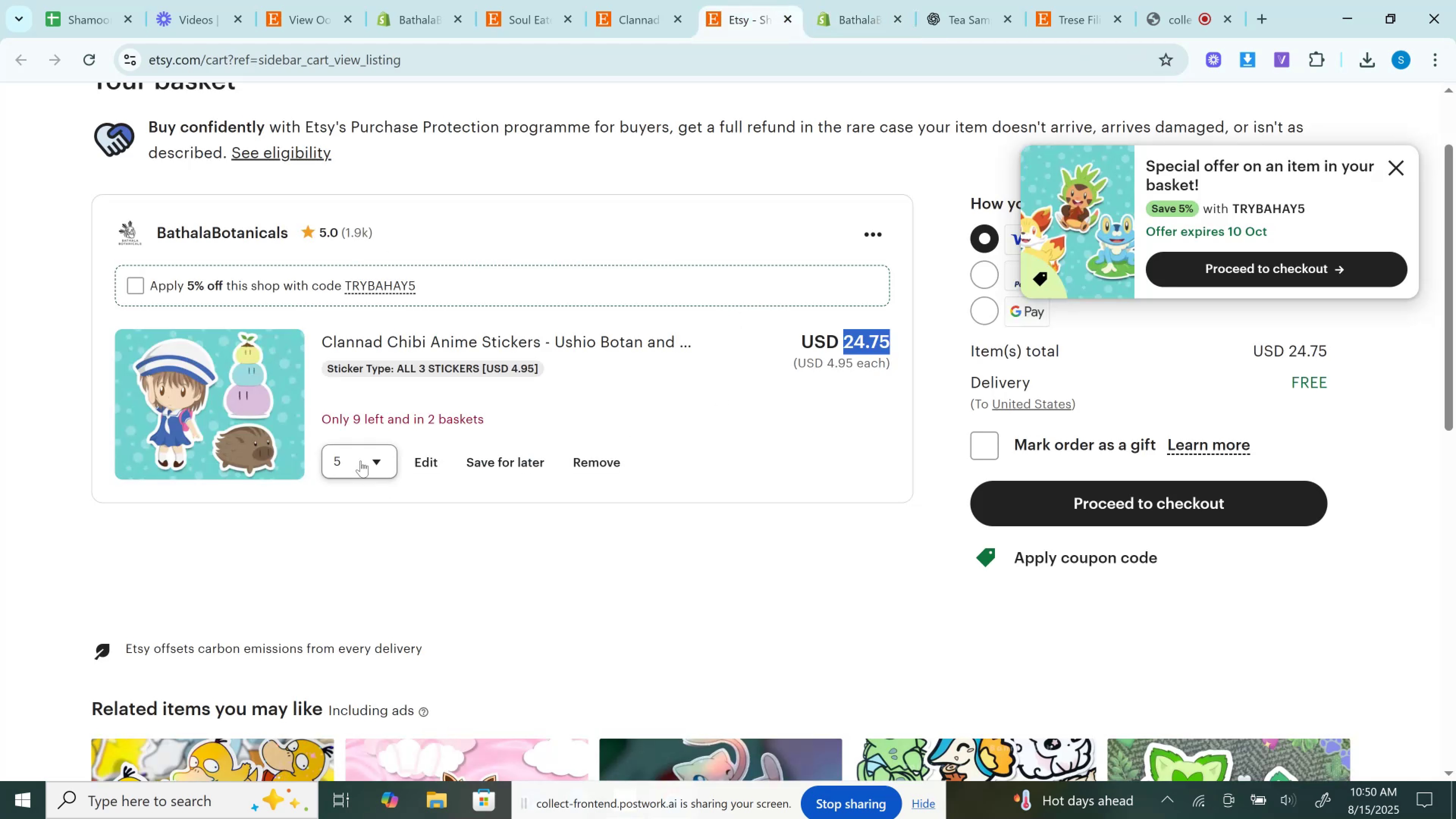 
left_click([361, 461])
 